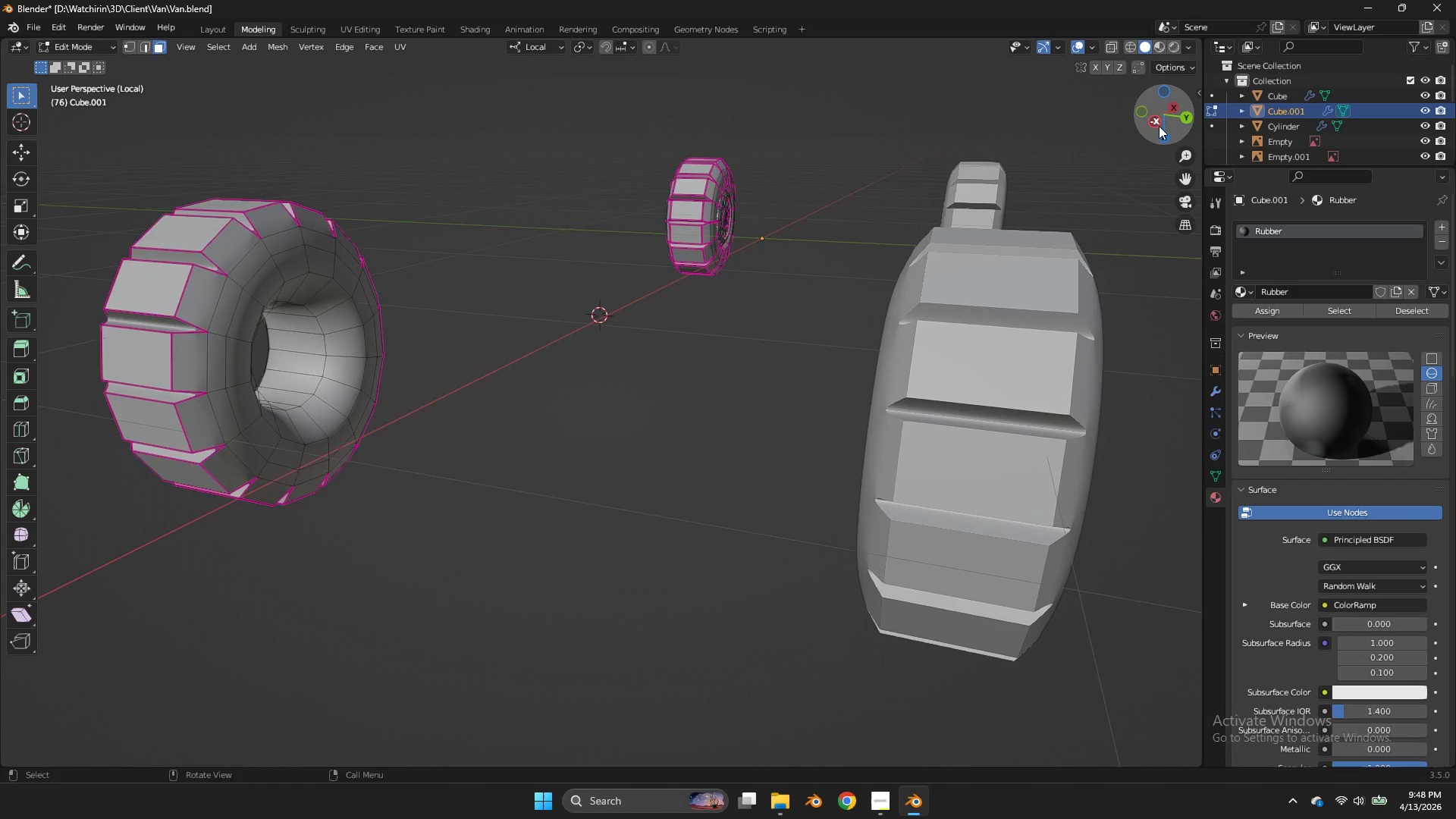 
left_click_drag(start_coordinate=[1163, 128], to_coordinate=[117, 124])
 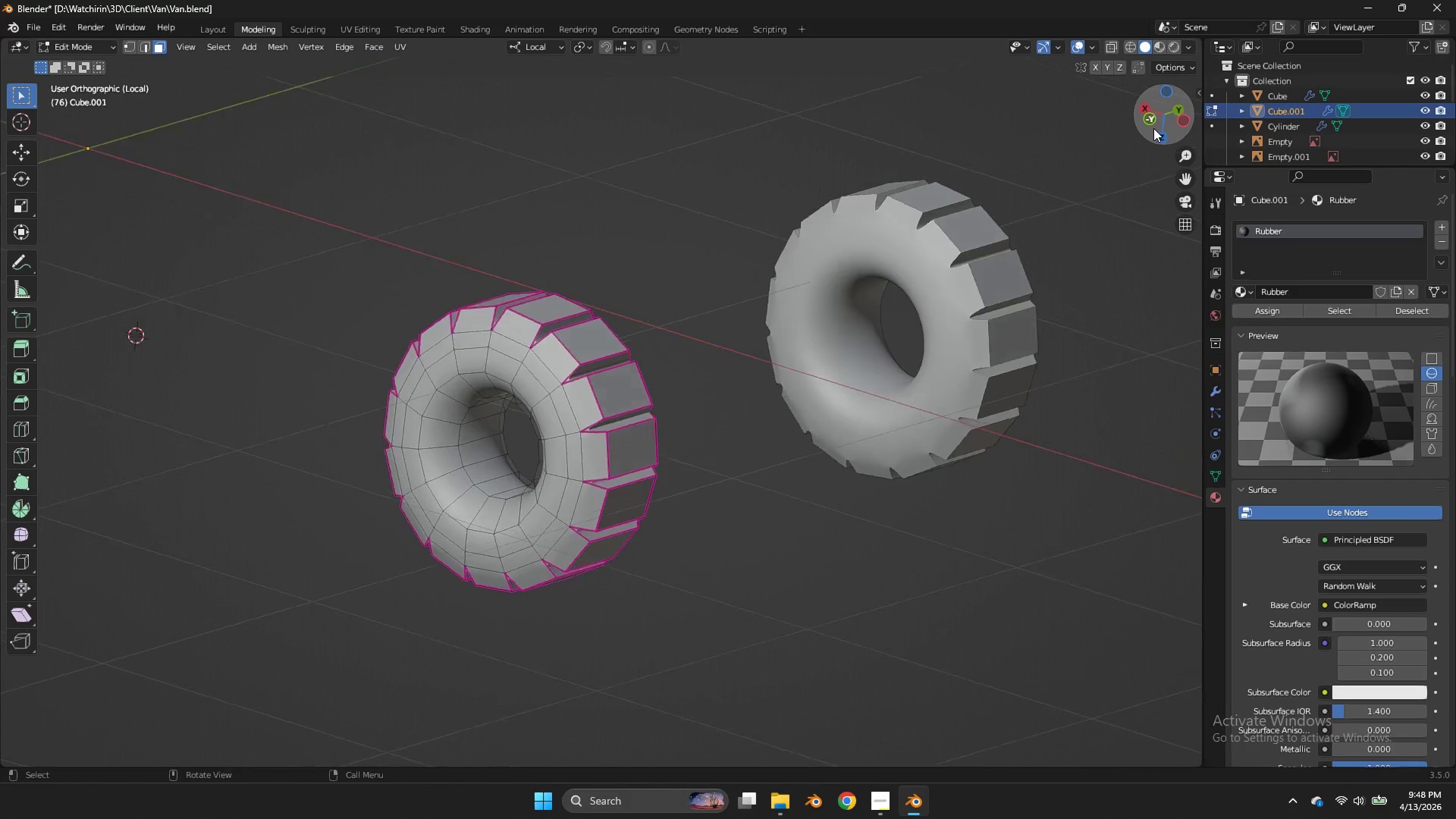 
double_click([1153, 128])
 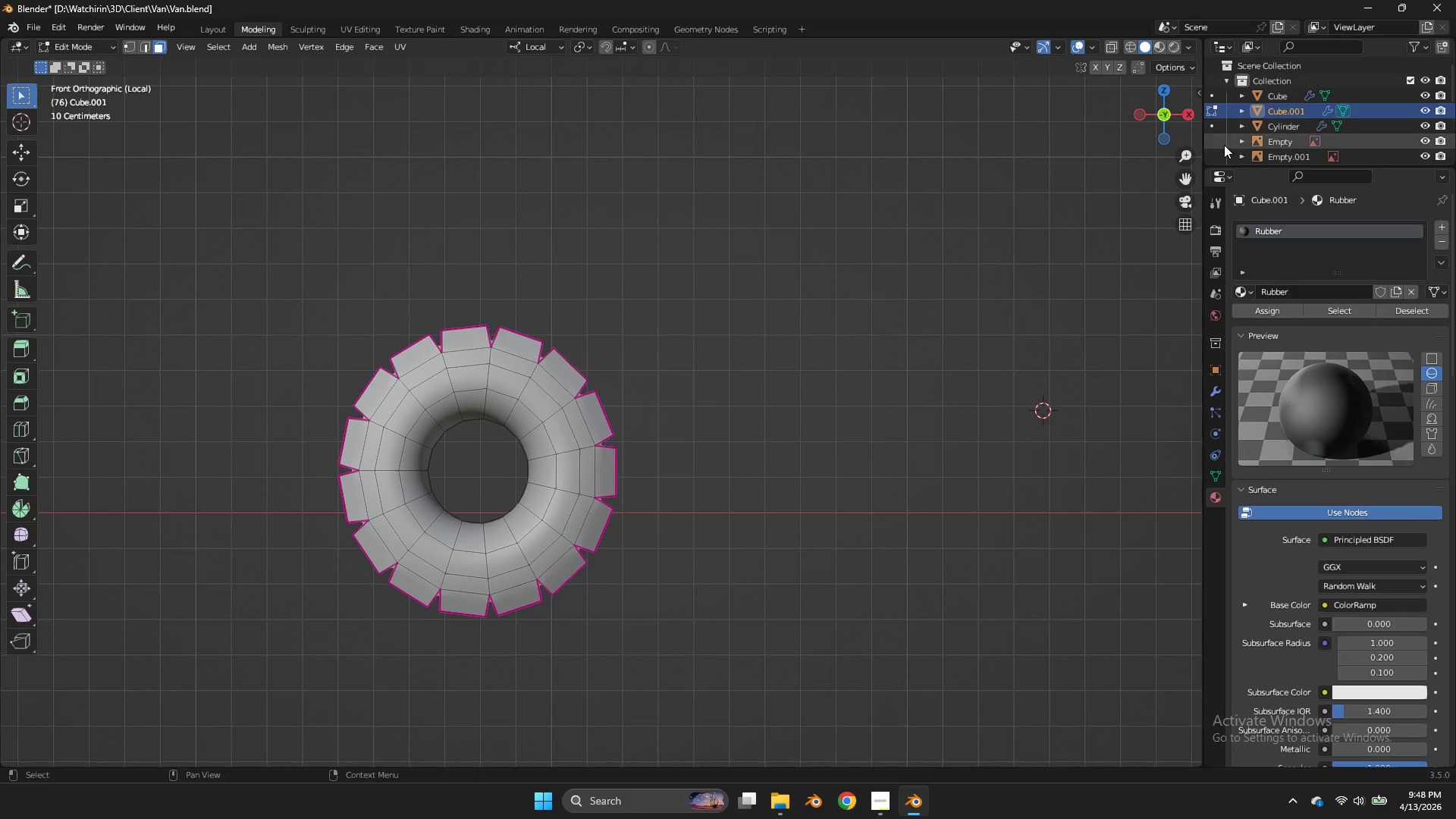 
left_click_drag(start_coordinate=[1190, 177], to_coordinate=[43, 171])
 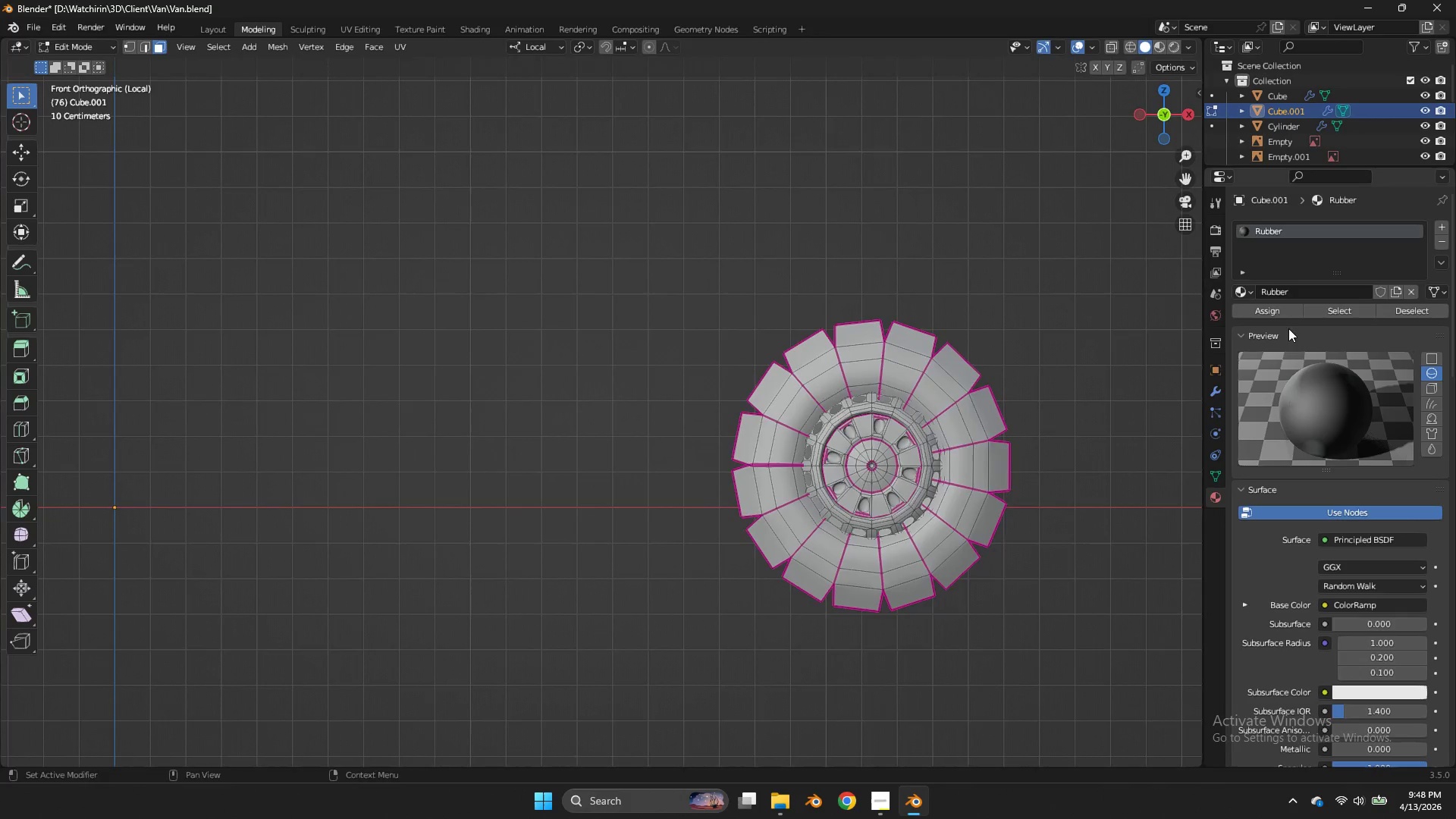 
hold_key(key=AltLeft, duration=4.38)
left_click([970, 401])
 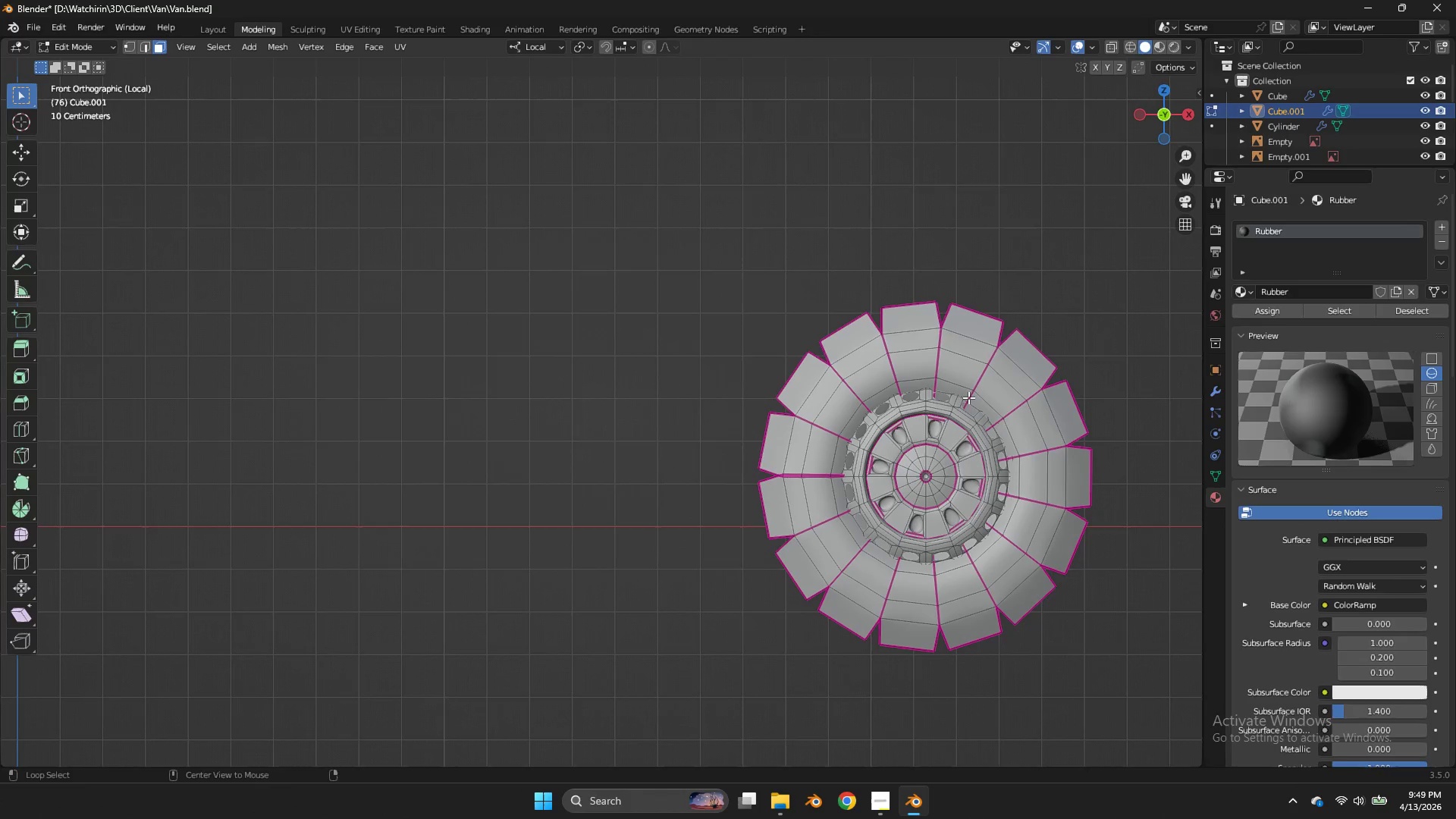 
scroll: coordinate [1181, 328], scroll_direction: up, amount: 2.0
 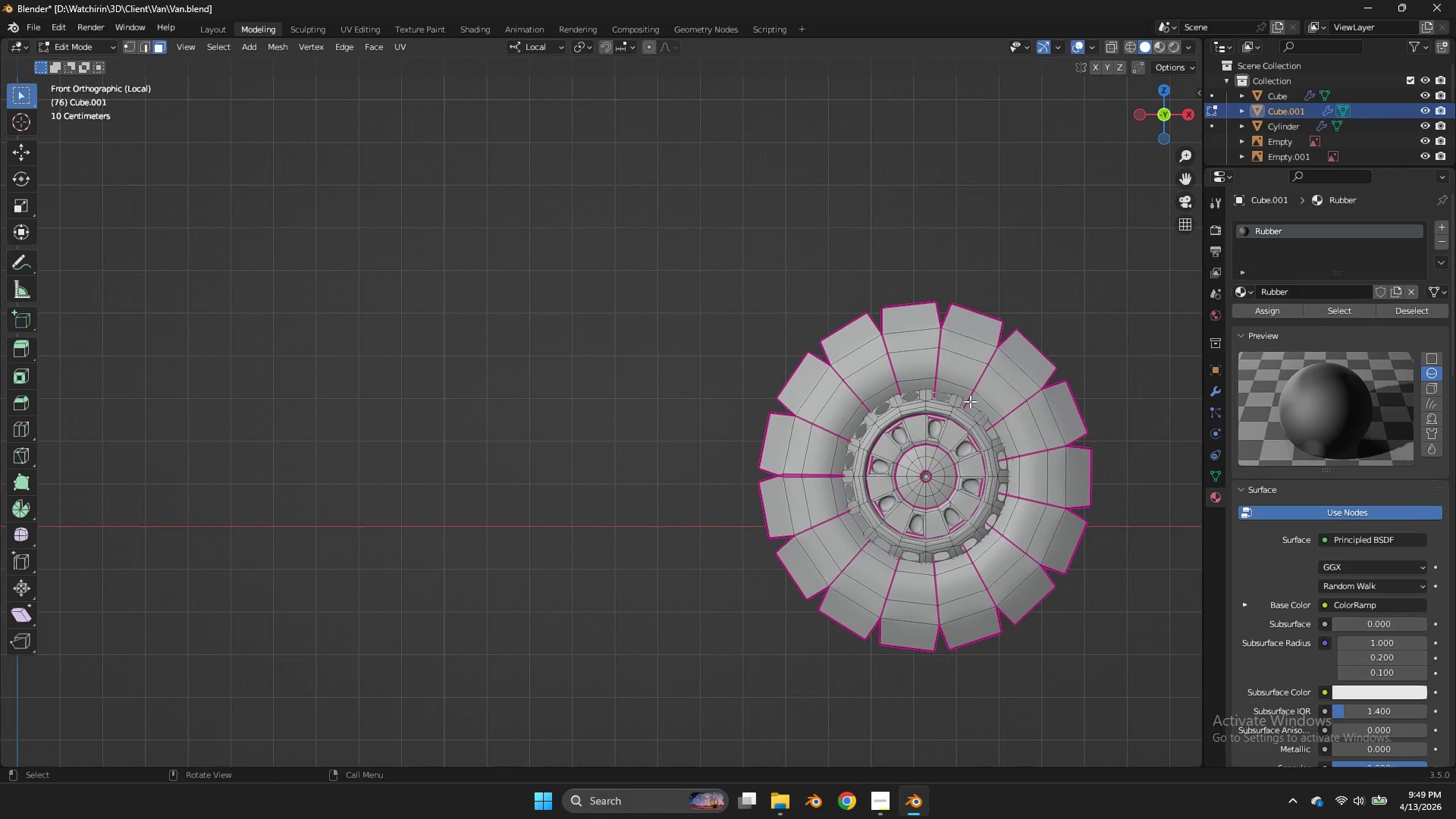 
left_click([967, 397])
 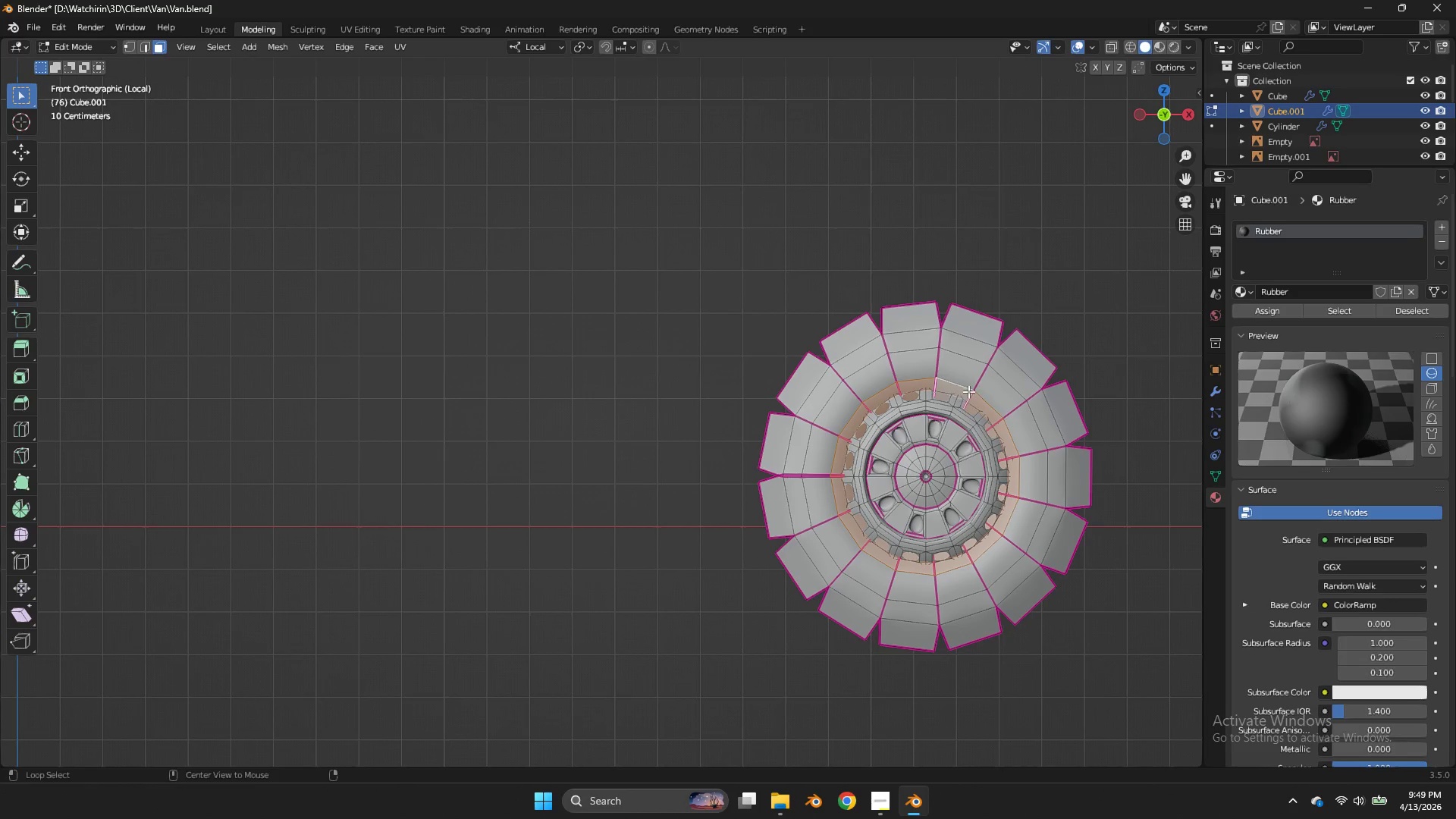 
hold_key(key=ShiftLeft, duration=1.92)
left_click([977, 381])
 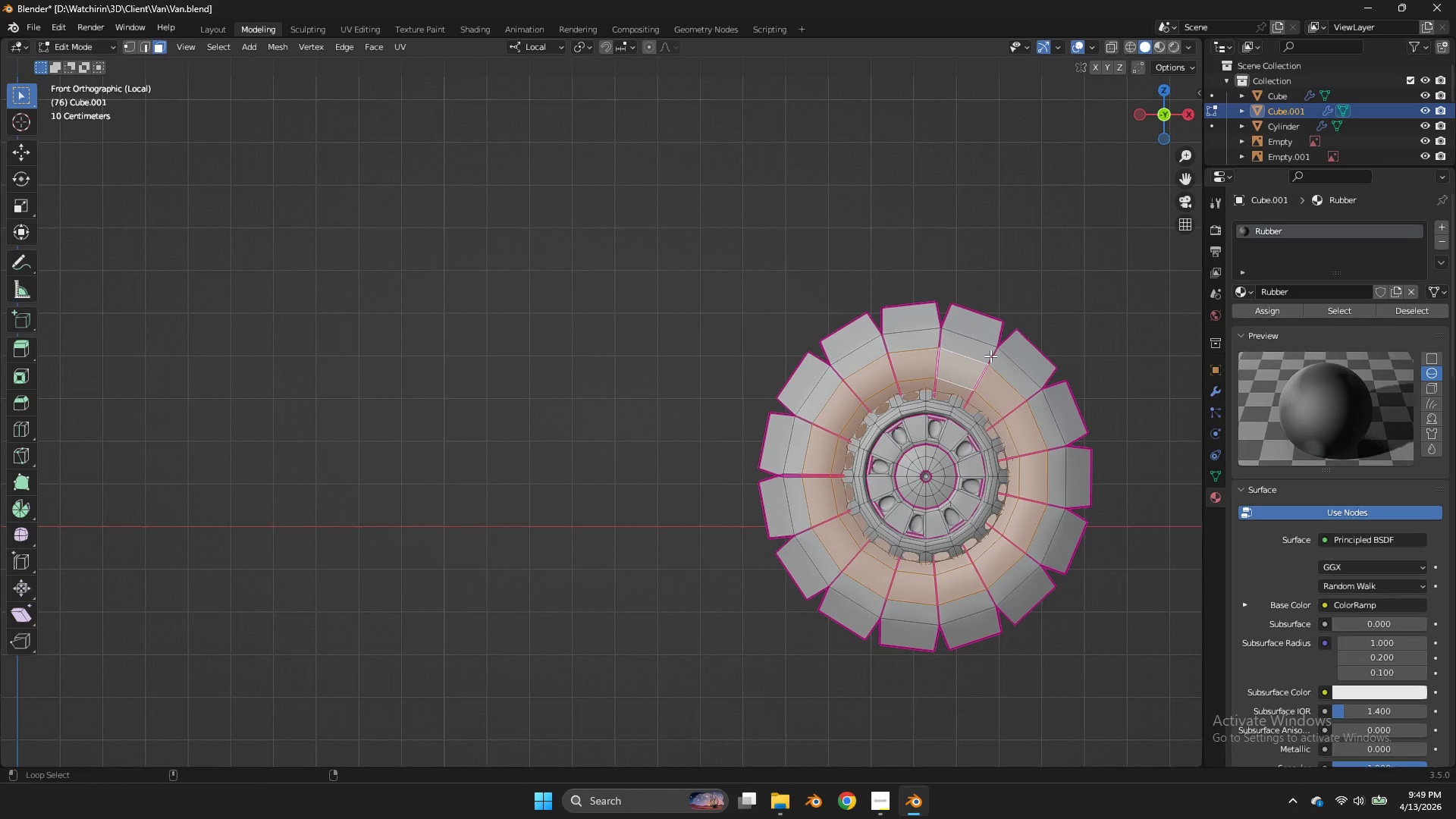 
left_click([991, 355])
 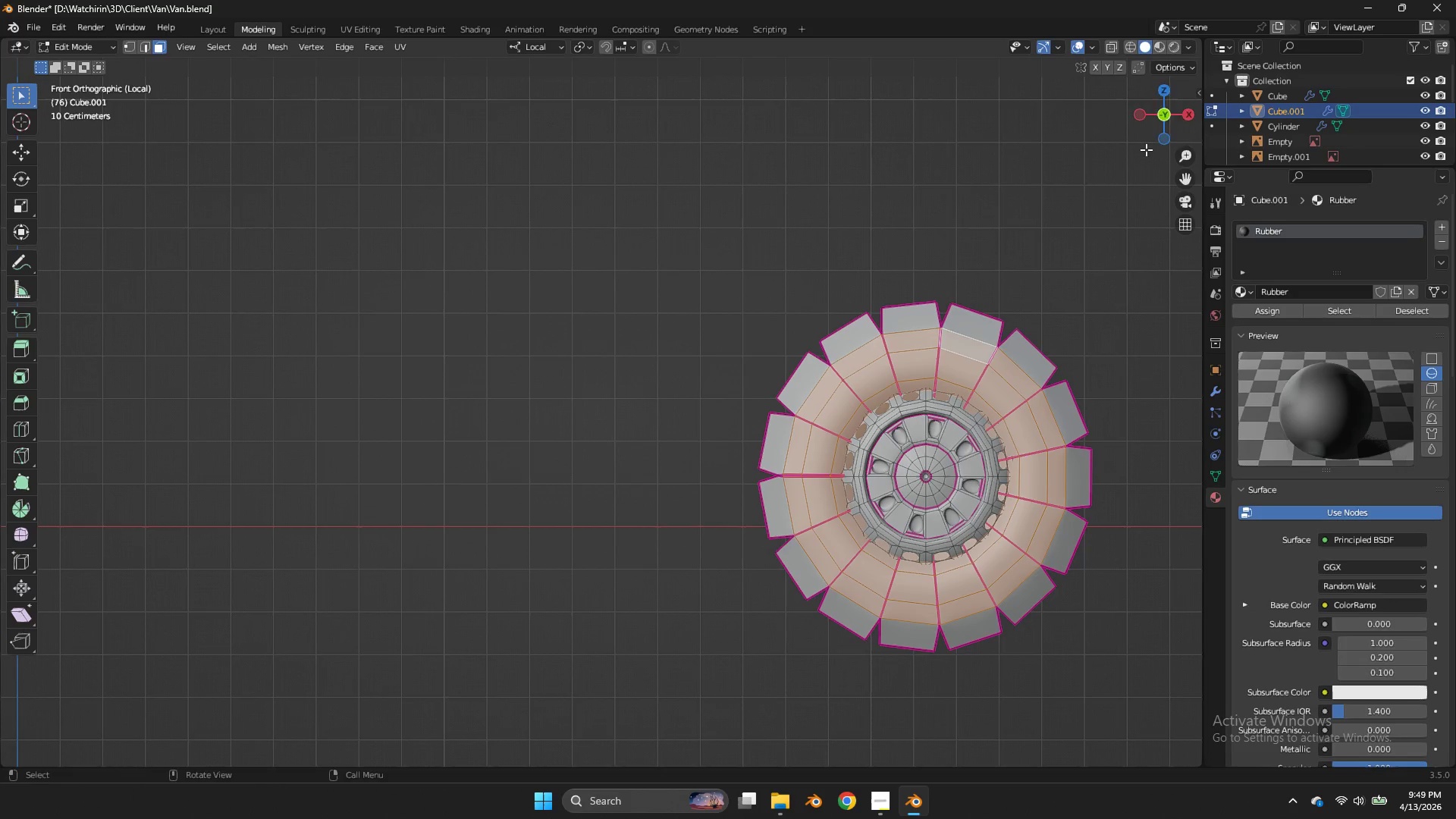 
left_click([1166, 124])
 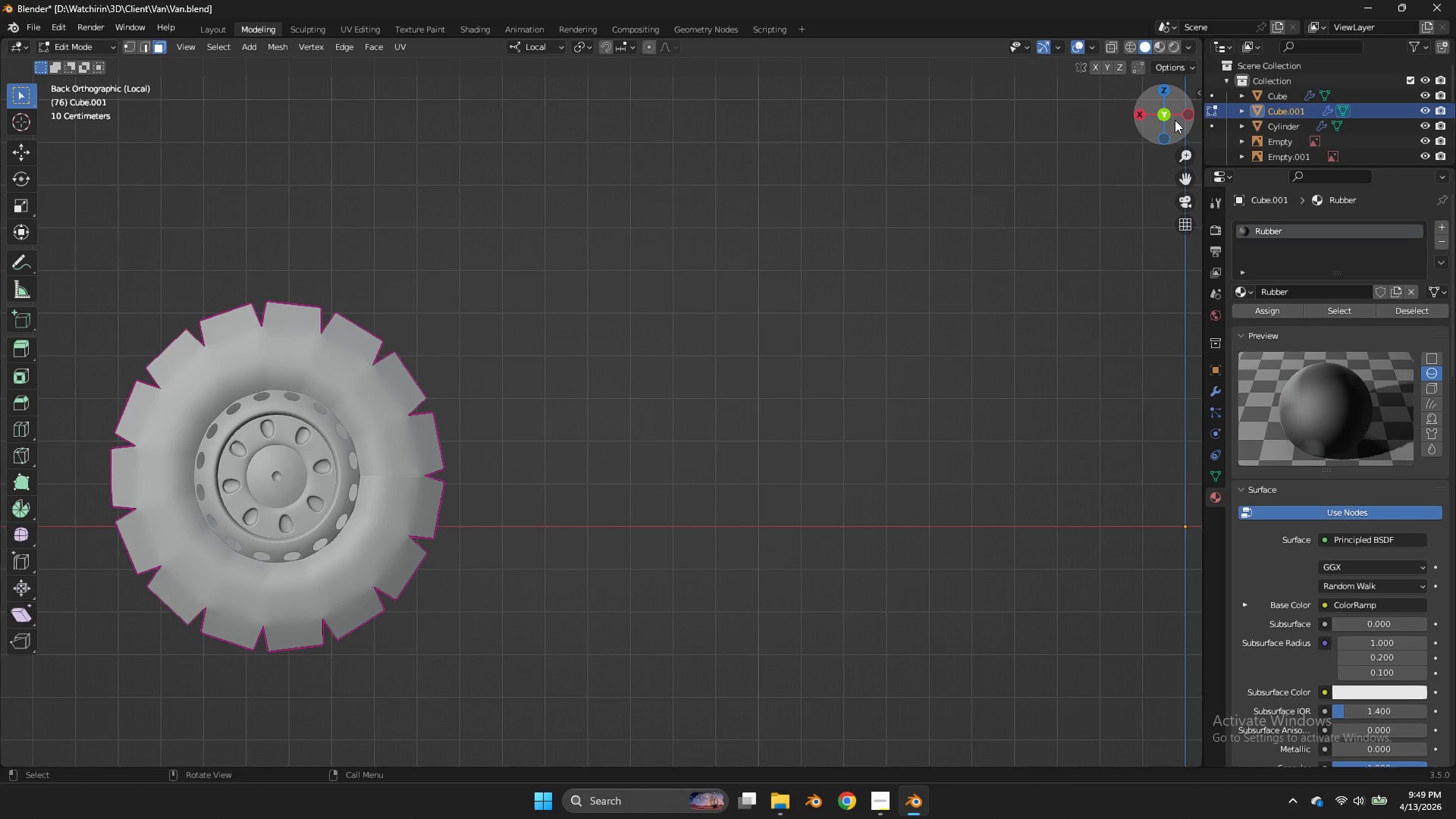 
left_click_drag(start_coordinate=[1175, 120], to_coordinate=[83, 134])
 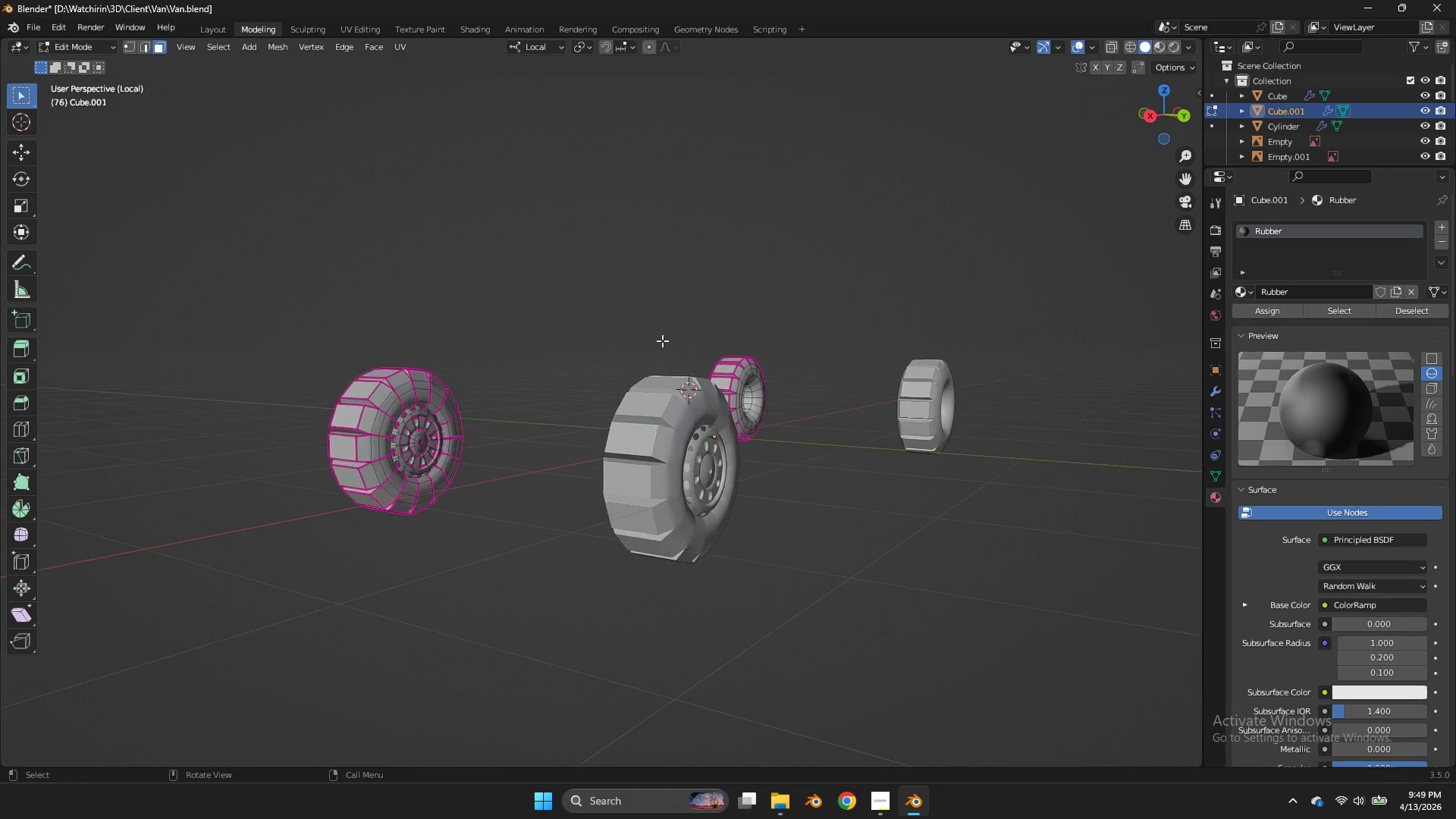 
scroll: coordinate [1175, 120], scroll_direction: down, amount: 8.0
 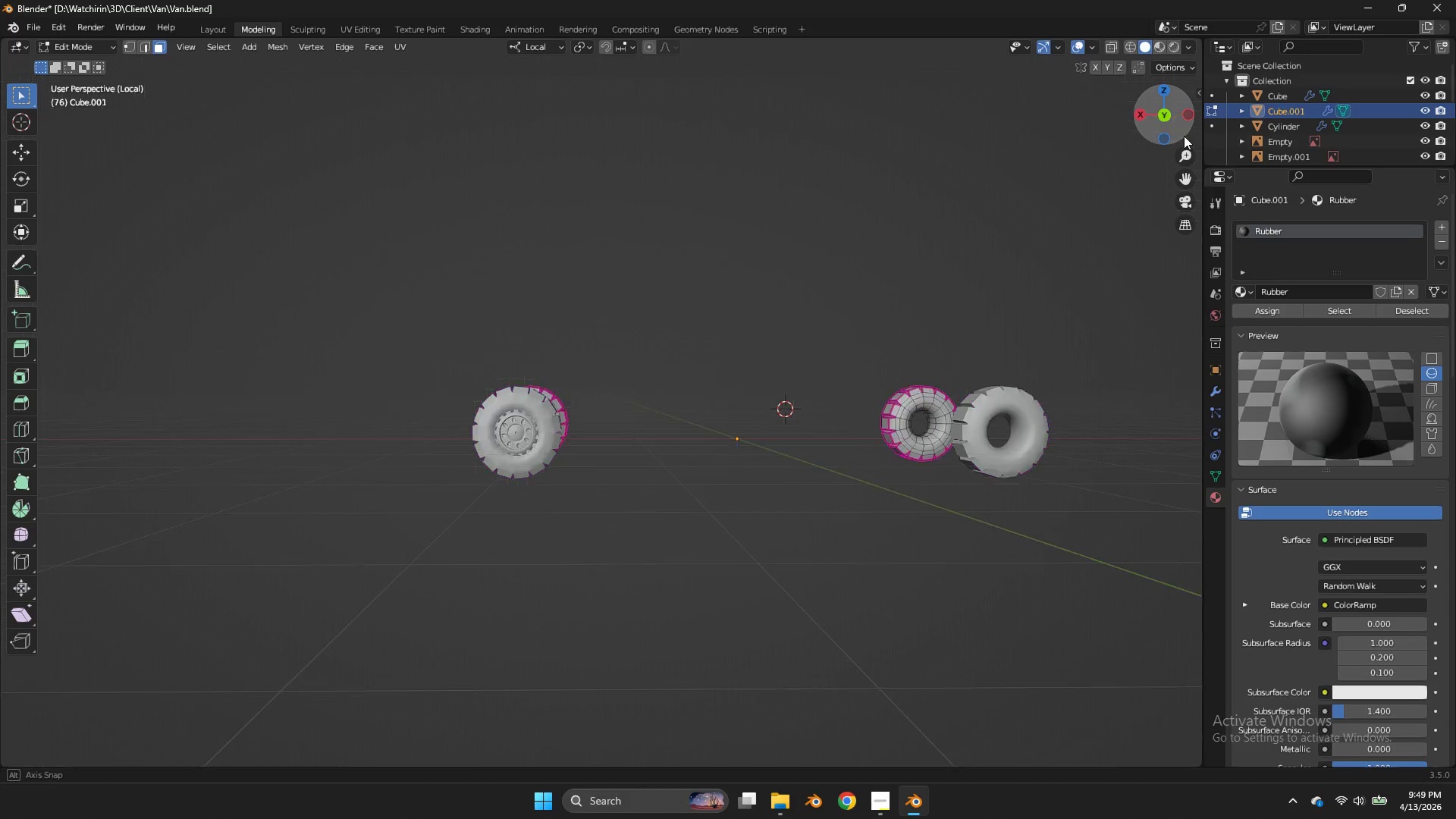 
hold_key(key=AltLeft, duration=1.12)
hold_key(key=ShiftLeft, duration=1.08)
left_click([202, 411])
 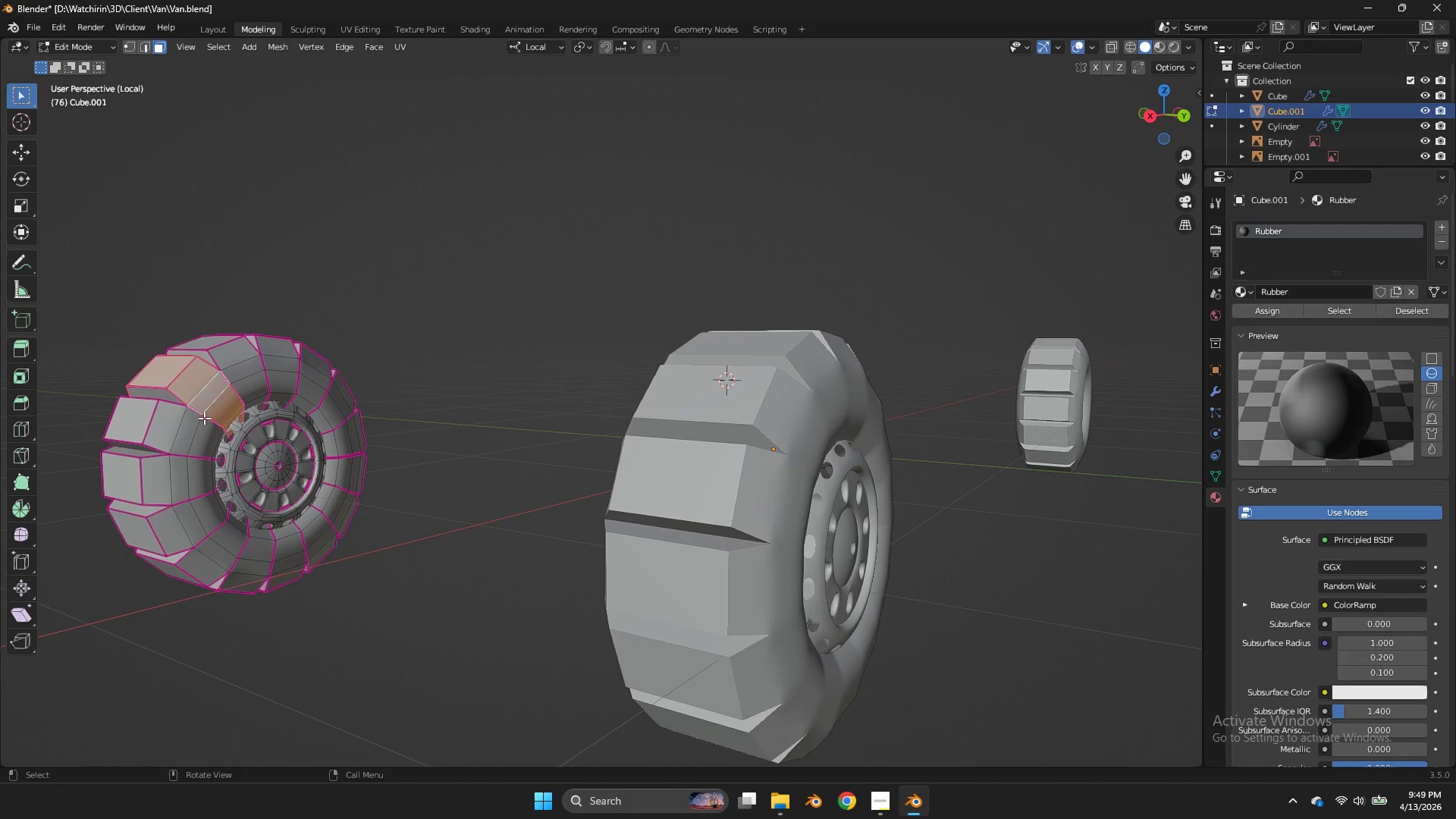 
key(Control+ControlLeft)
 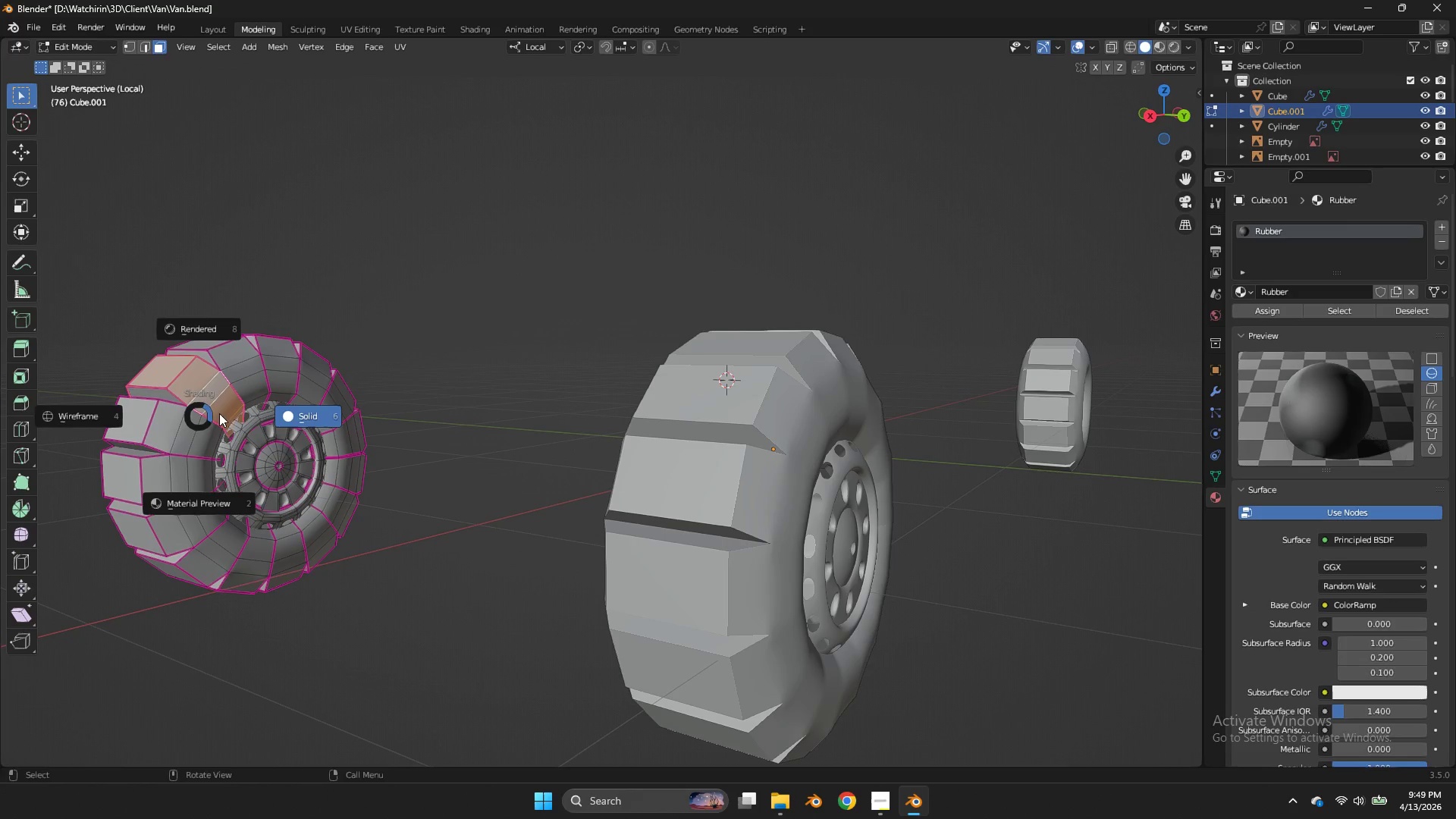 
key(Z)
 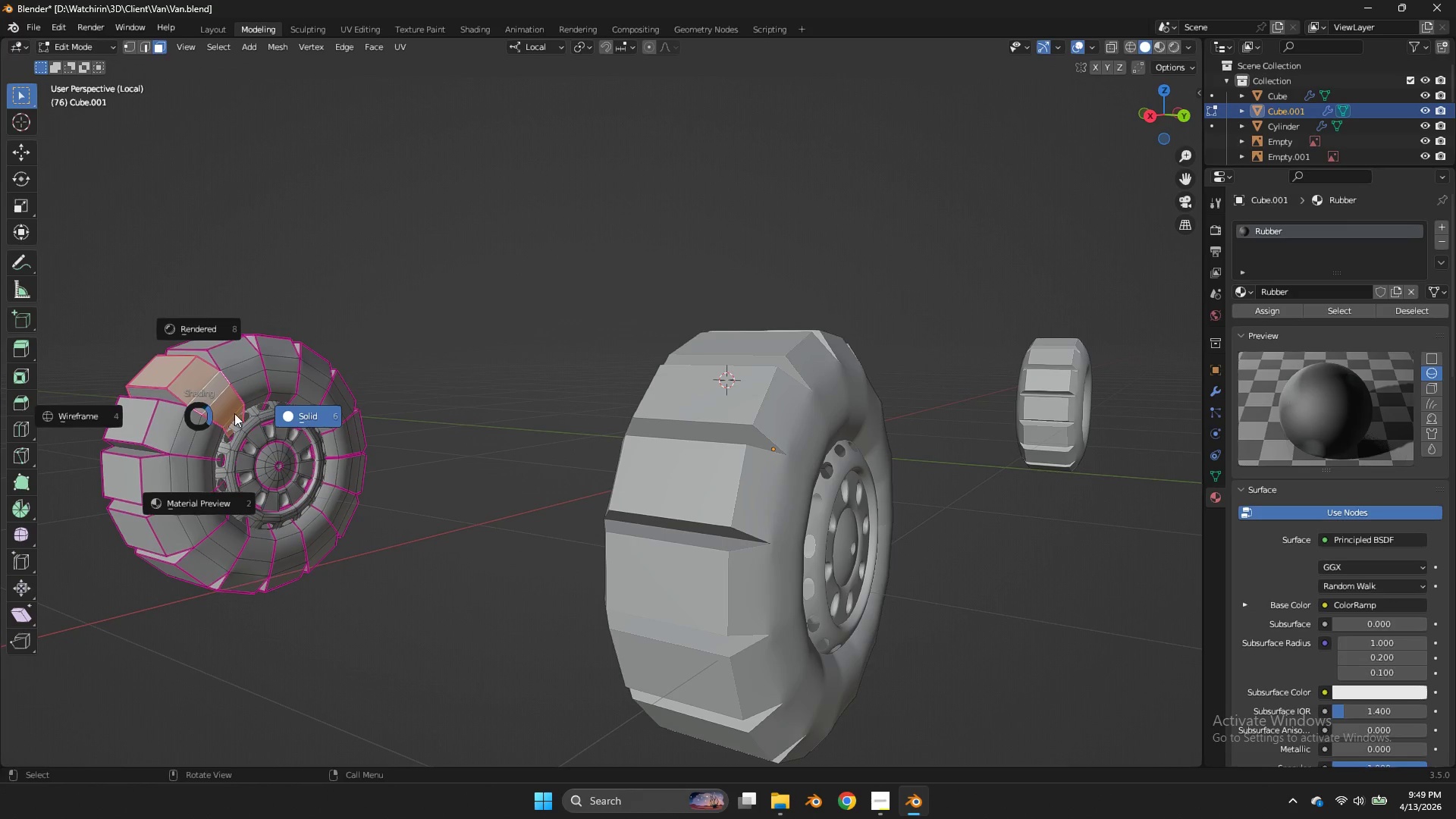 
scroll: coordinate [438, 437], scroll_direction: up, amount: 6.0
 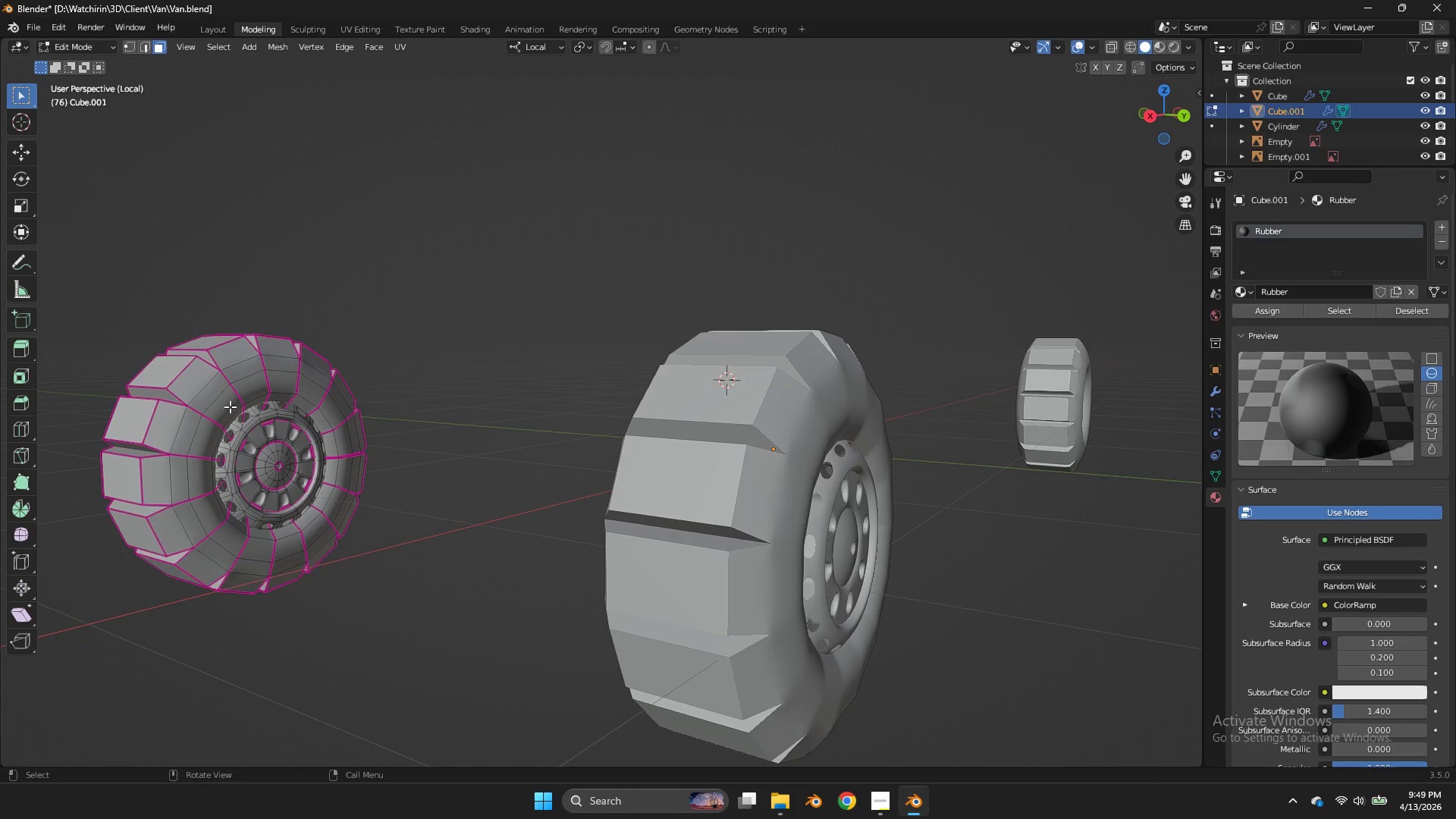 
left_click([234, 413])
 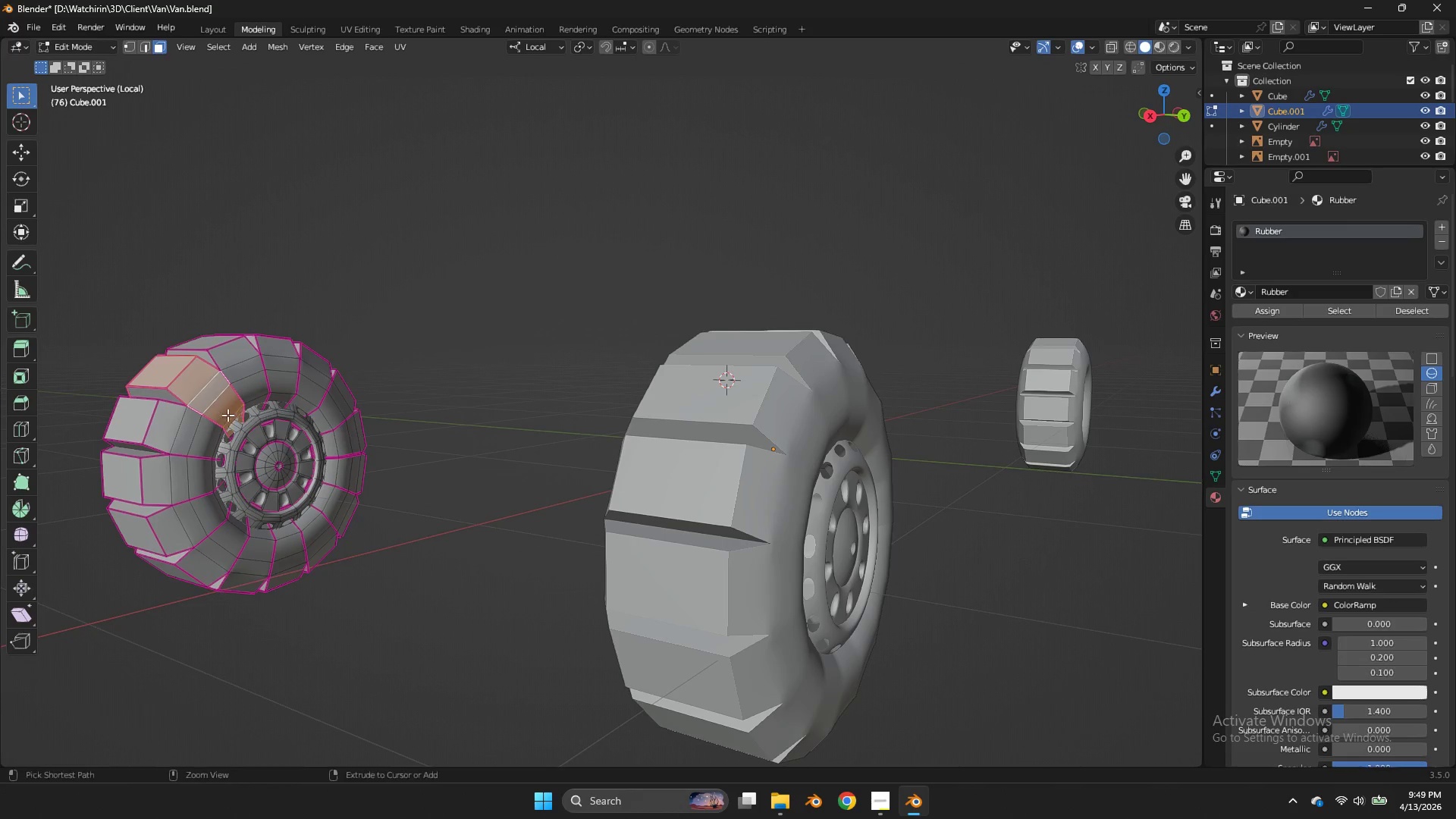 
key(Control+ControlLeft)
 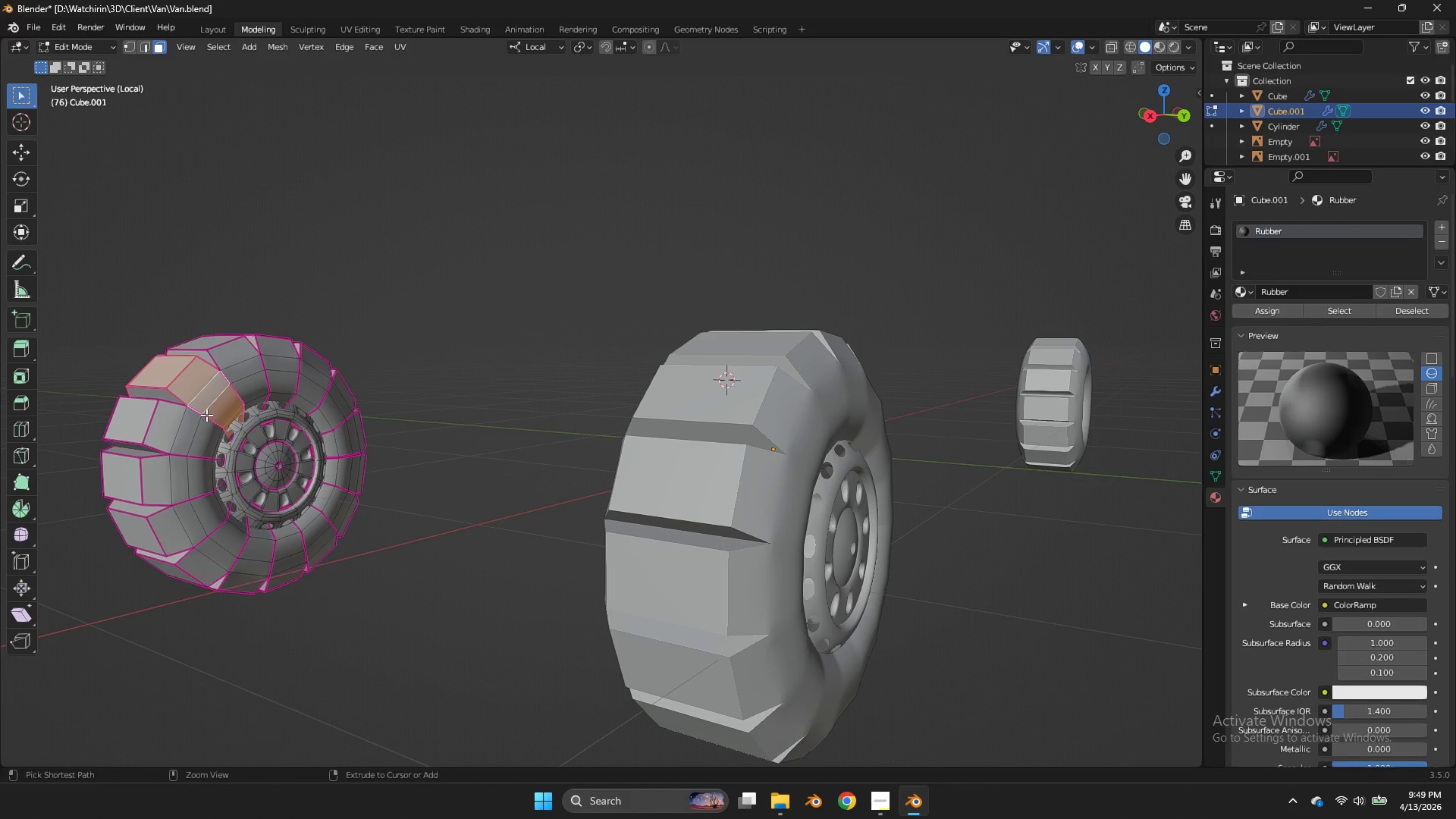 
key(Control+Z)
 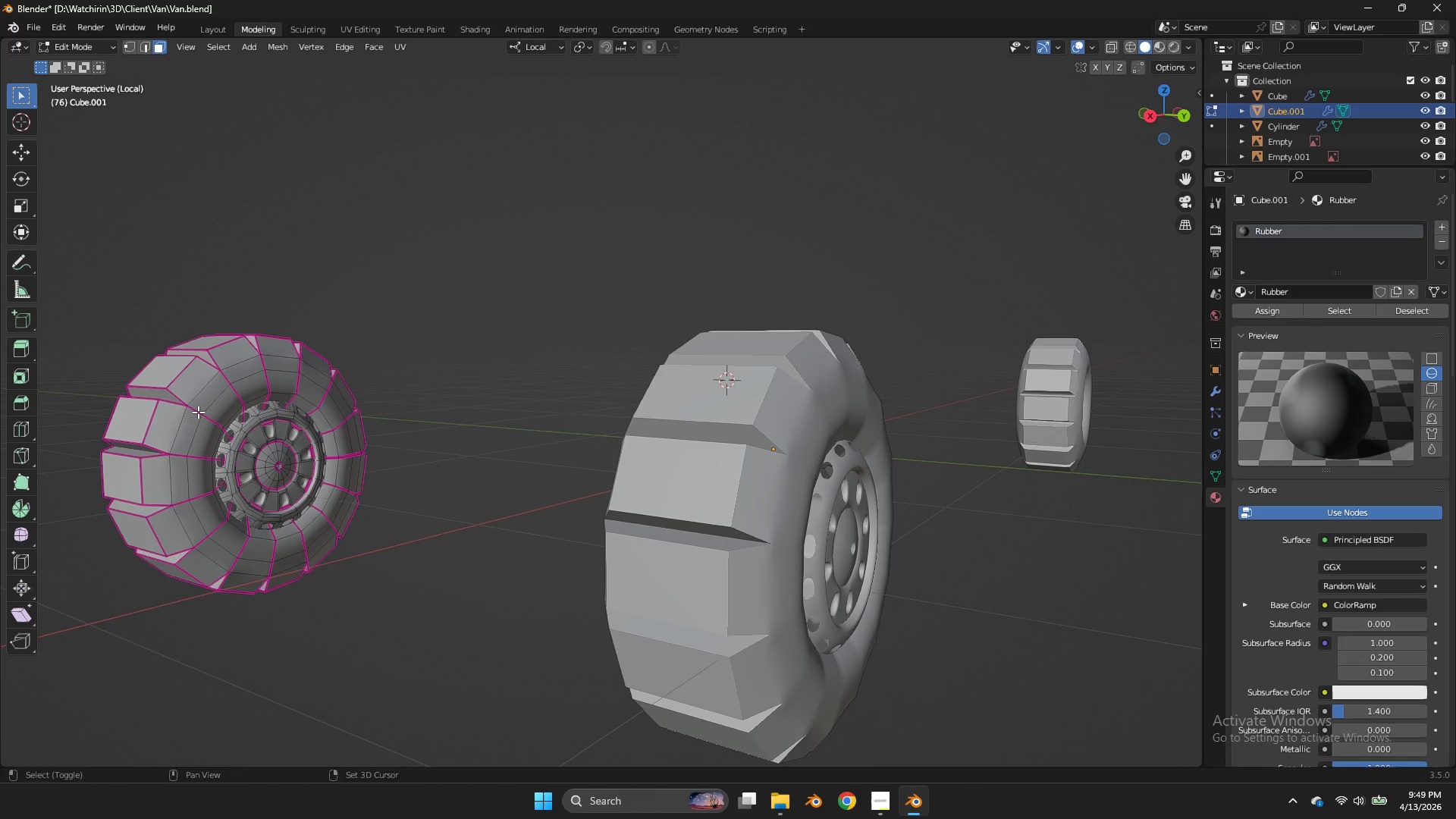 
hold_key(key=ShiftLeft, duration=2.41)
hold_key(key=AltLeft, duration=2.39)
left_click([198, 412])
 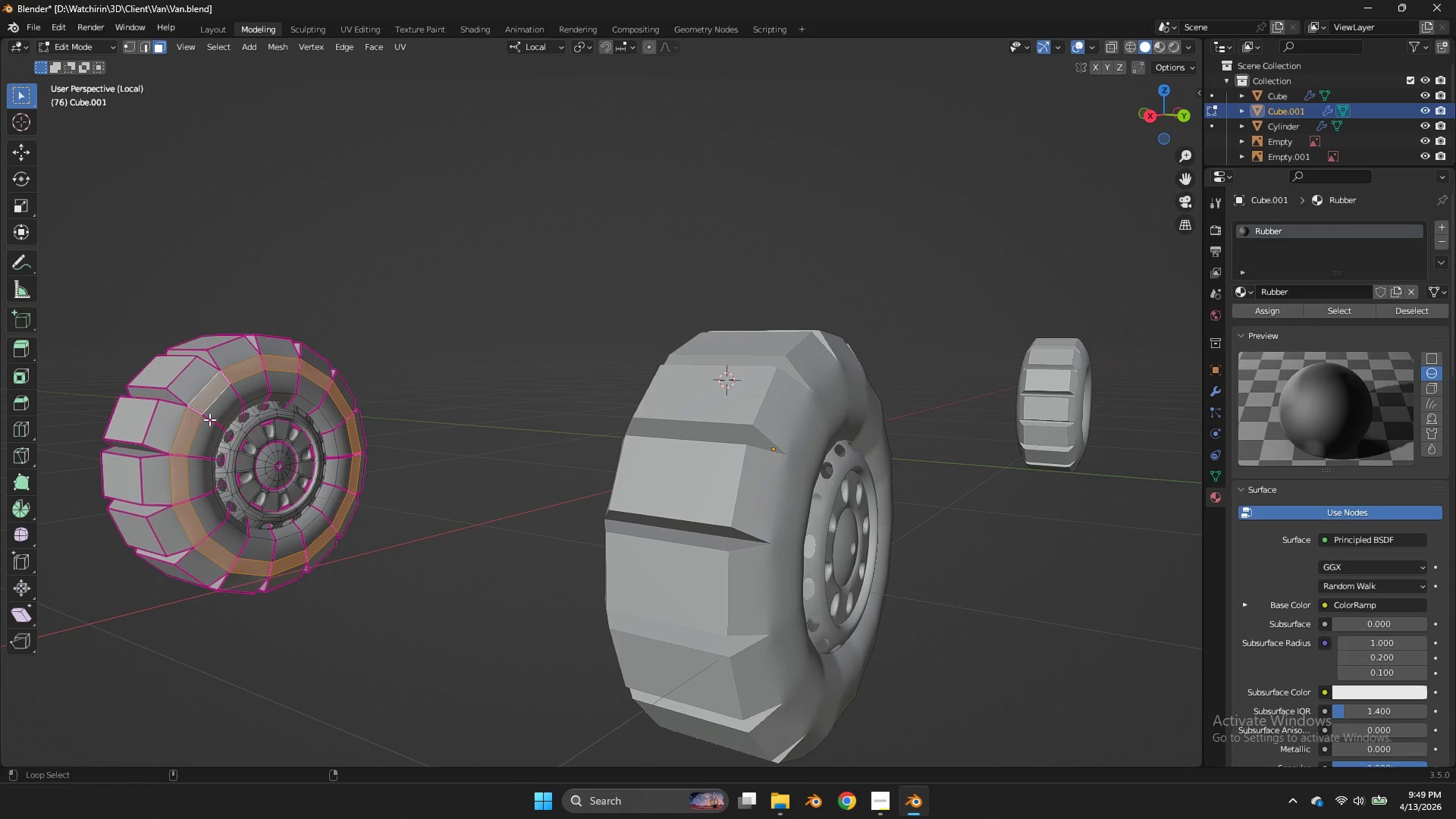 
left_click([209, 419])
 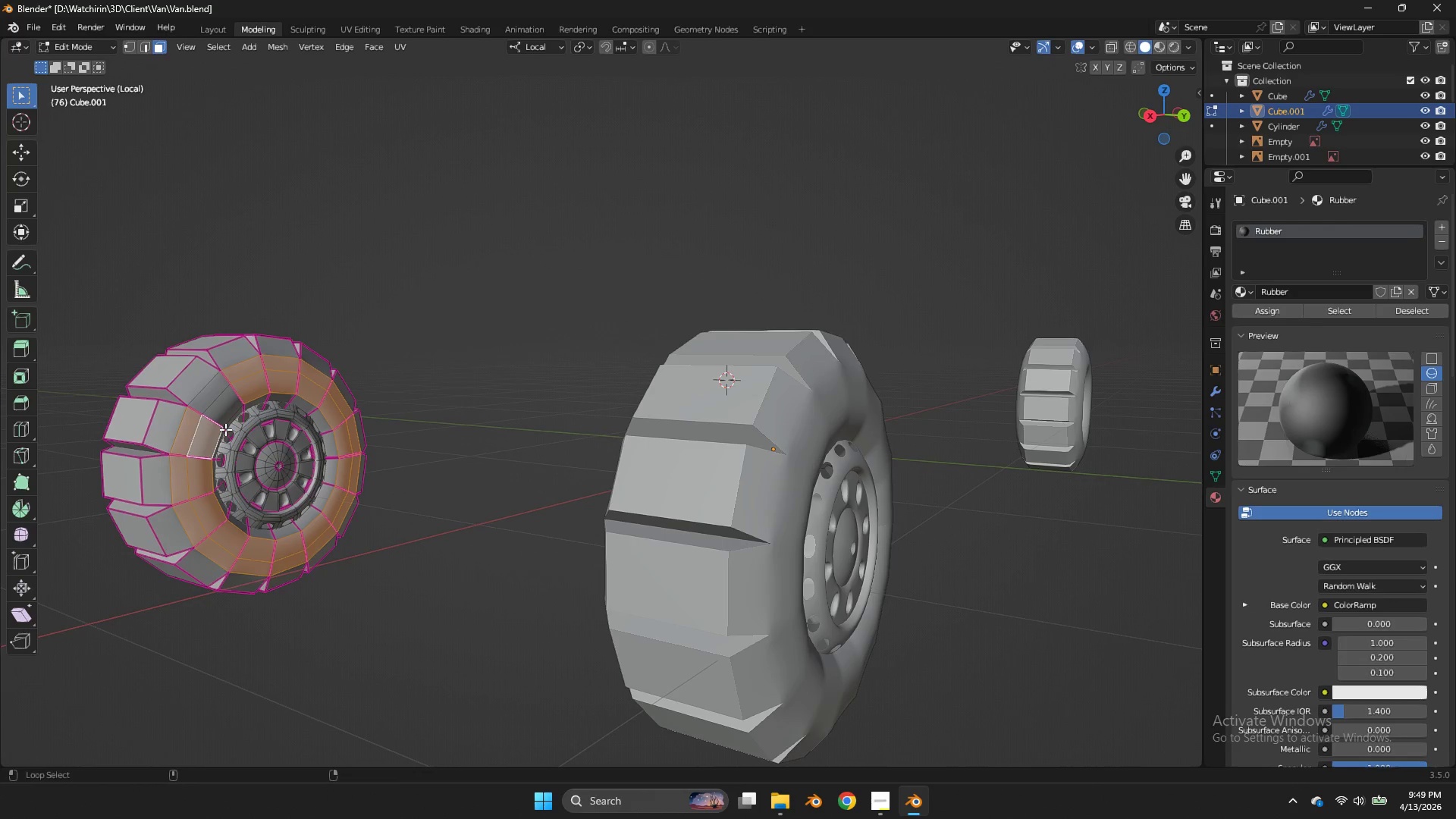 
key(Control+ControlLeft)
 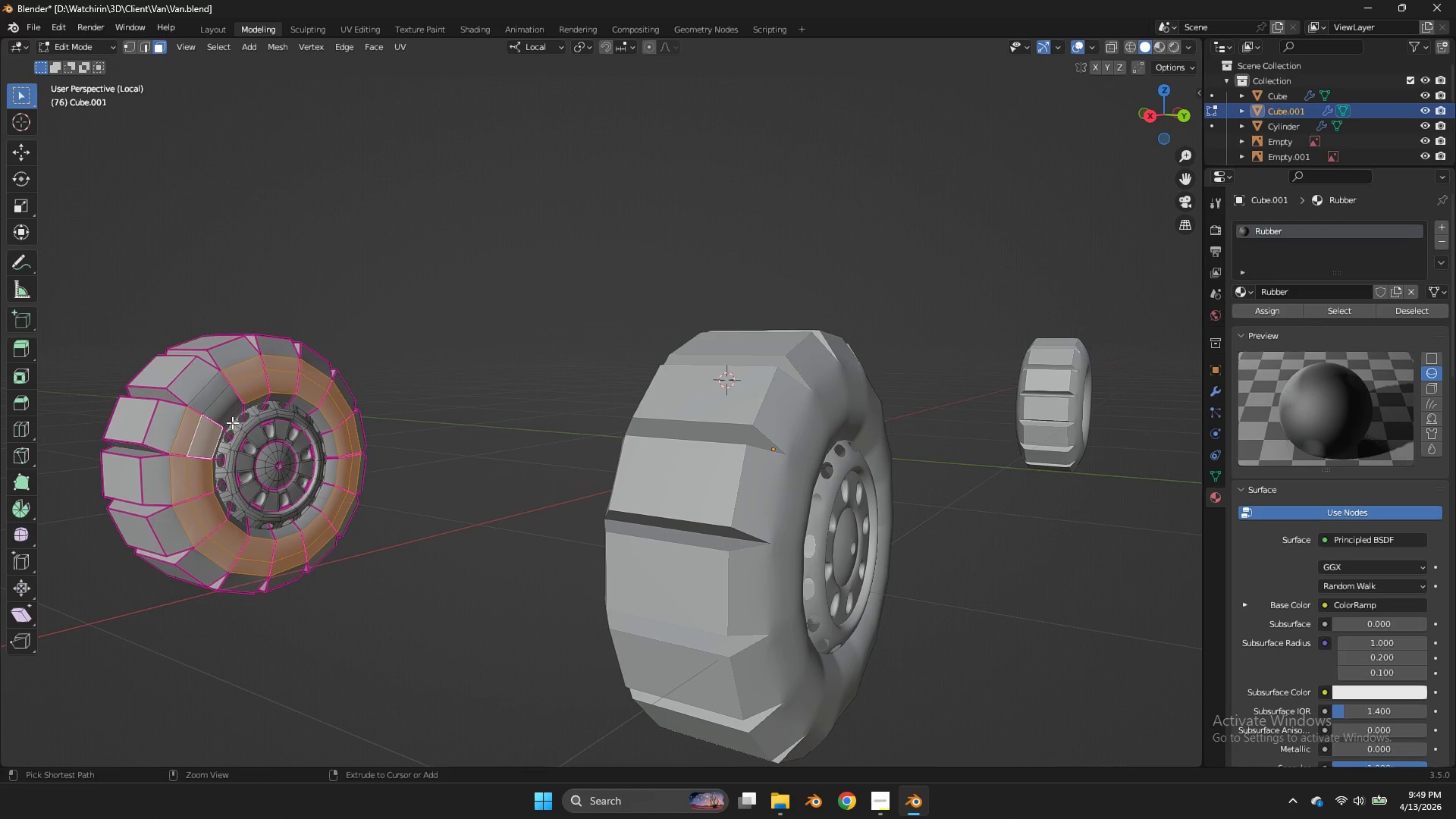 
key(Control+Z)
 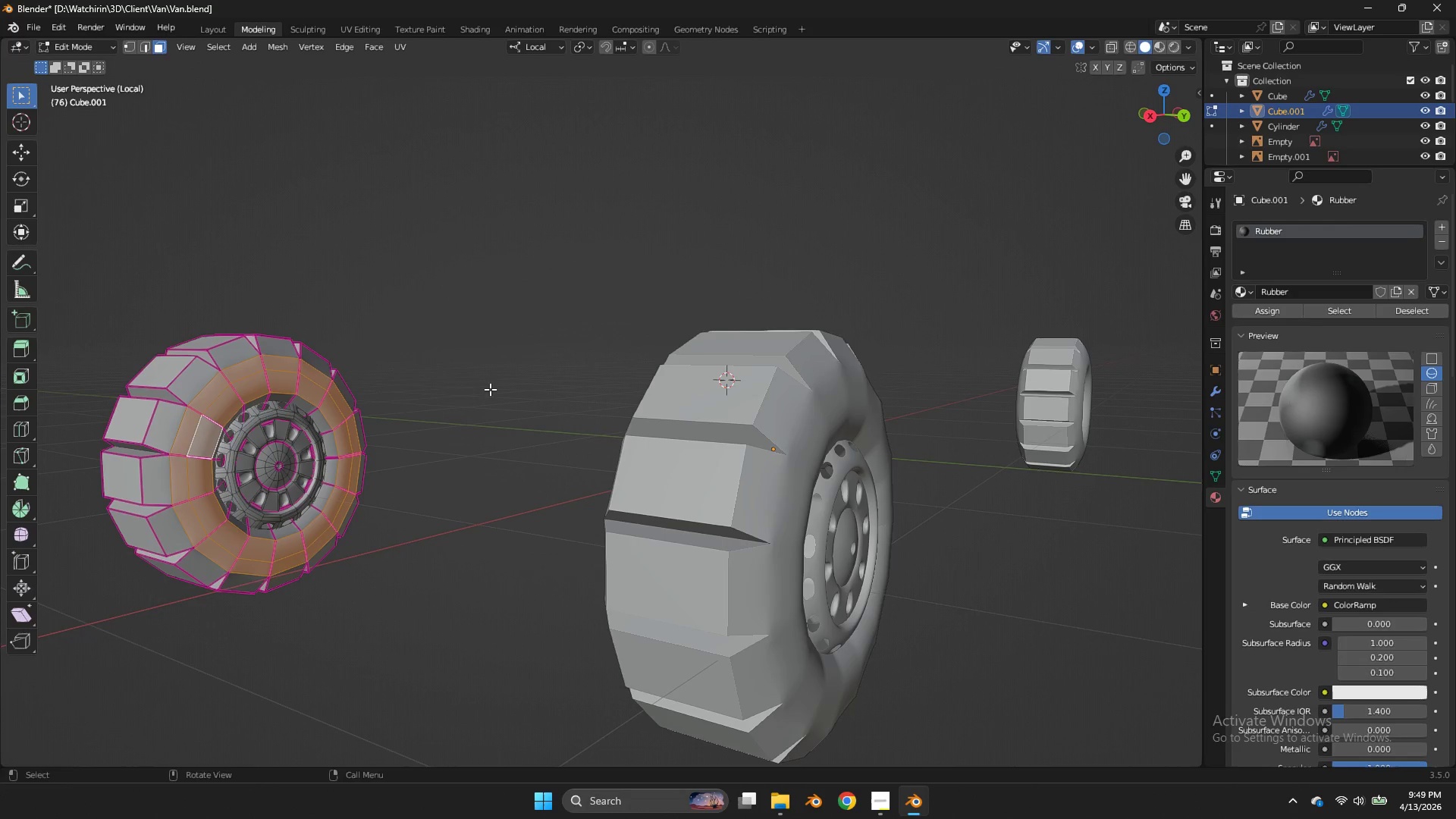 
key(Shift+E)
 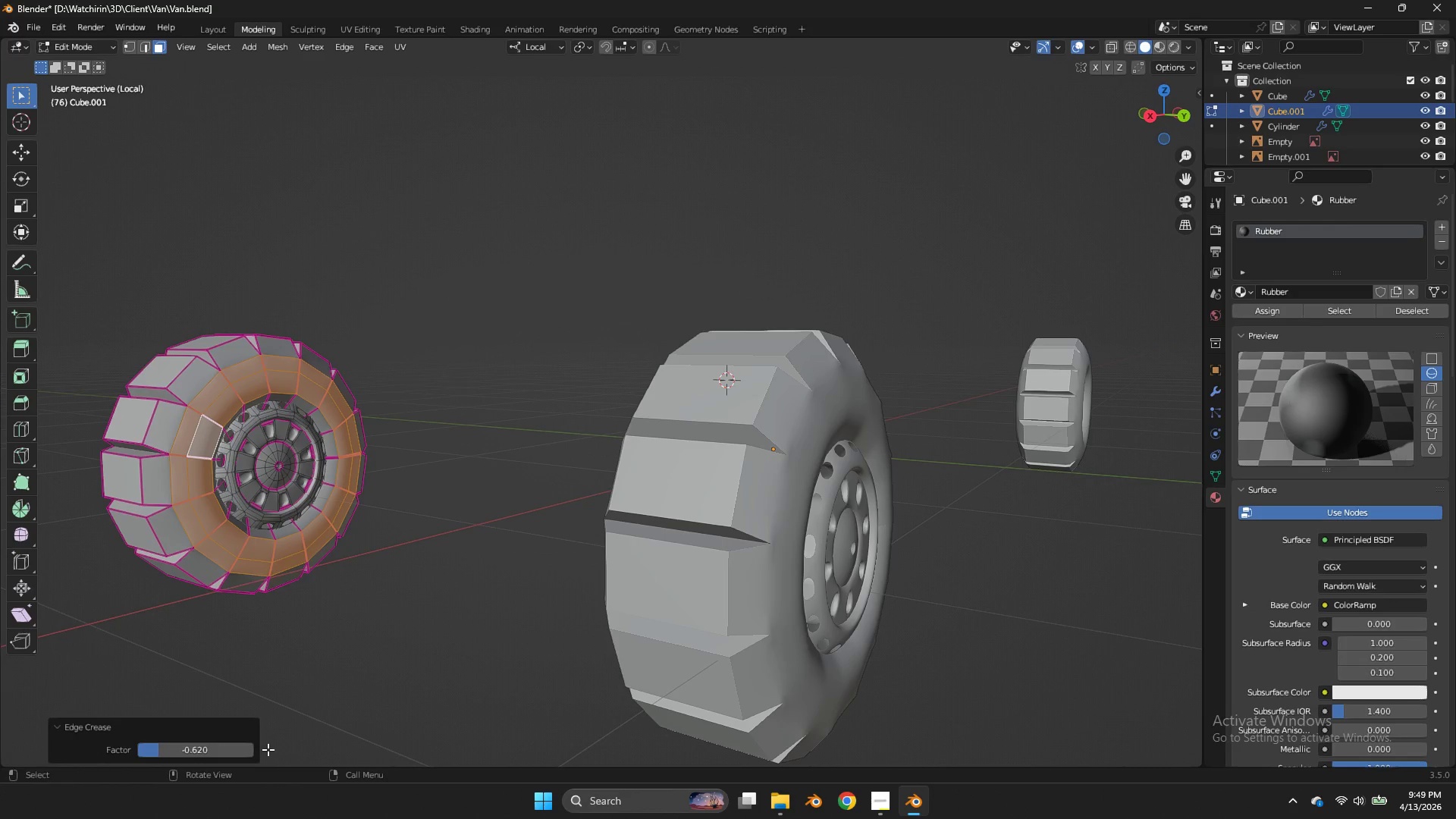 
left_click_drag(start_coordinate=[237, 745], to_coordinate=[655, 353])
 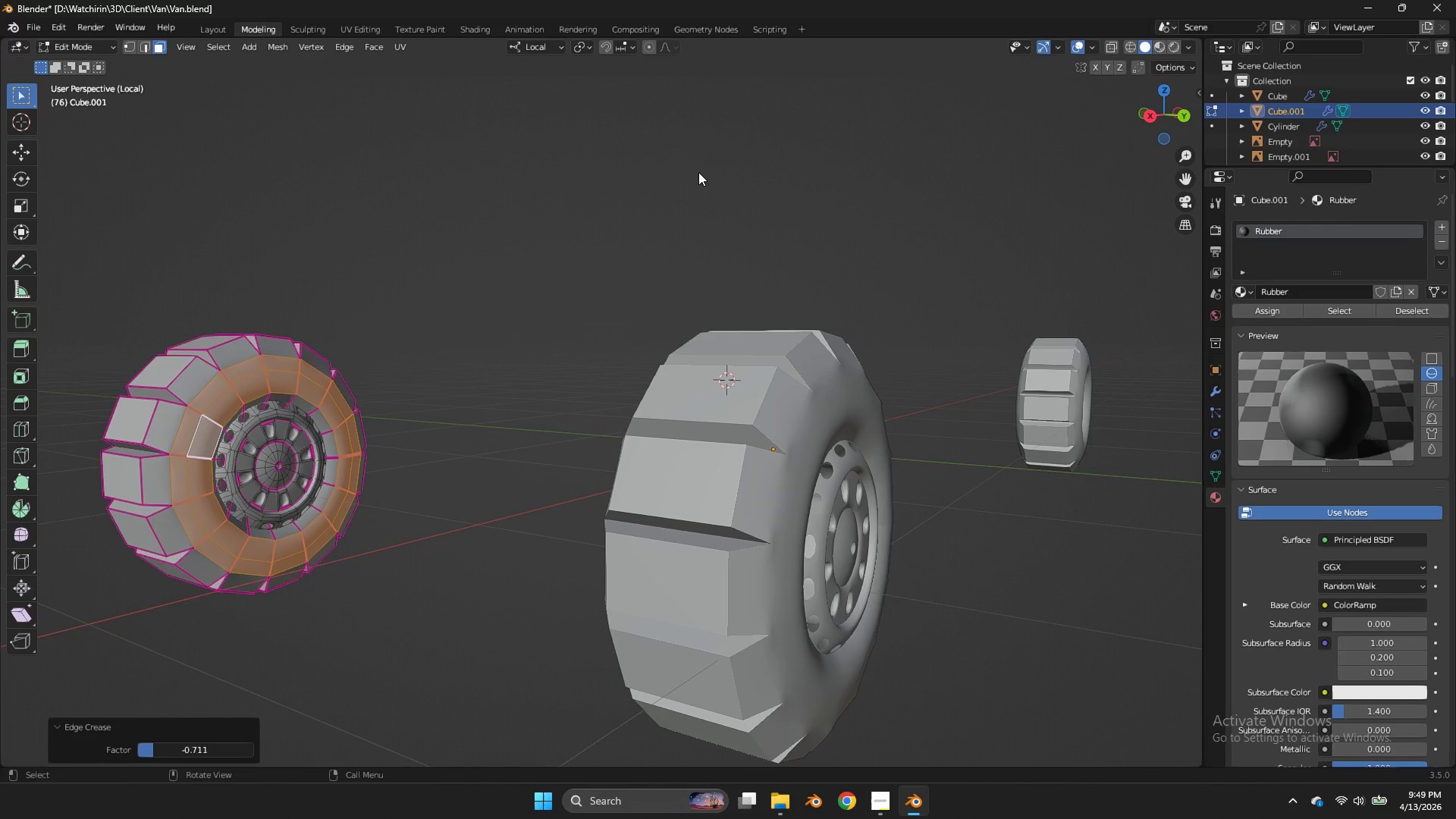 
left_click([655, 353])
 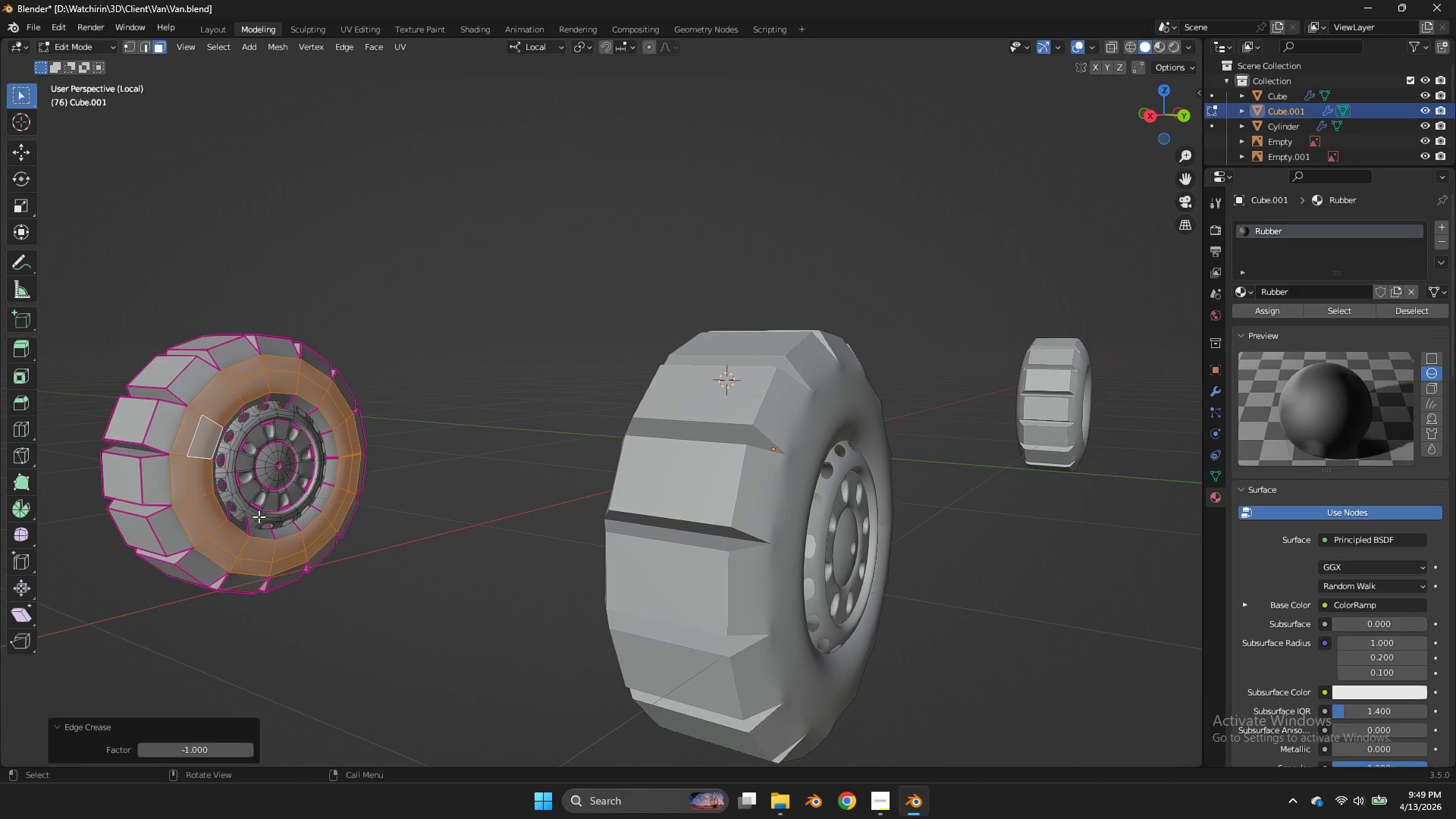 
left_click([268, 471])
 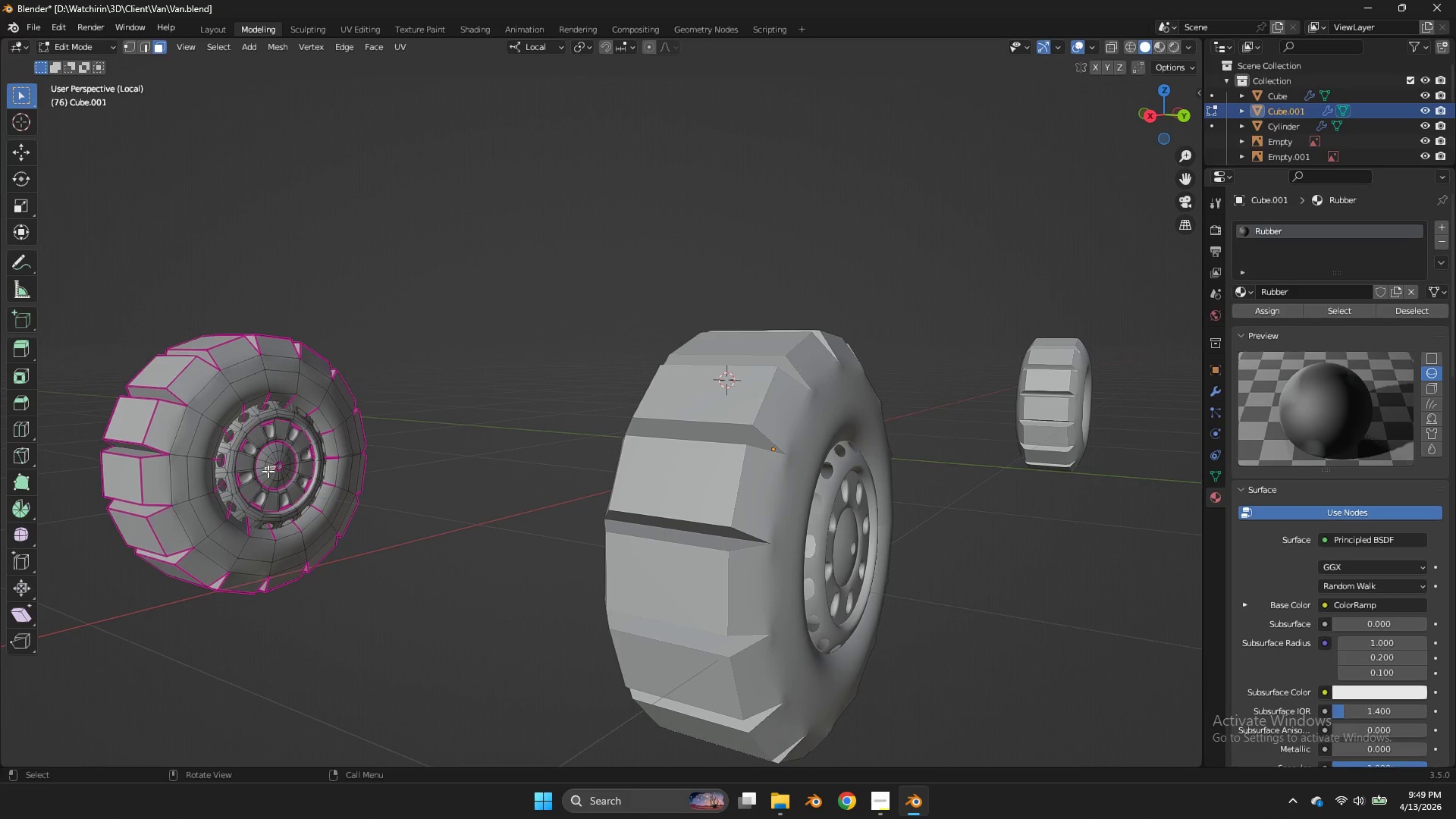 
type(lh)
 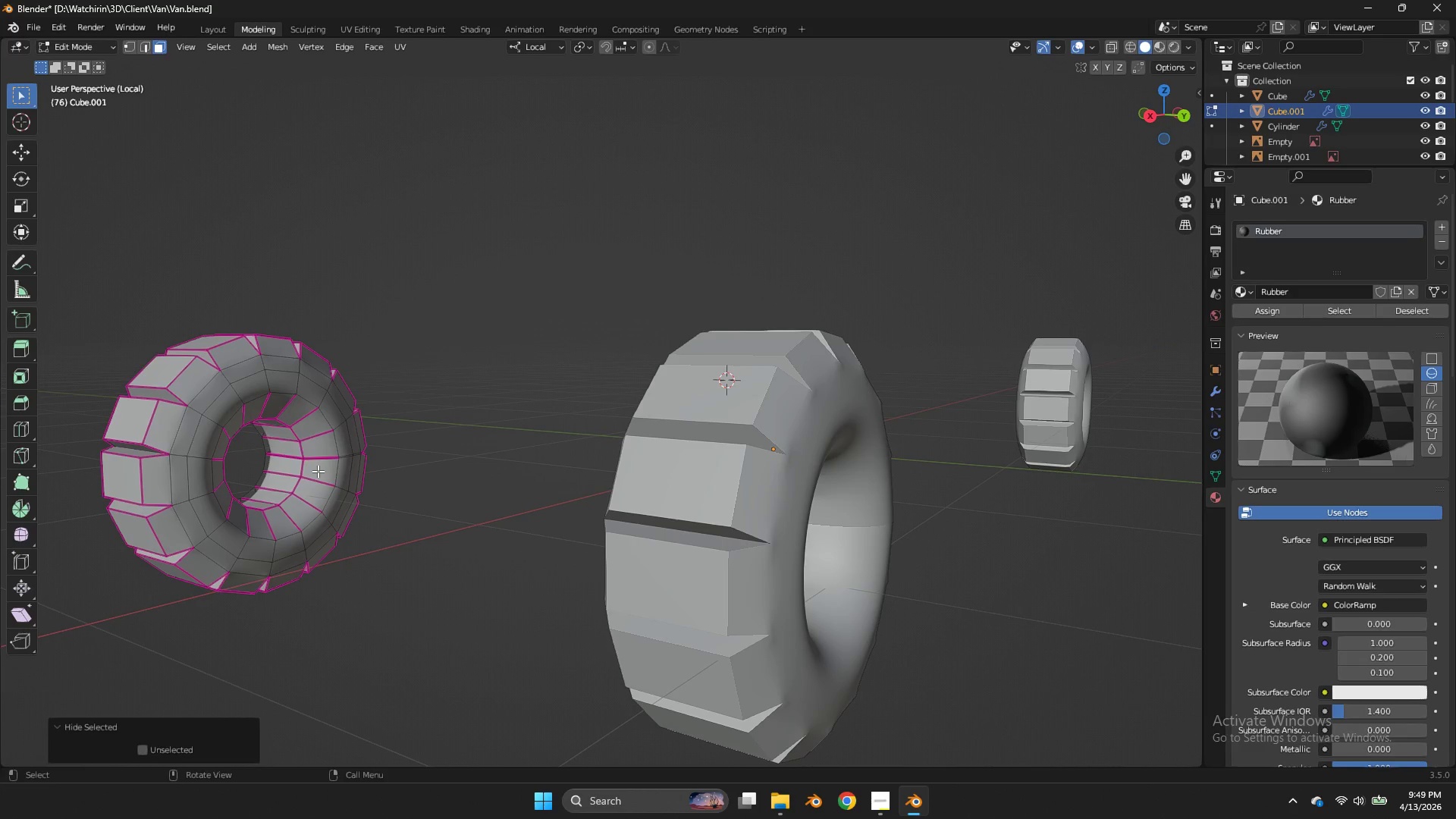 
hold_key(key=AltLeft, duration=3.0)
double_click([318, 469])
 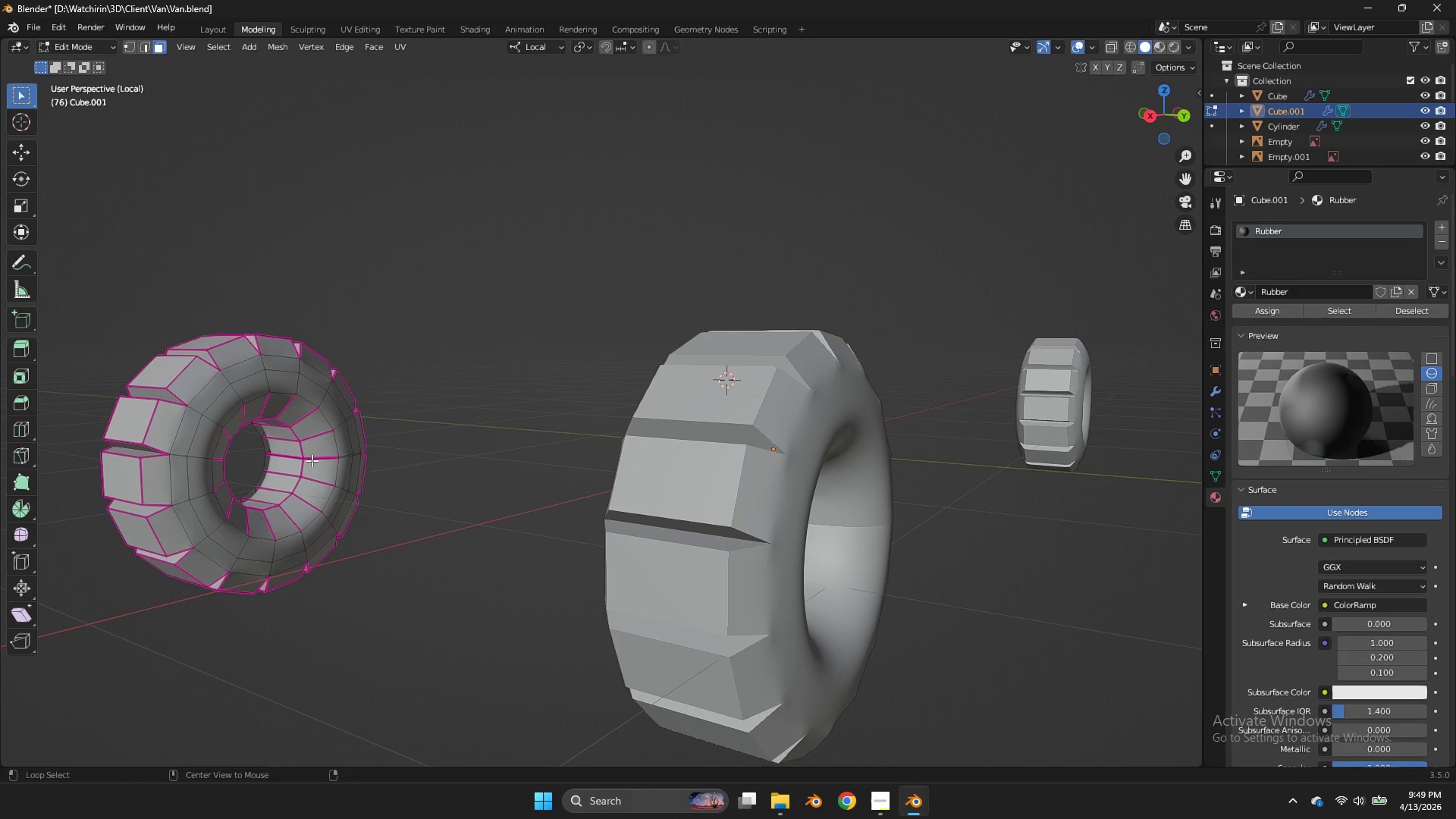 
left_click([317, 460])
 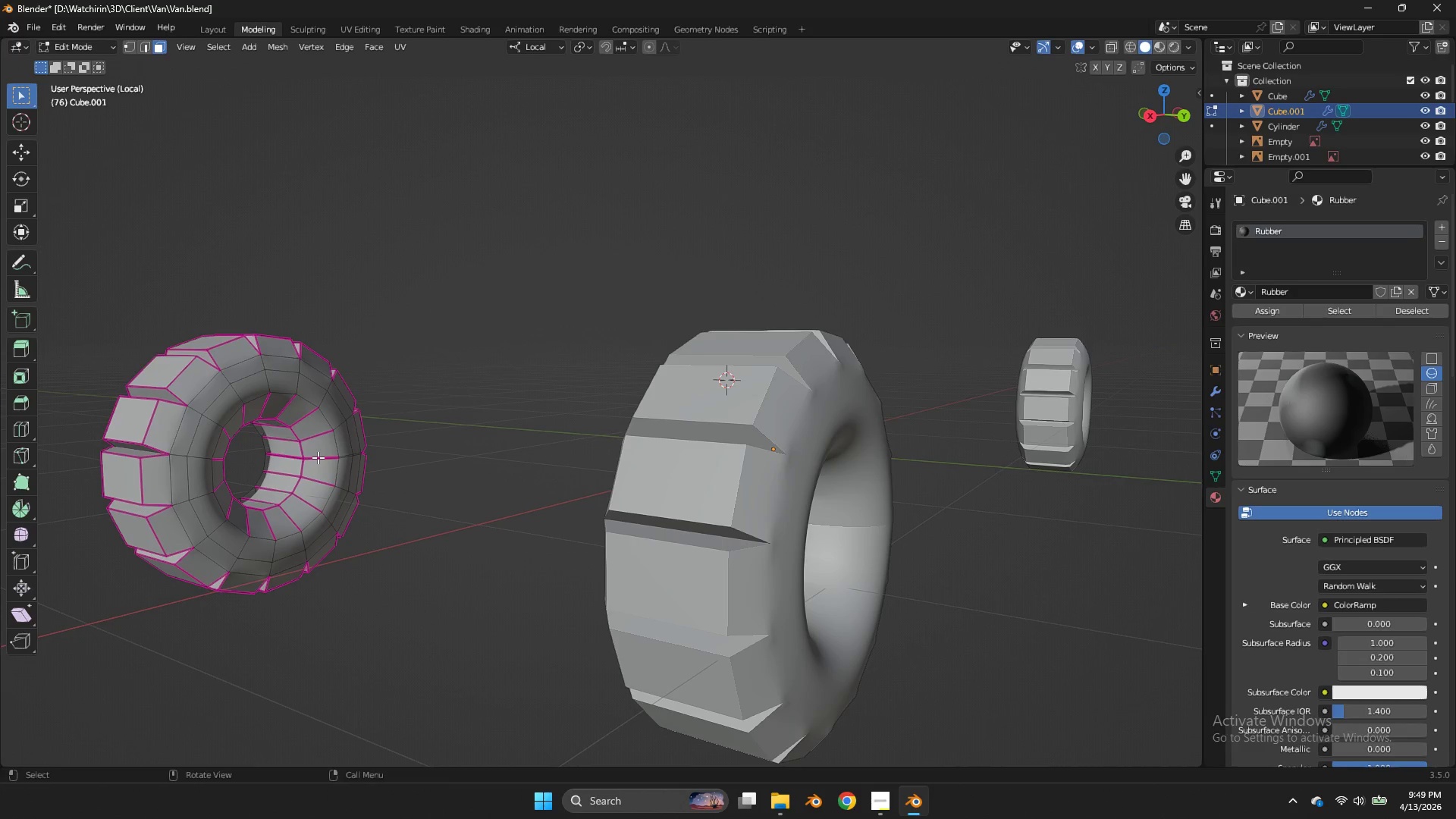 
hold_key(key=AltLeft, duration=2.28)
left_click([319, 481])
 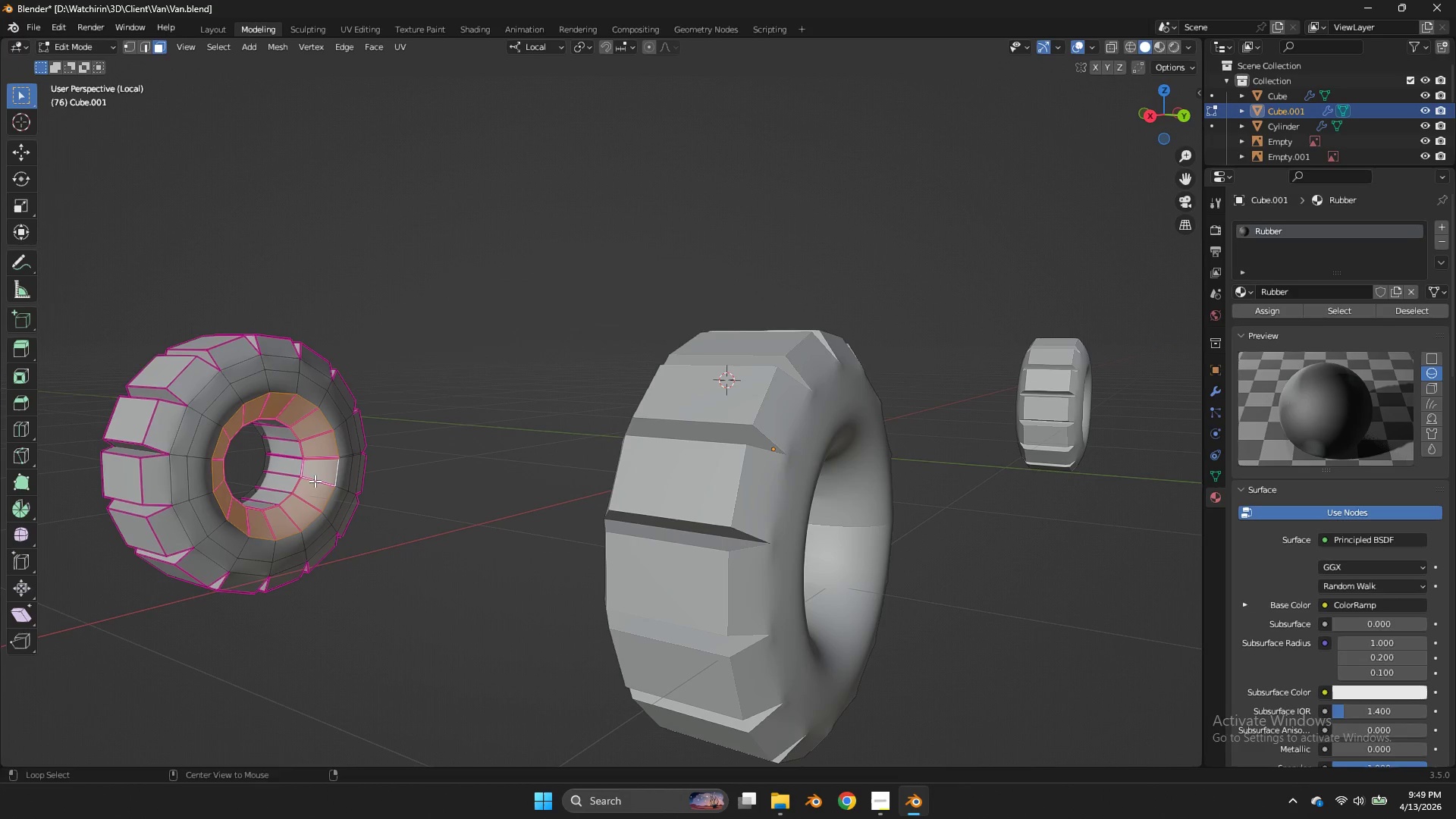 
left_click([279, 457])
 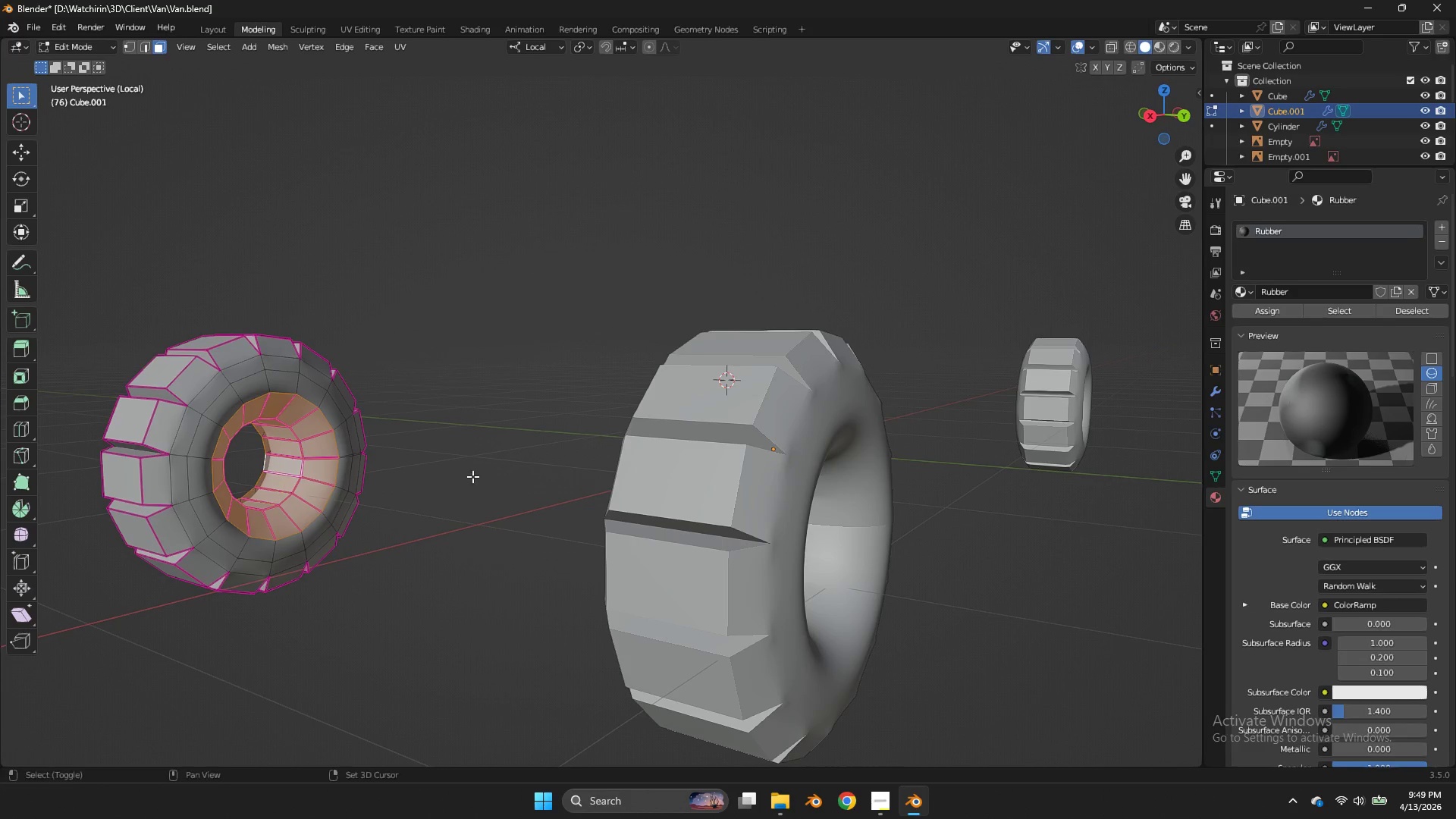 
key(Shift+E)
 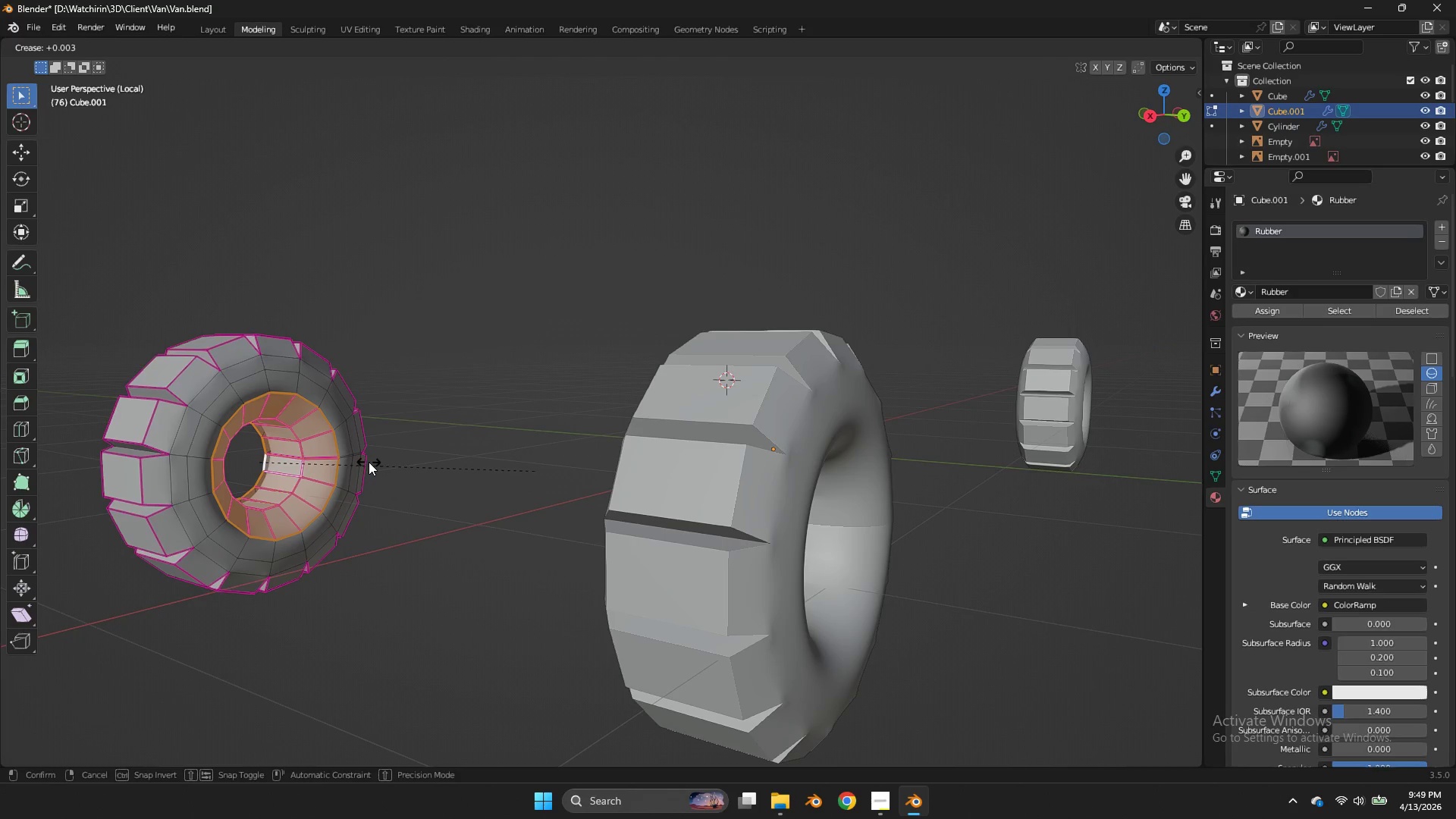 
left_click([369, 462])
 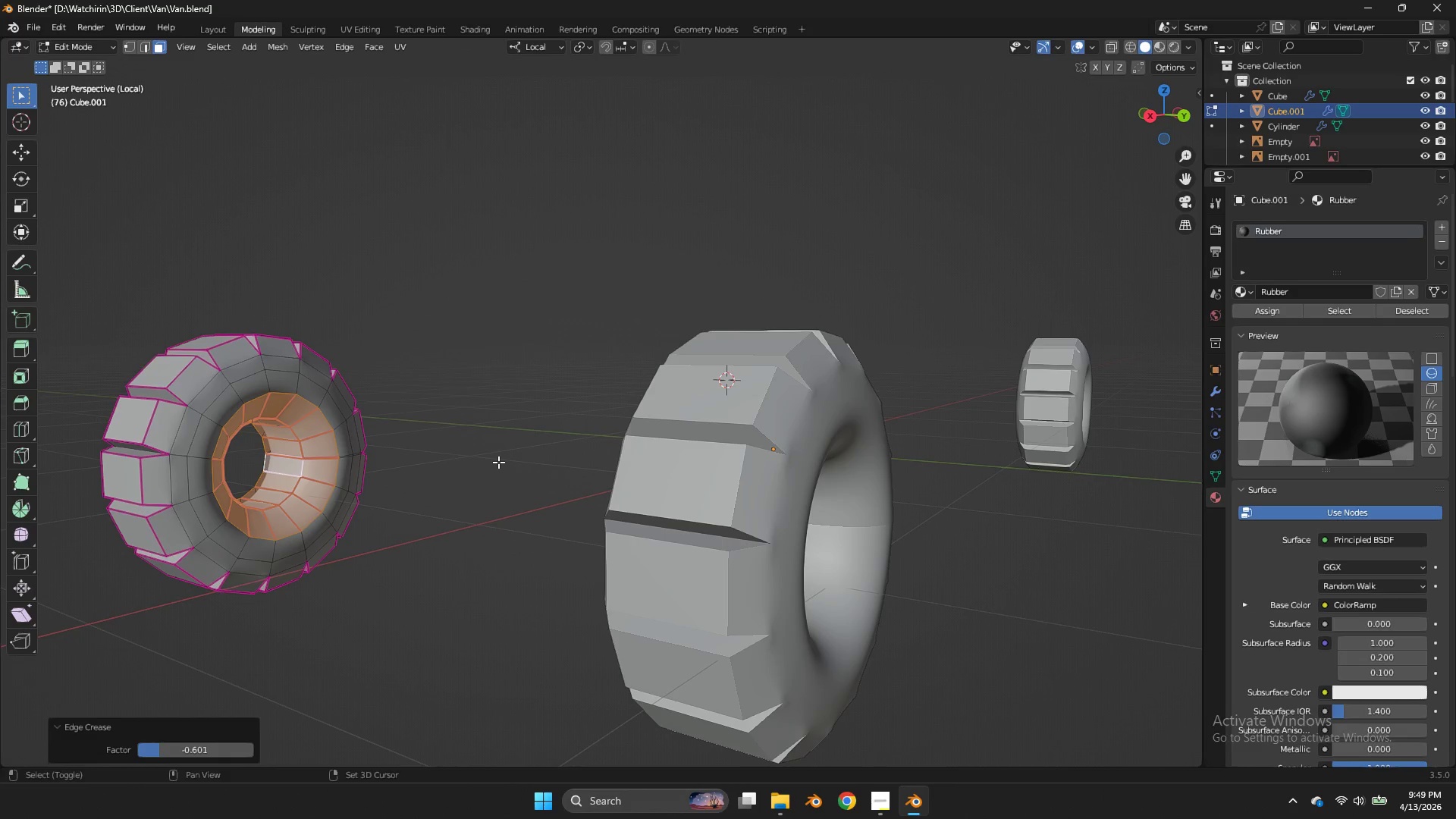 
key(Shift+E)
 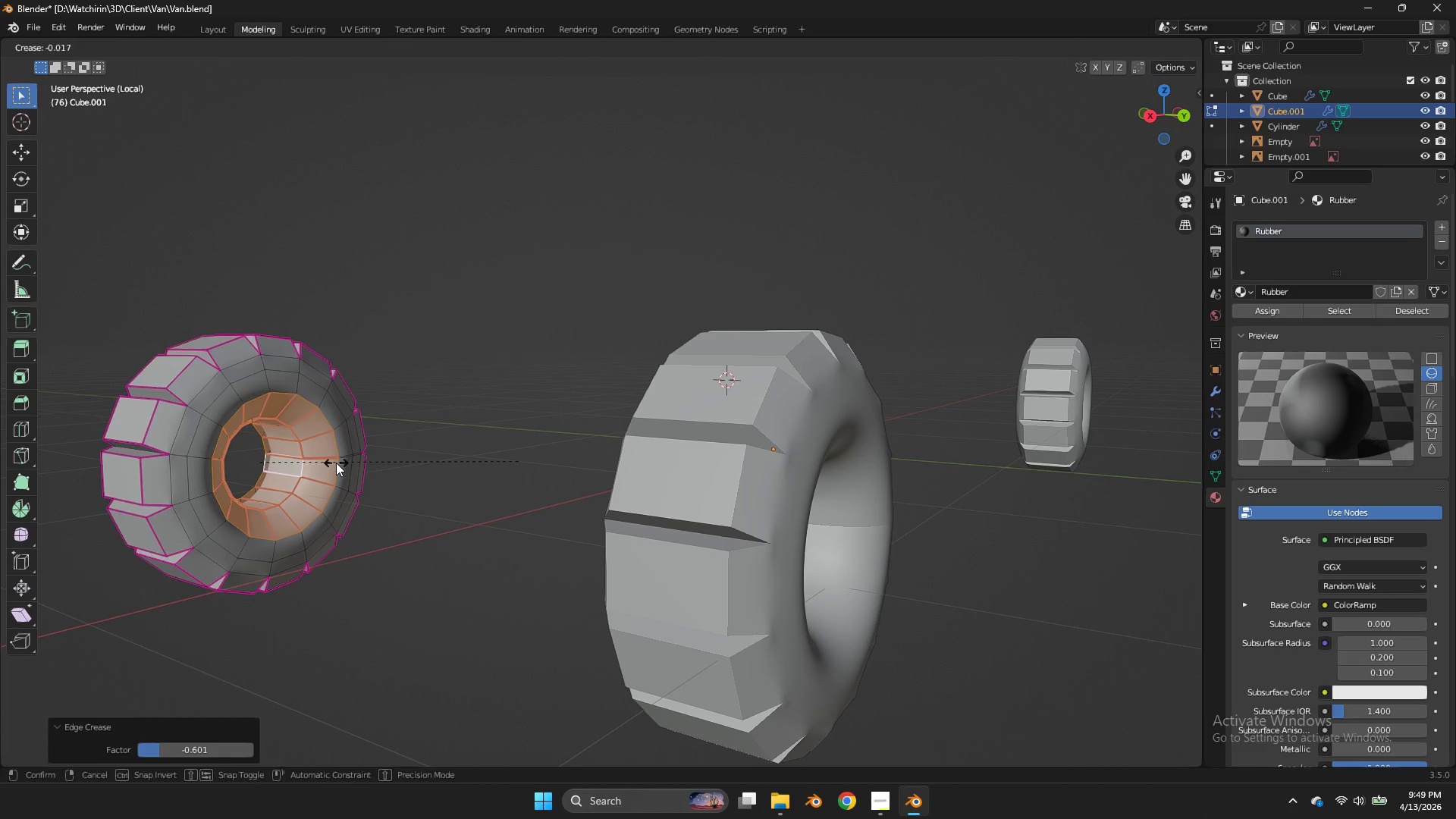 
left_click([336, 463])
 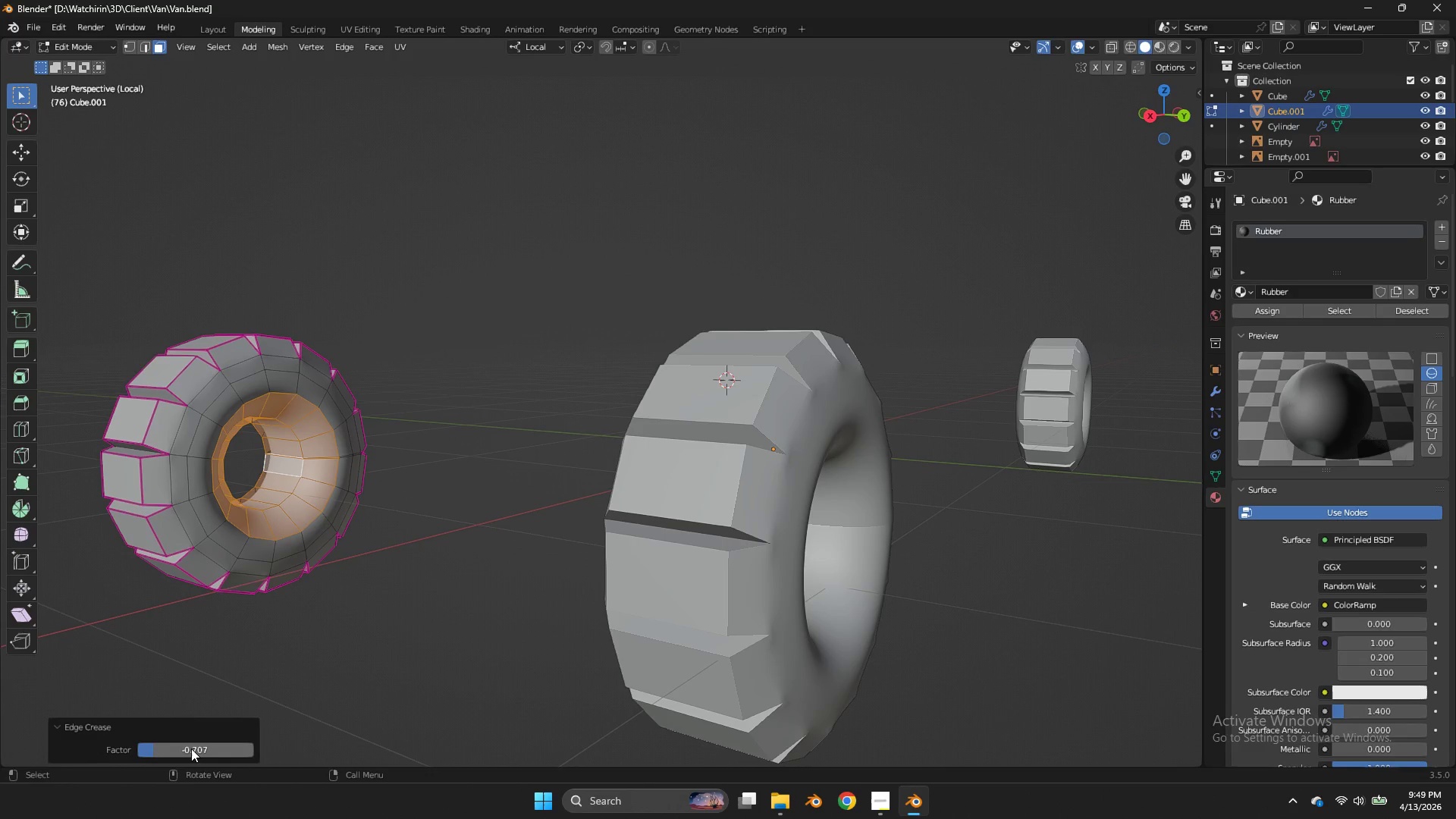 
left_click_drag(start_coordinate=[193, 750], to_coordinate=[721, 367])
 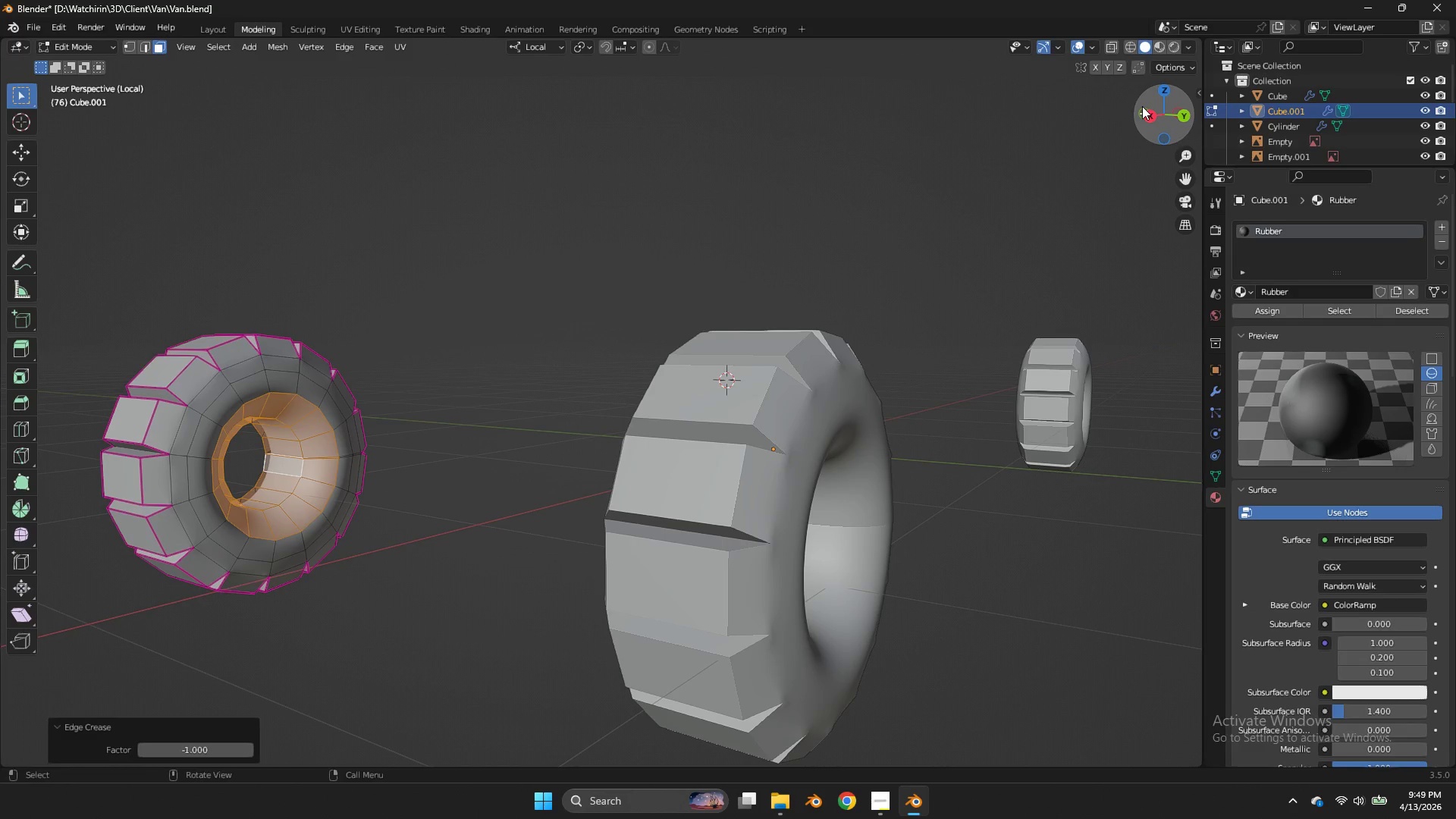 
left_click([1139, 105])
 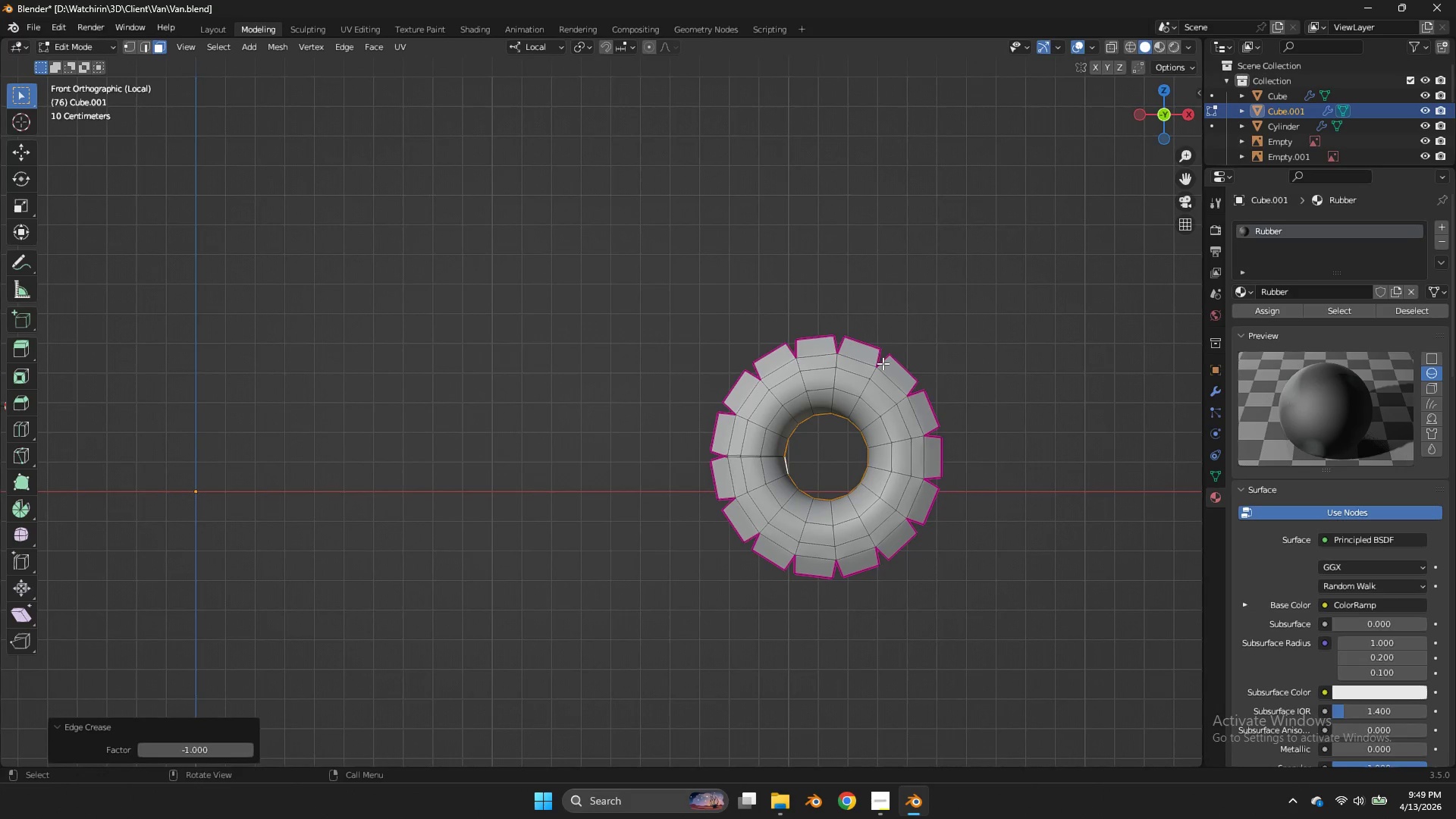 
key(Tab)
 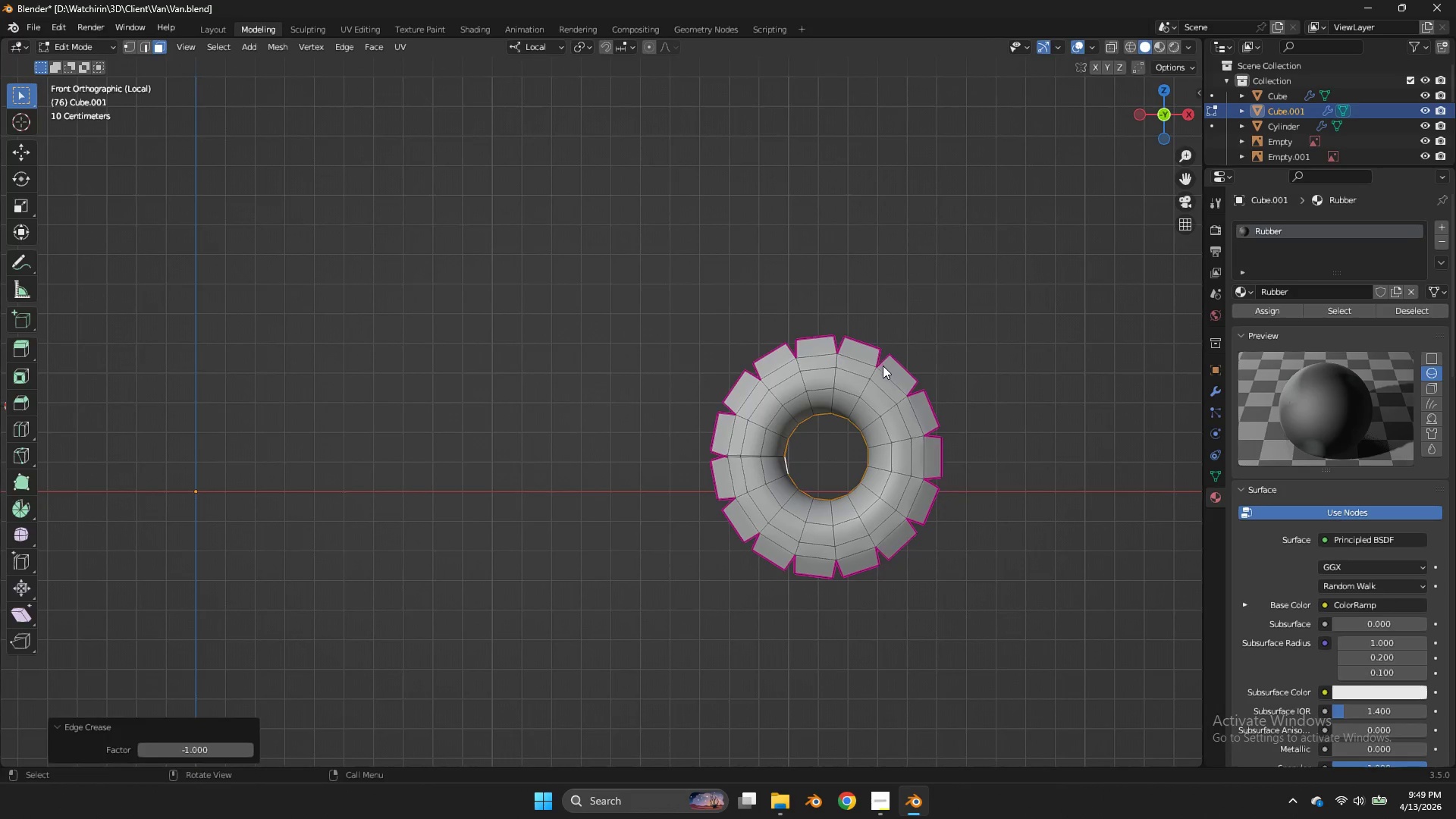 
key(Z)
 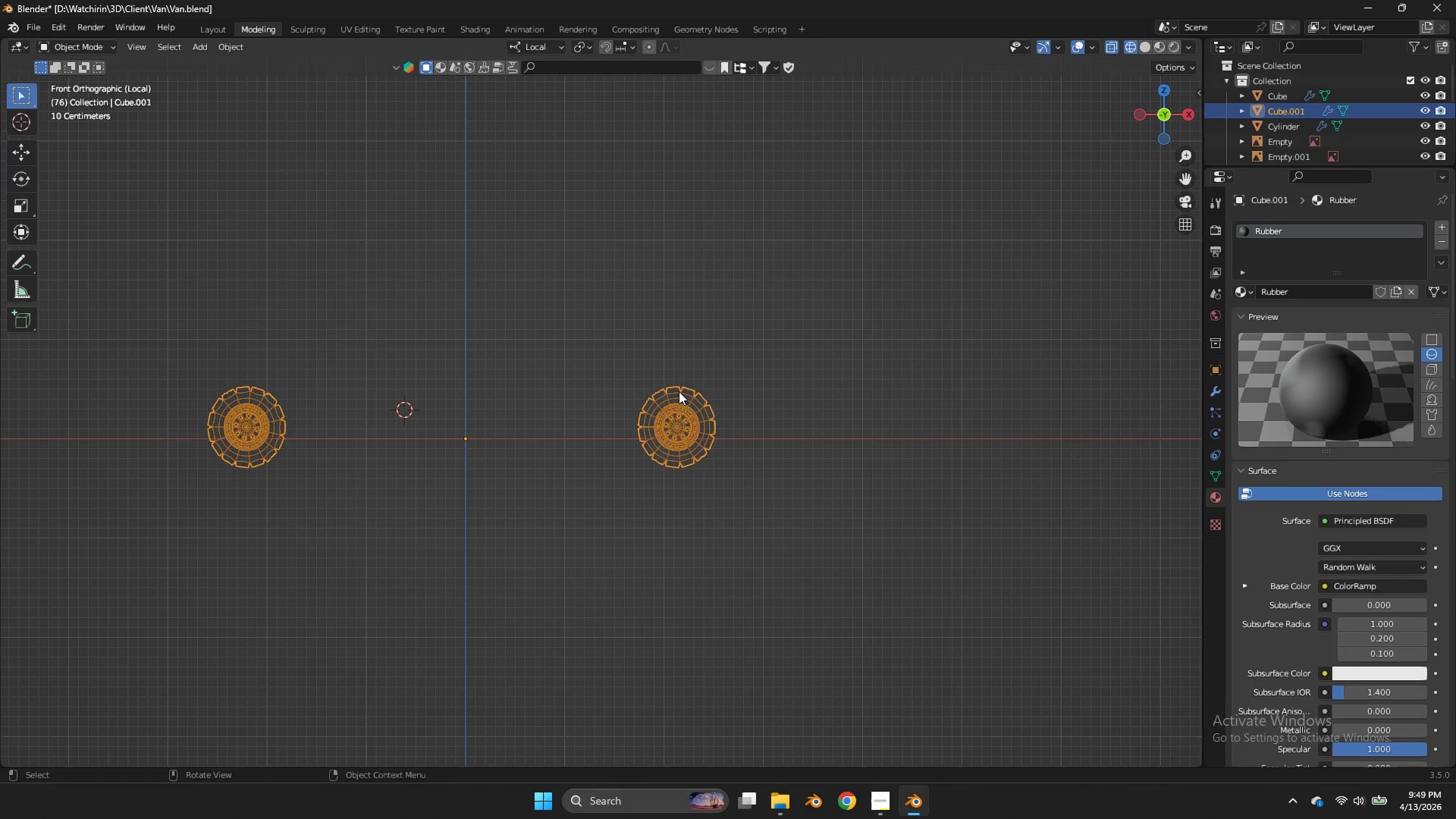 
key(Tab)
 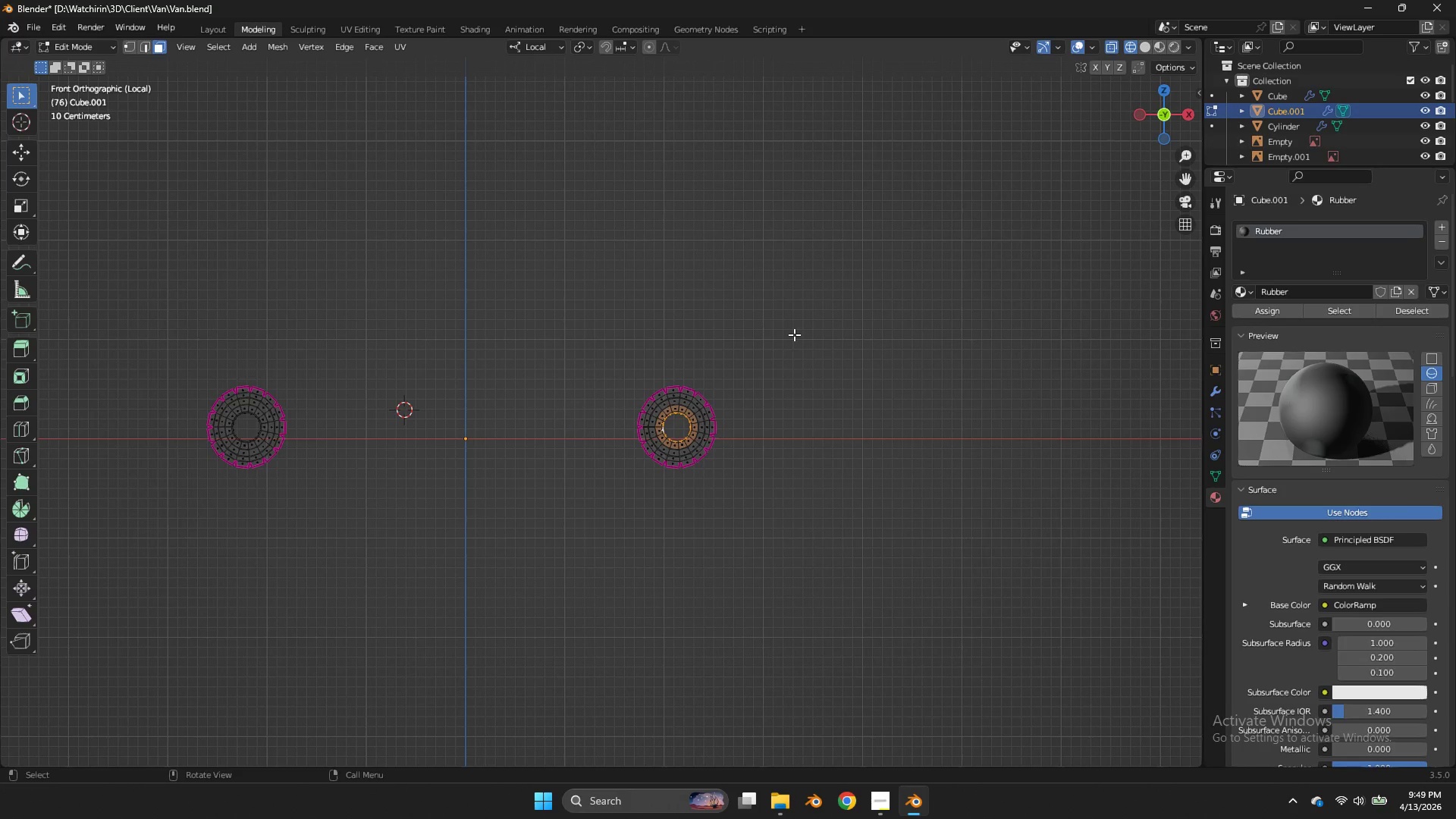 
scroll: coordinate [884, 358], scroll_direction: down, amount: 6.0
 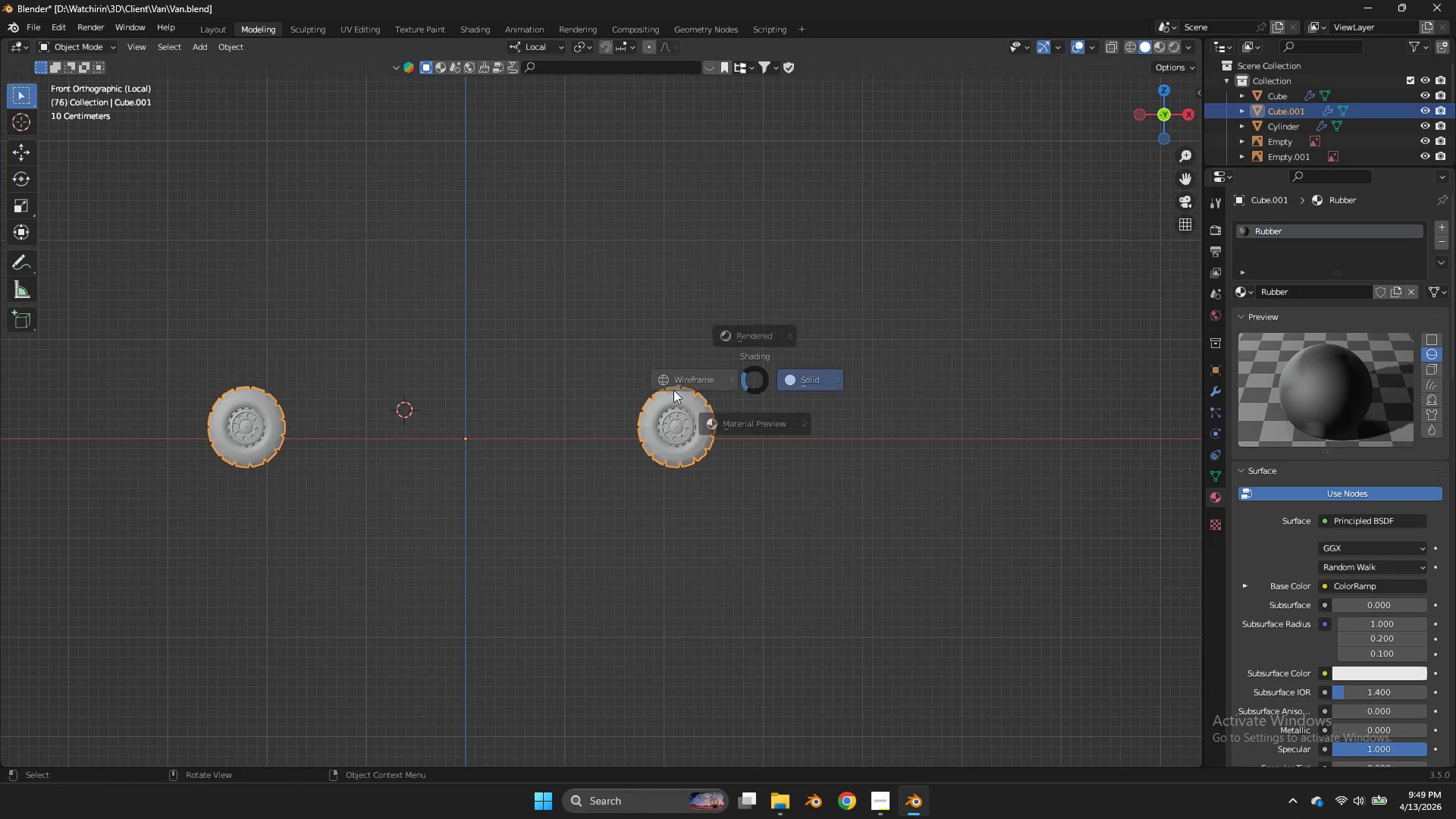 
key(Alt+H)
 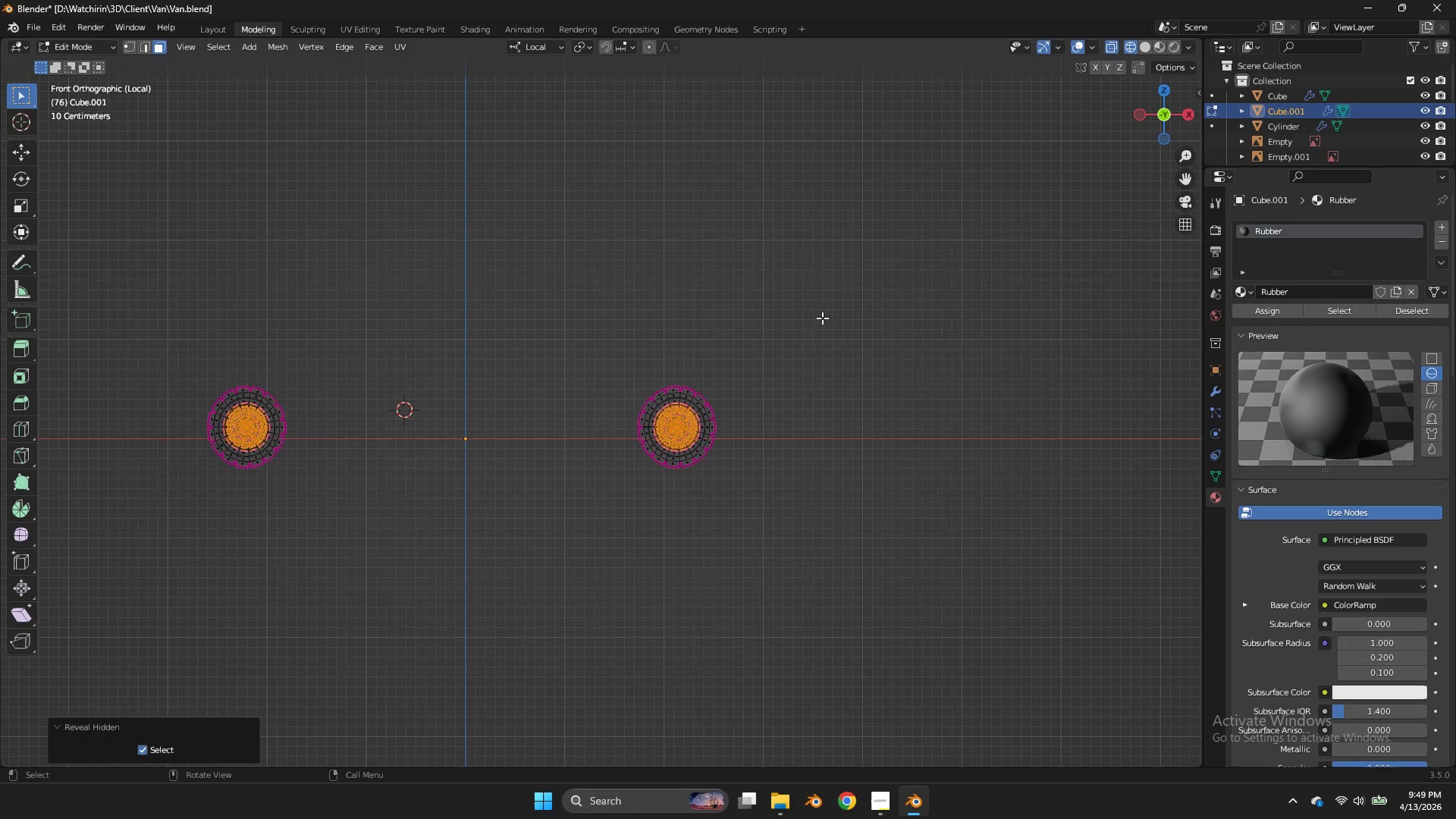 
left_click_drag(start_coordinate=[822, 318], to_coordinate=[581, 513])
 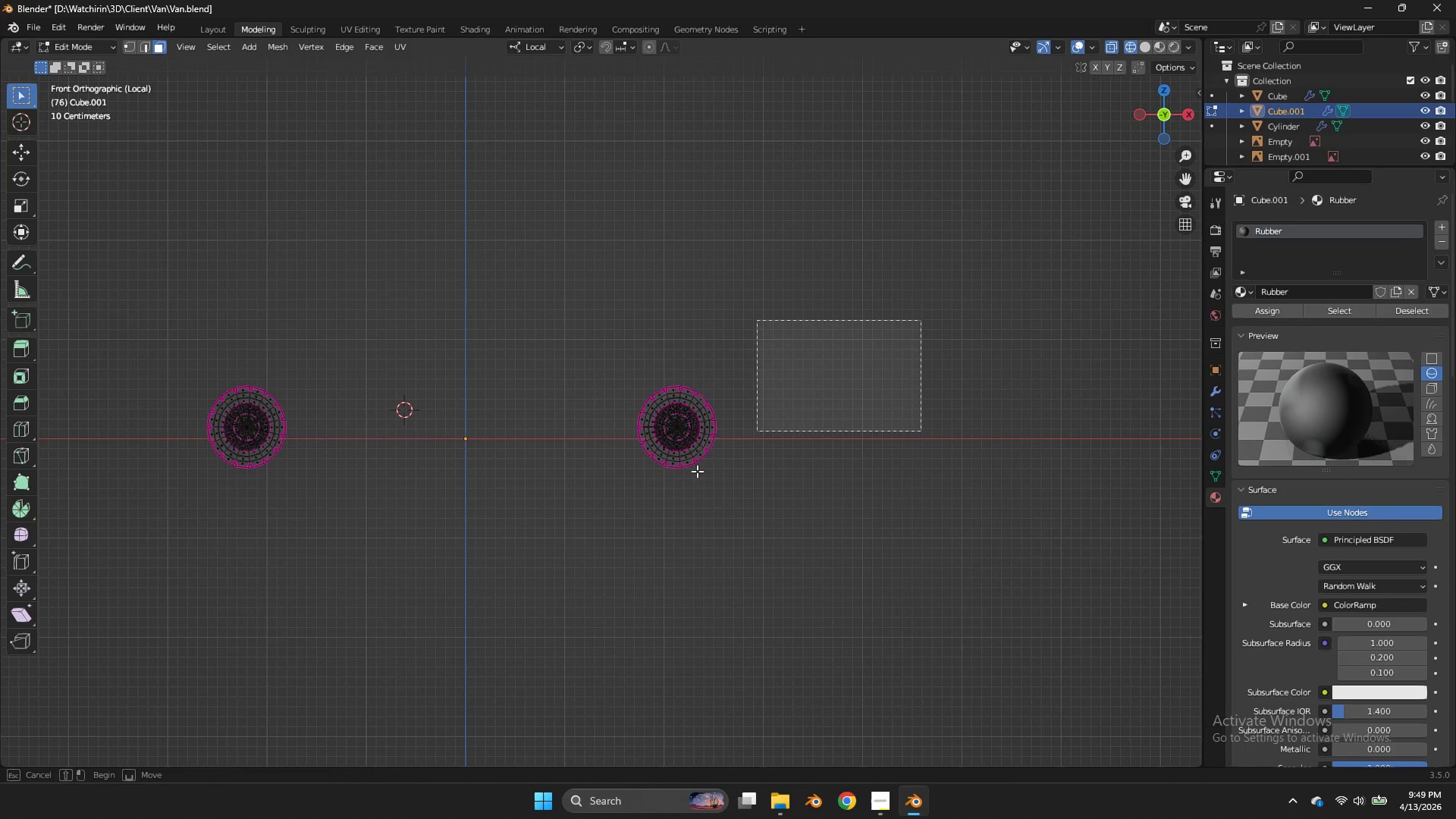 
double_click([581, 513])
 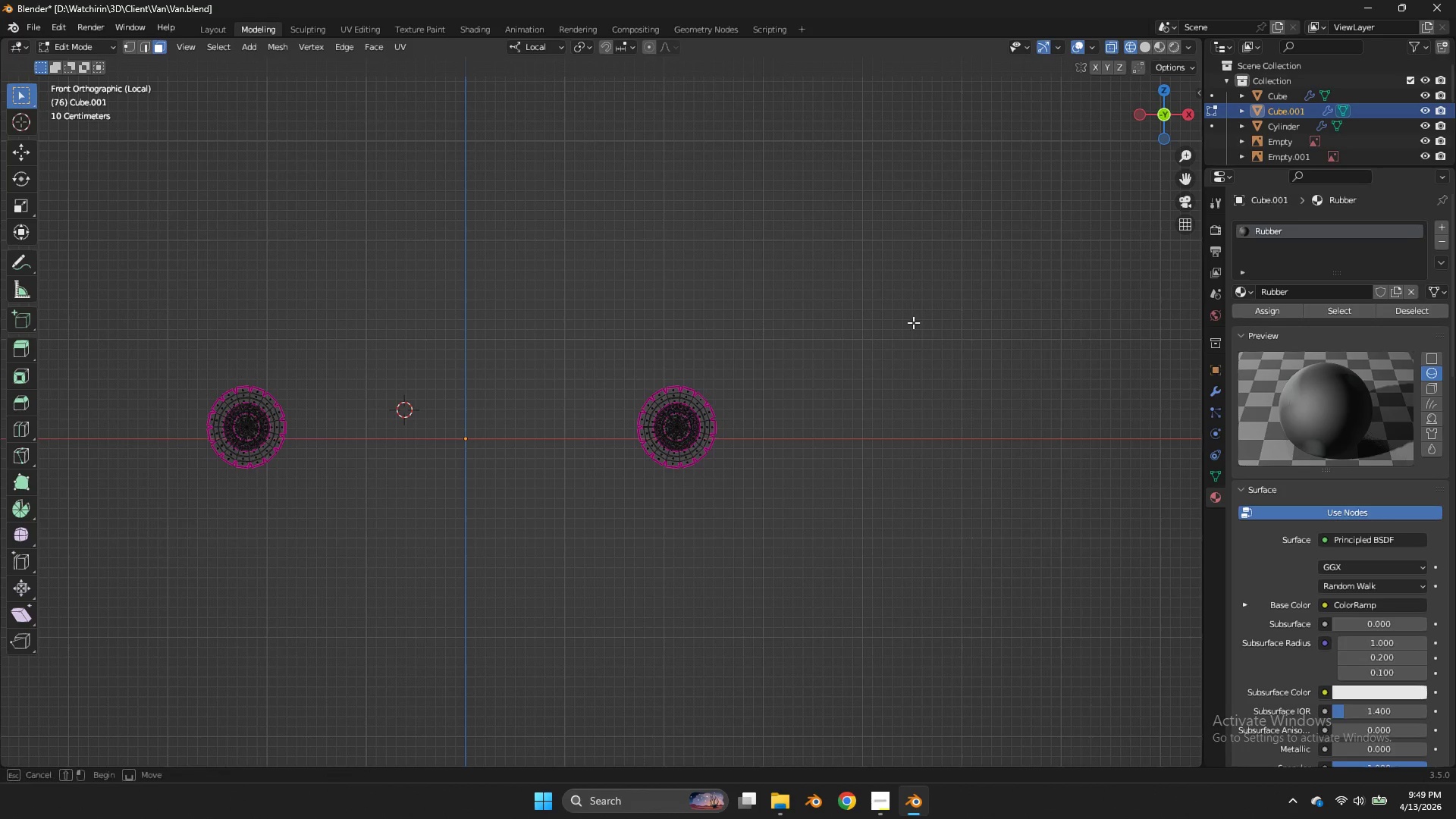 
left_click_drag(start_coordinate=[921, 320], to_coordinate=[592, 551])
 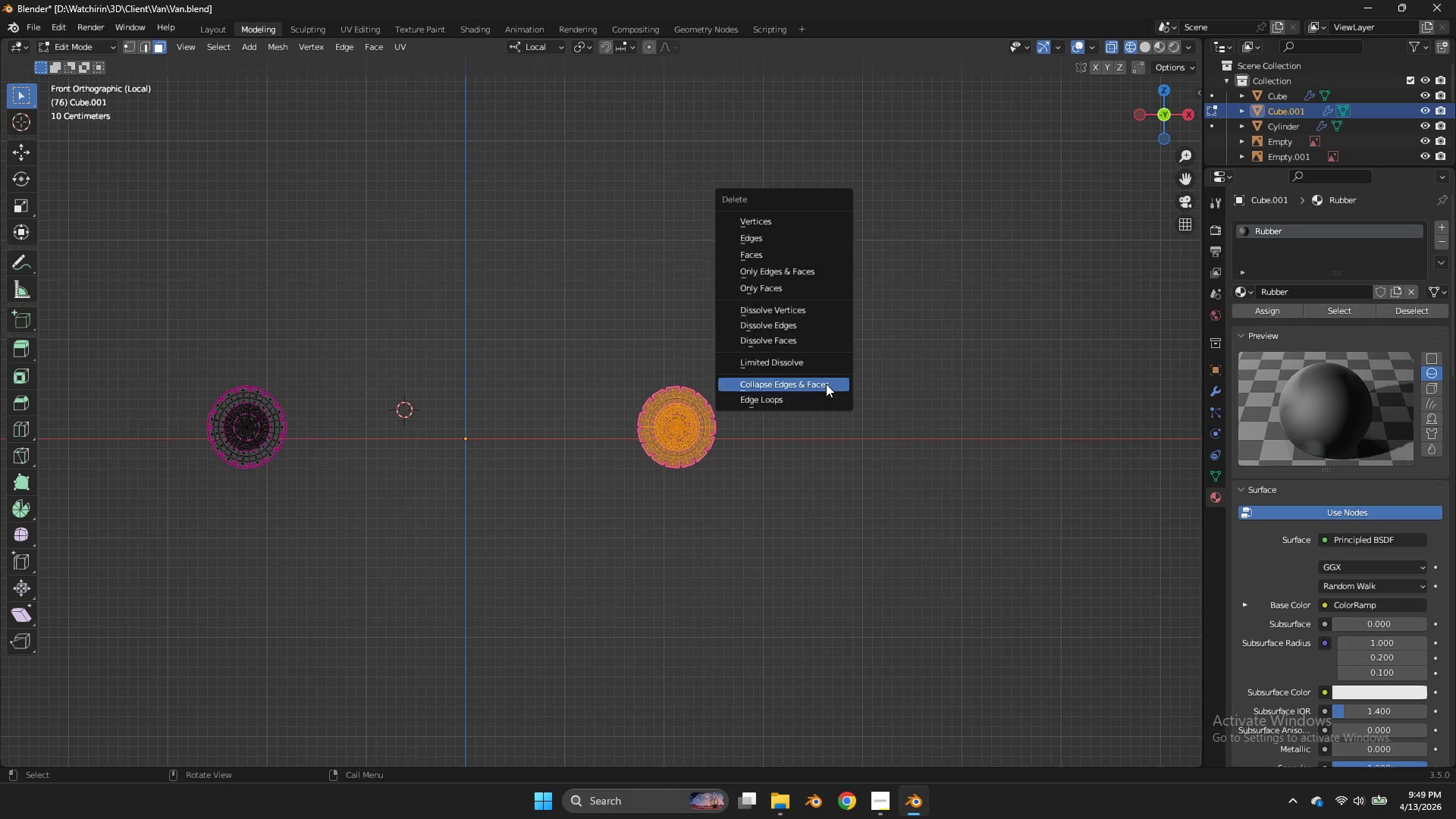 
key(X)
 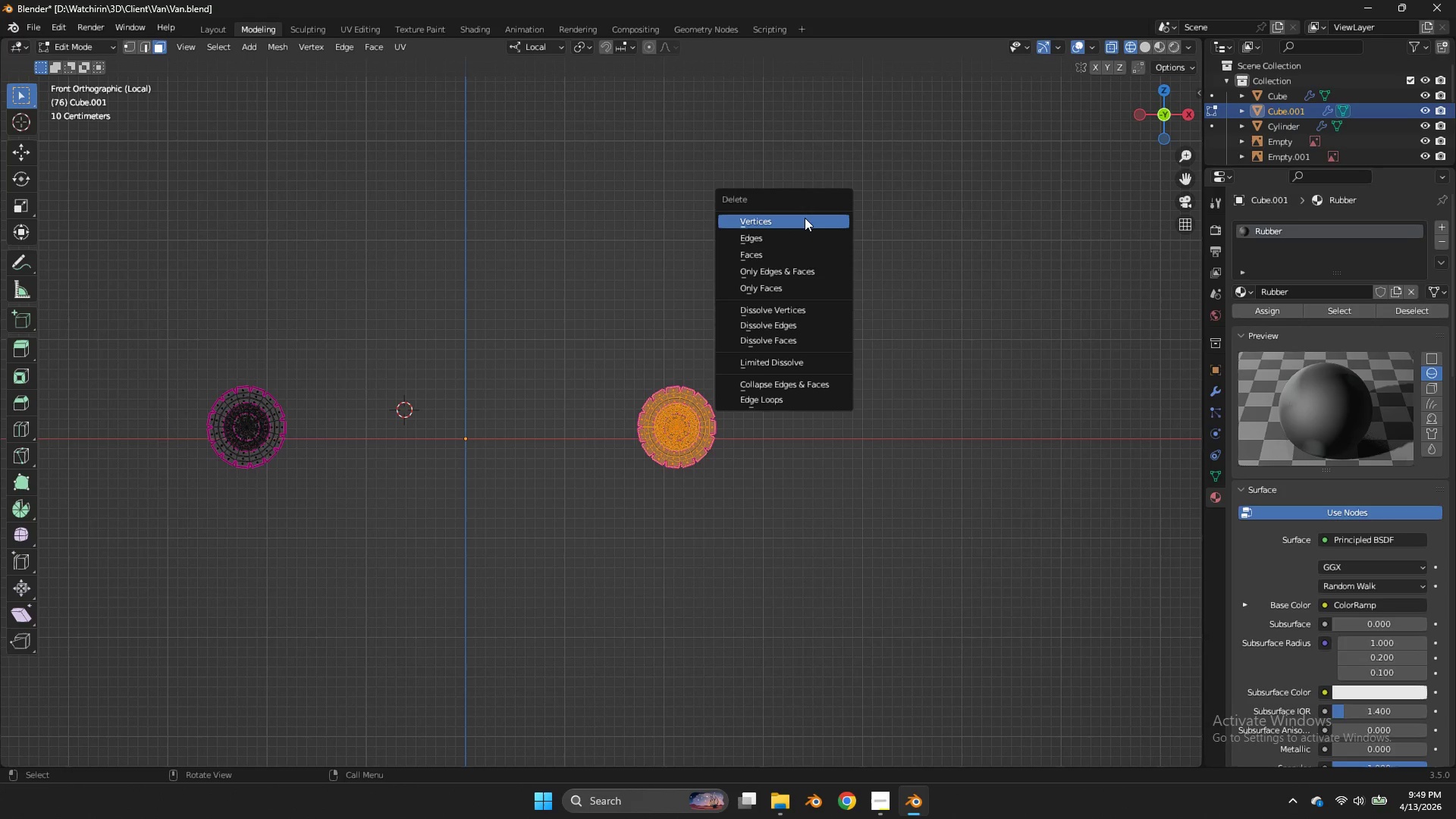 
left_click([805, 218])
 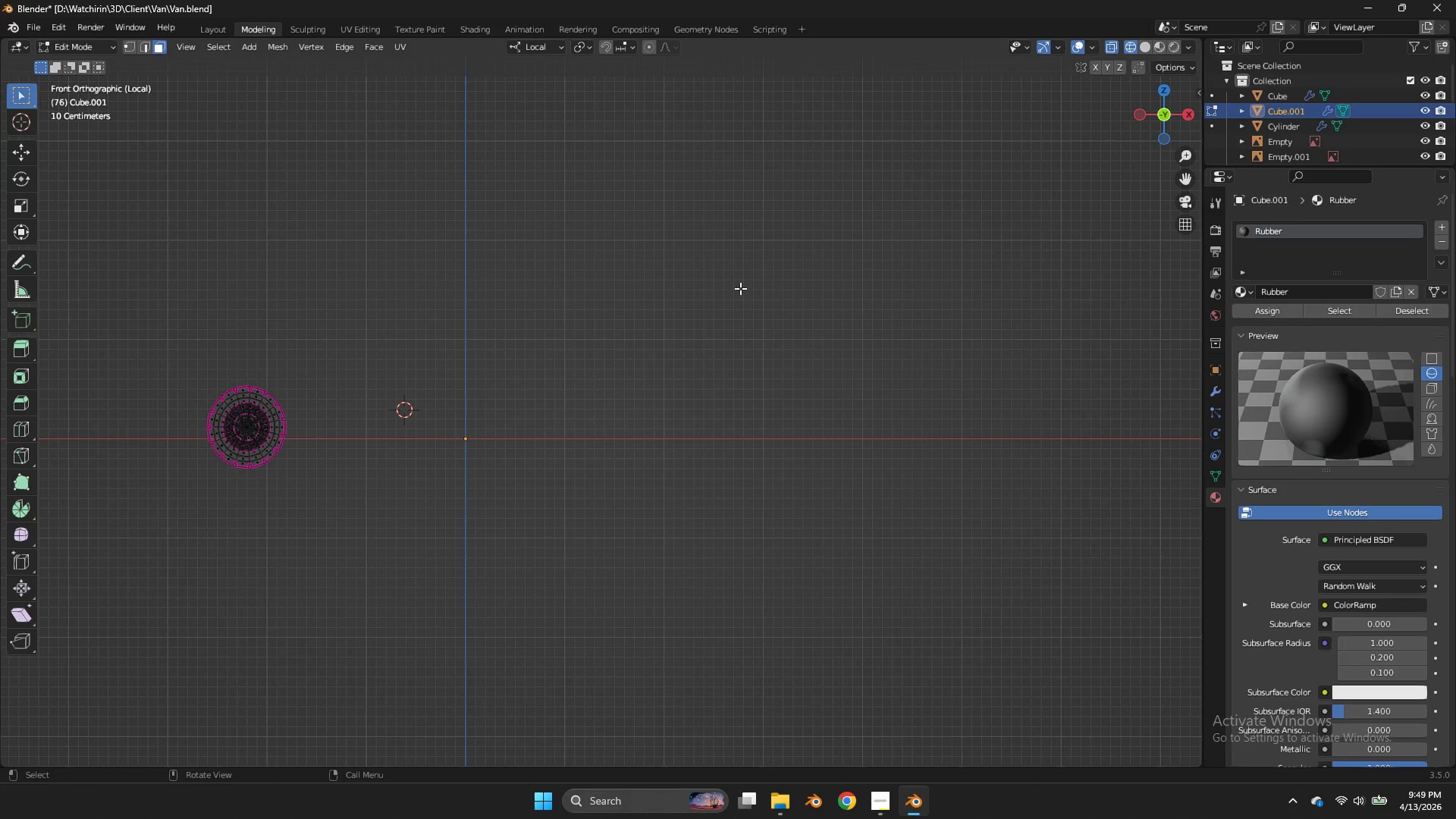 
key(NumpadDivide)
 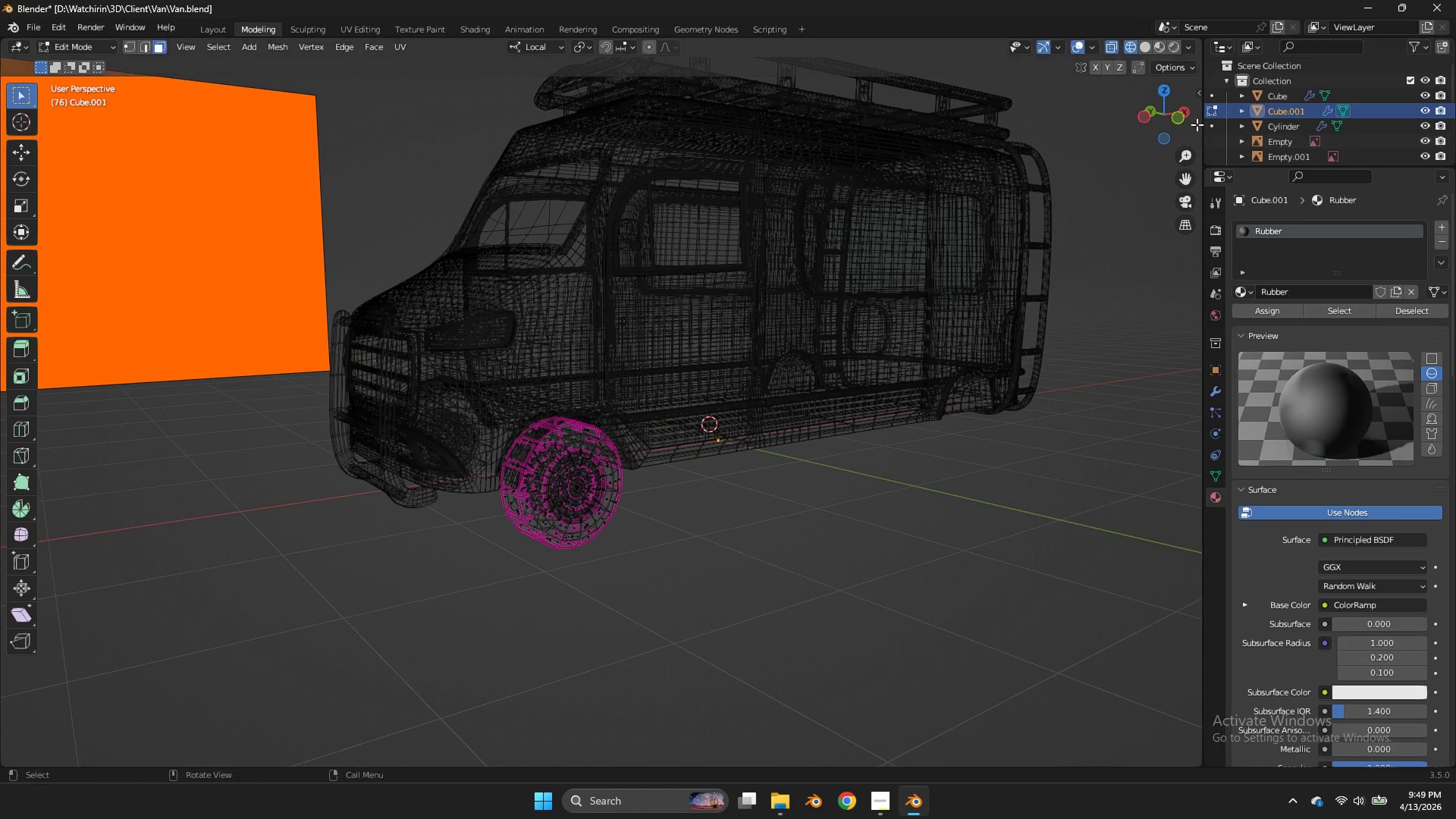 
left_click([1183, 124])
 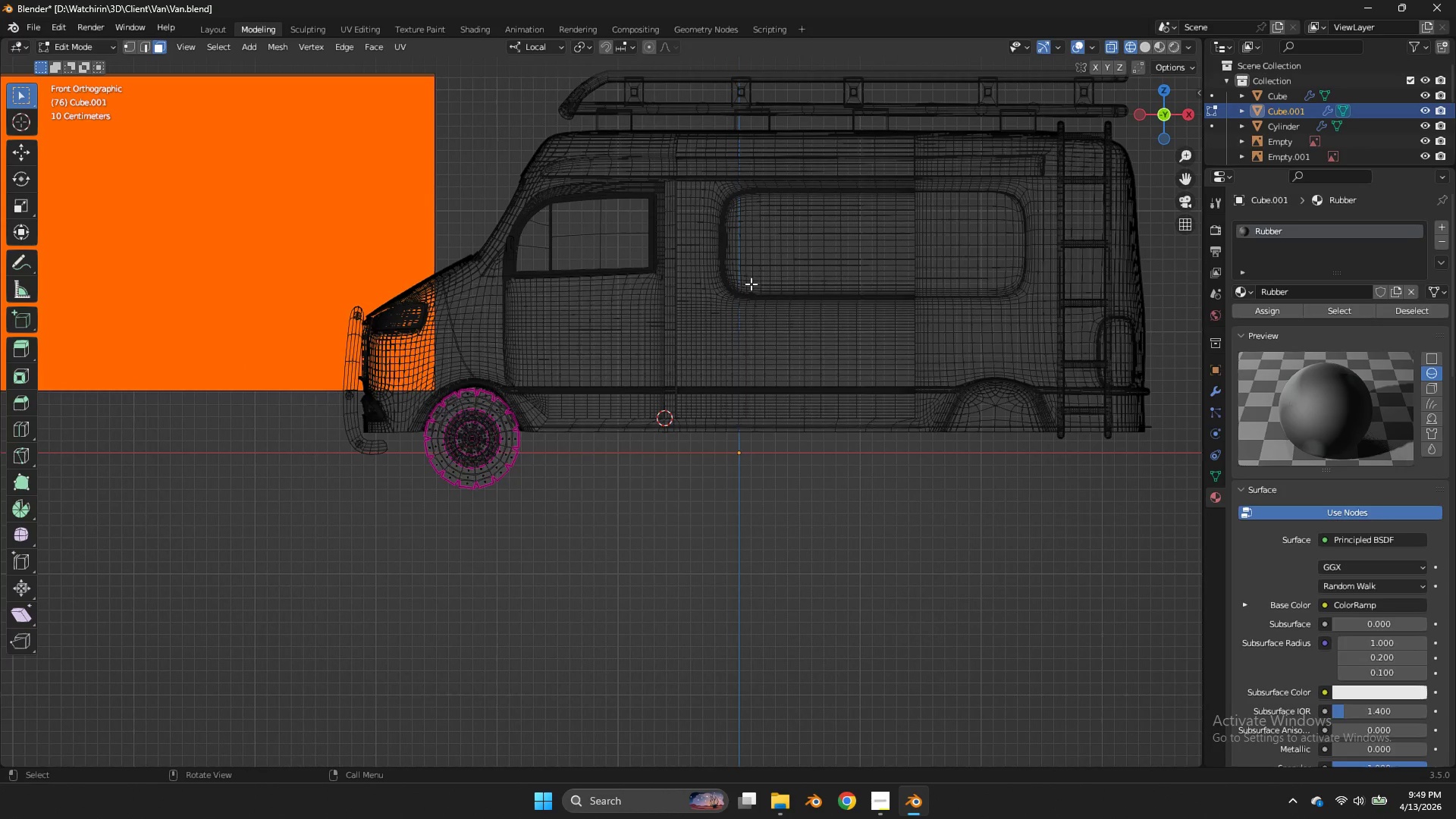 
key(A)
 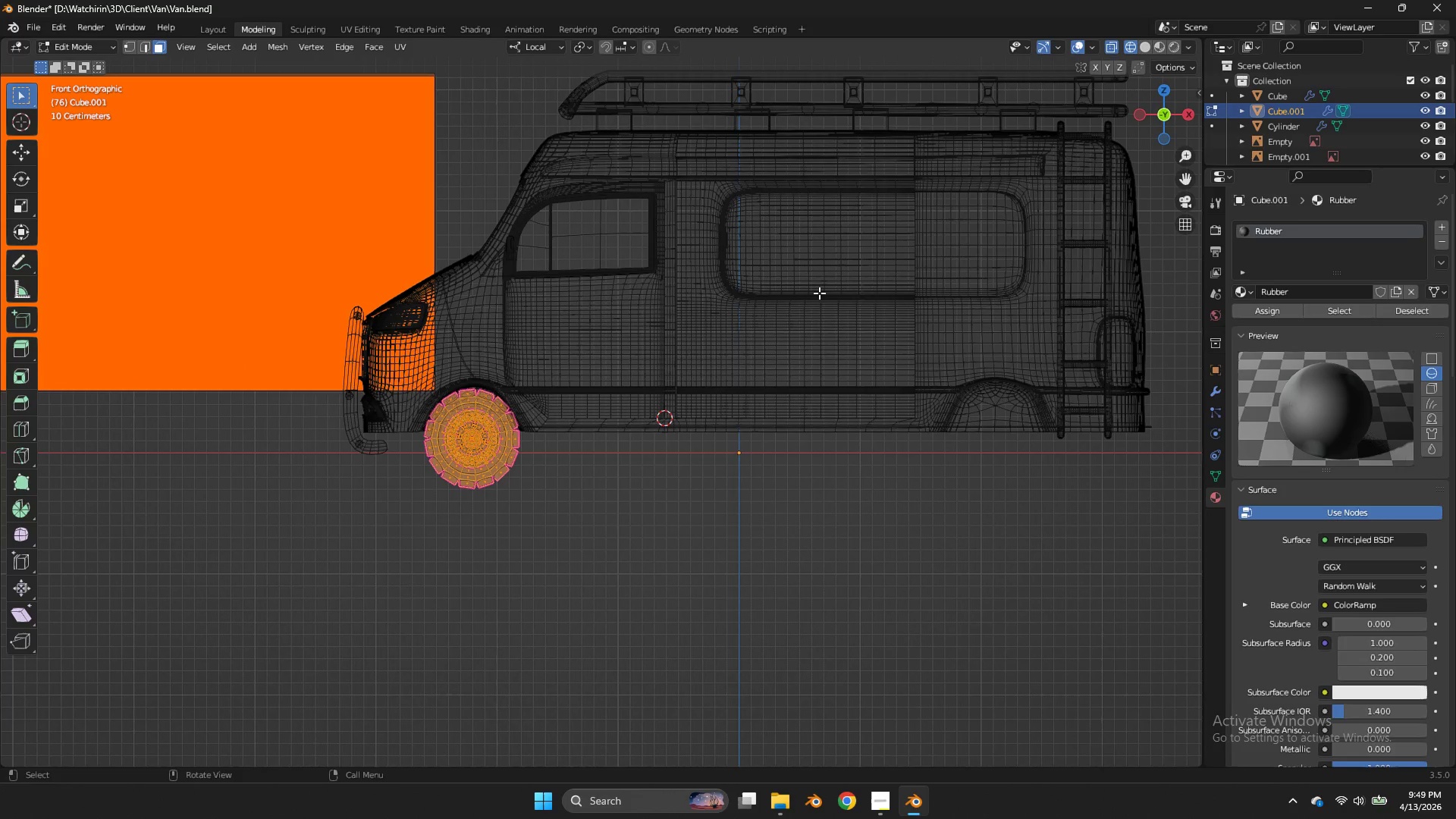 
type(Dx)
 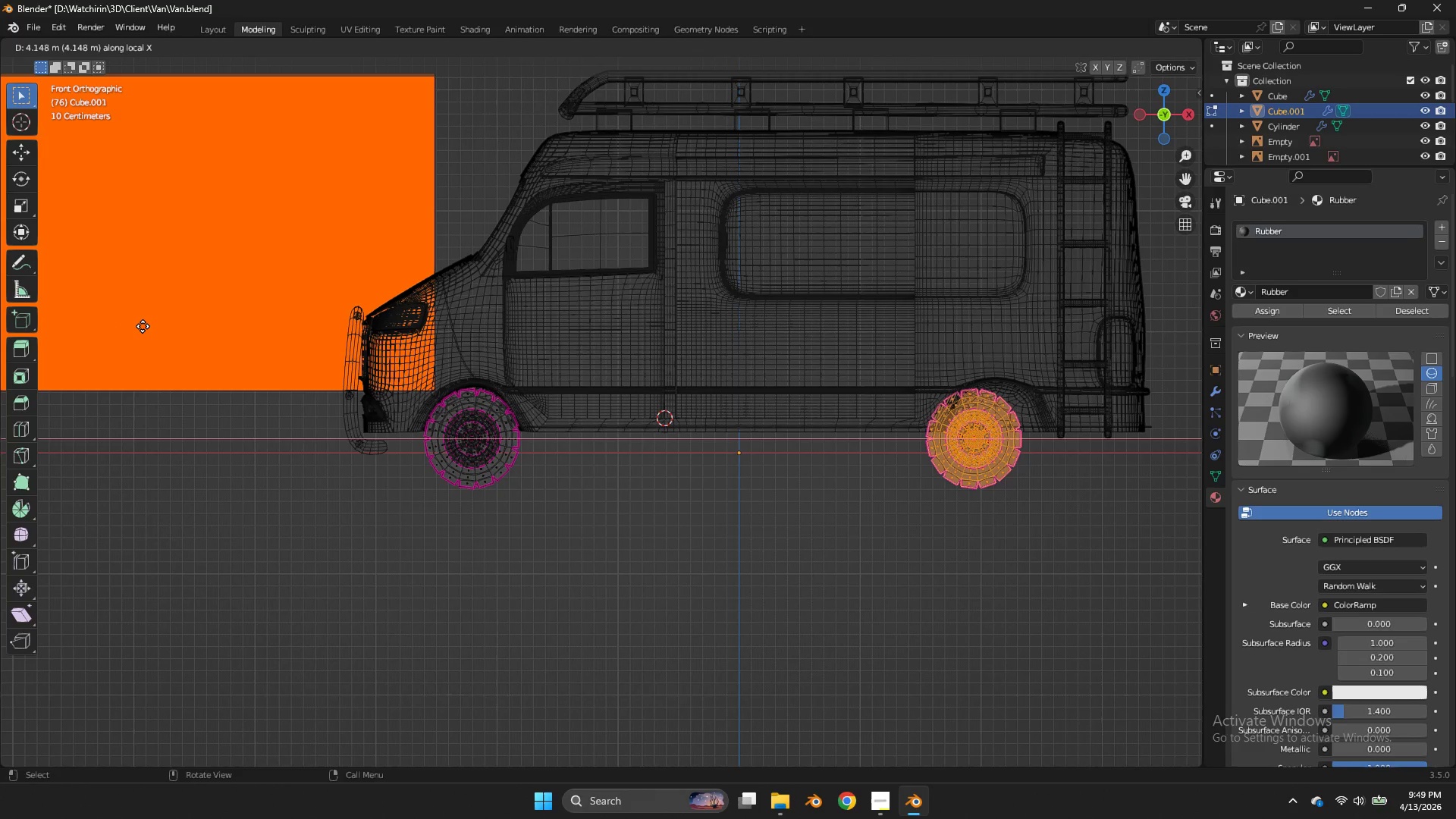 
hold_key(key=ShiftLeft, duration=1.44)
left_click([169, 332])
 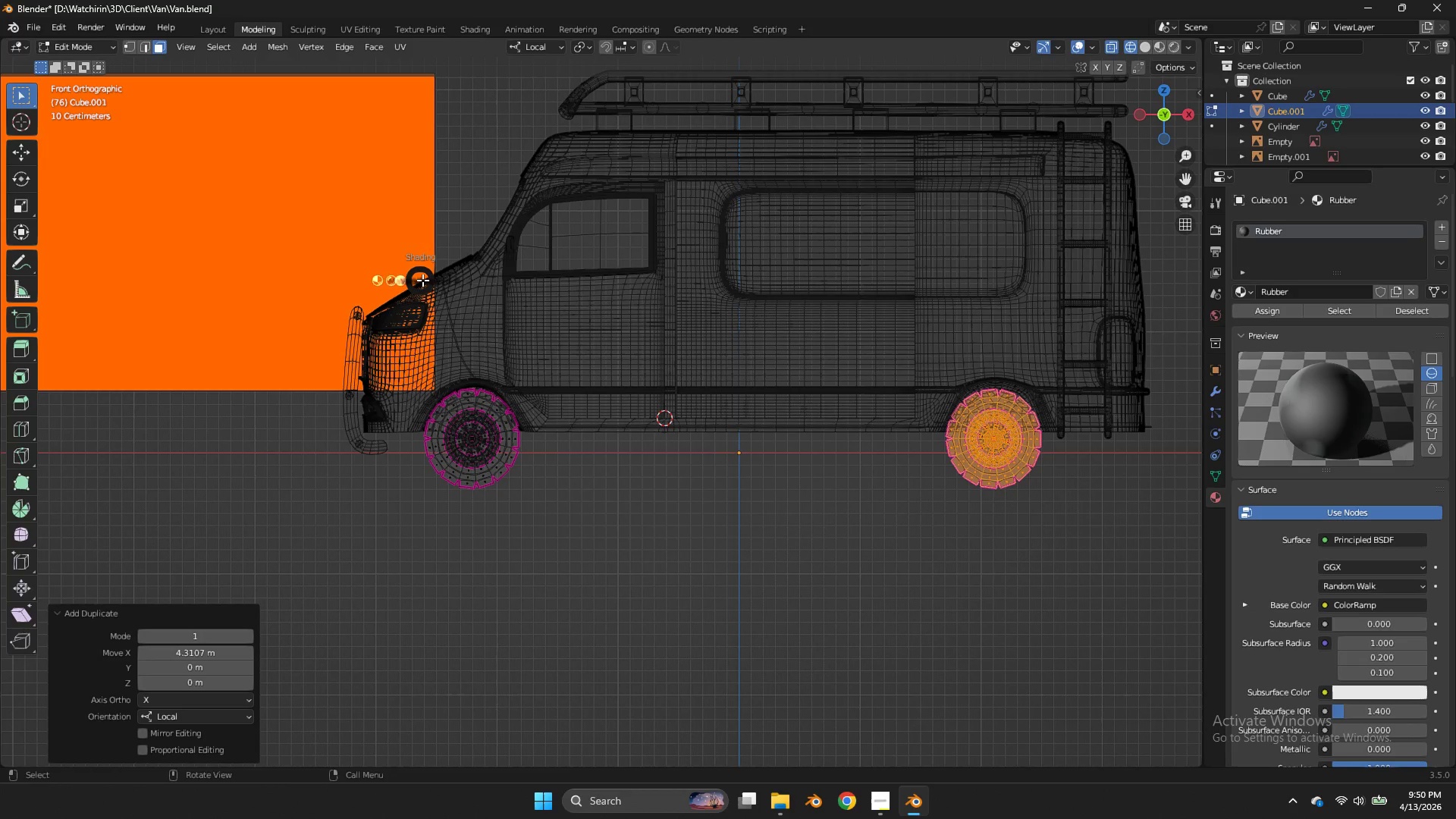 
key(Z)
 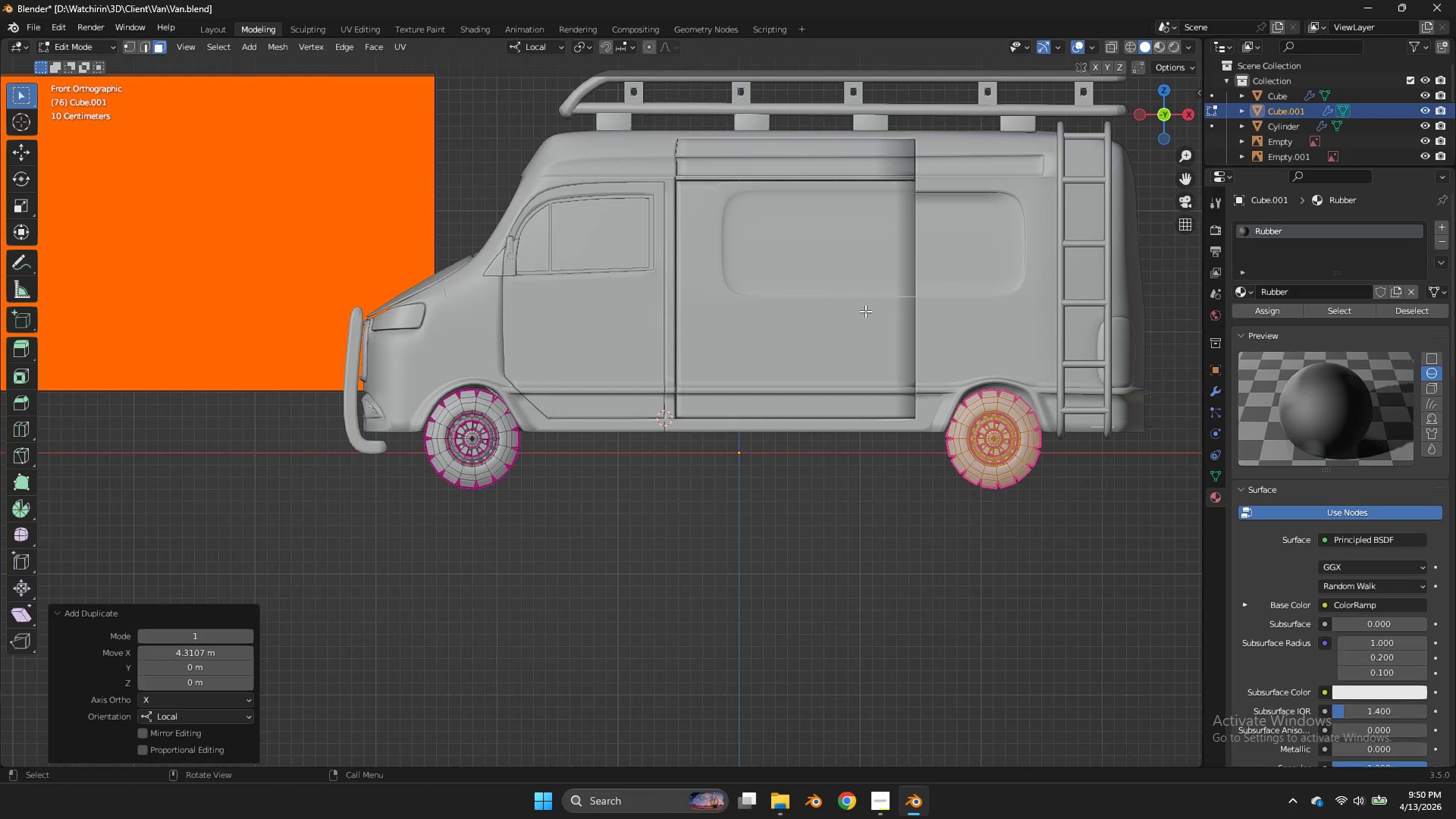 
type(gx)
 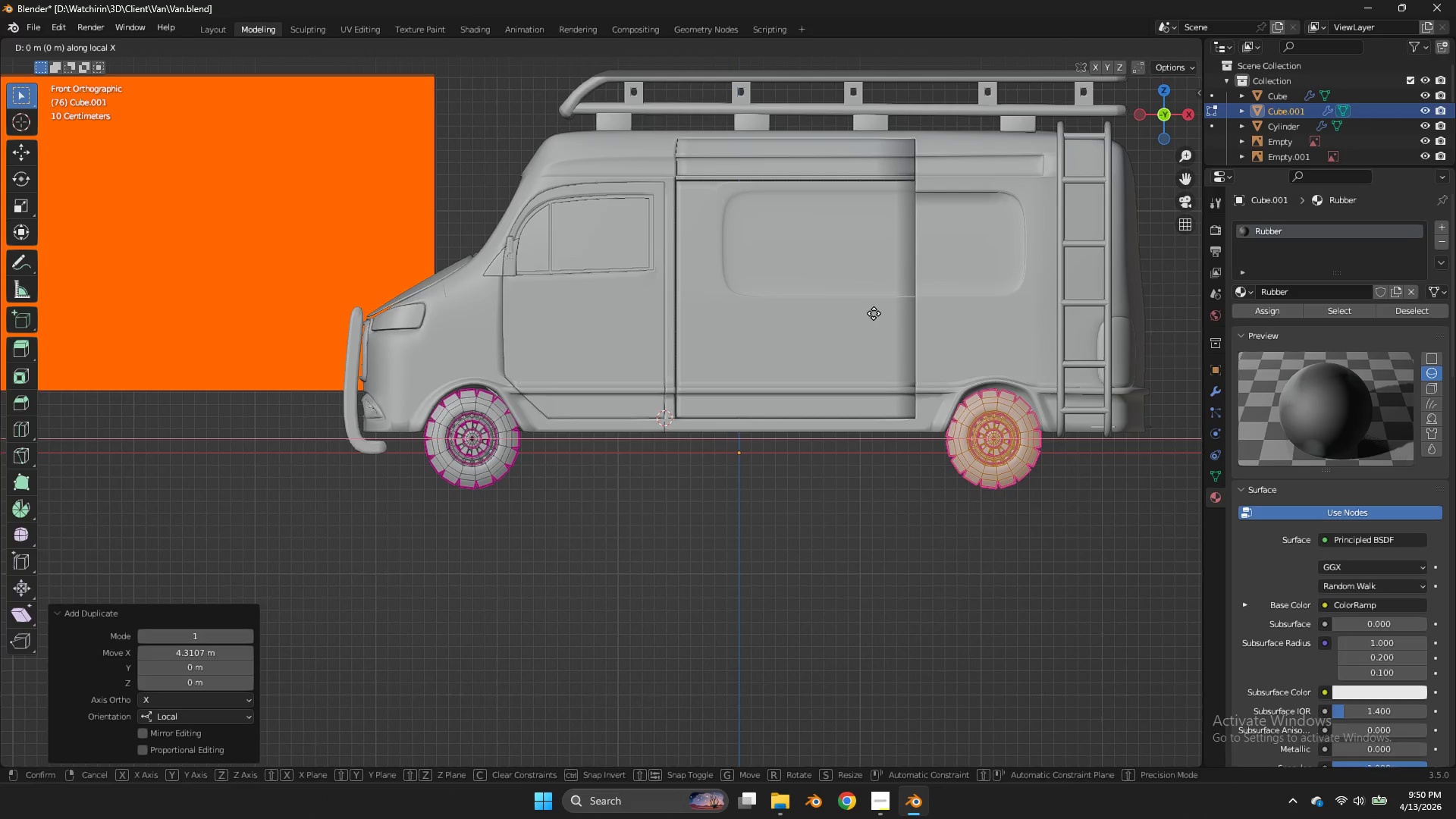 
hold_key(key=ShiftLeft, duration=1.81)
left_click([853, 309])
 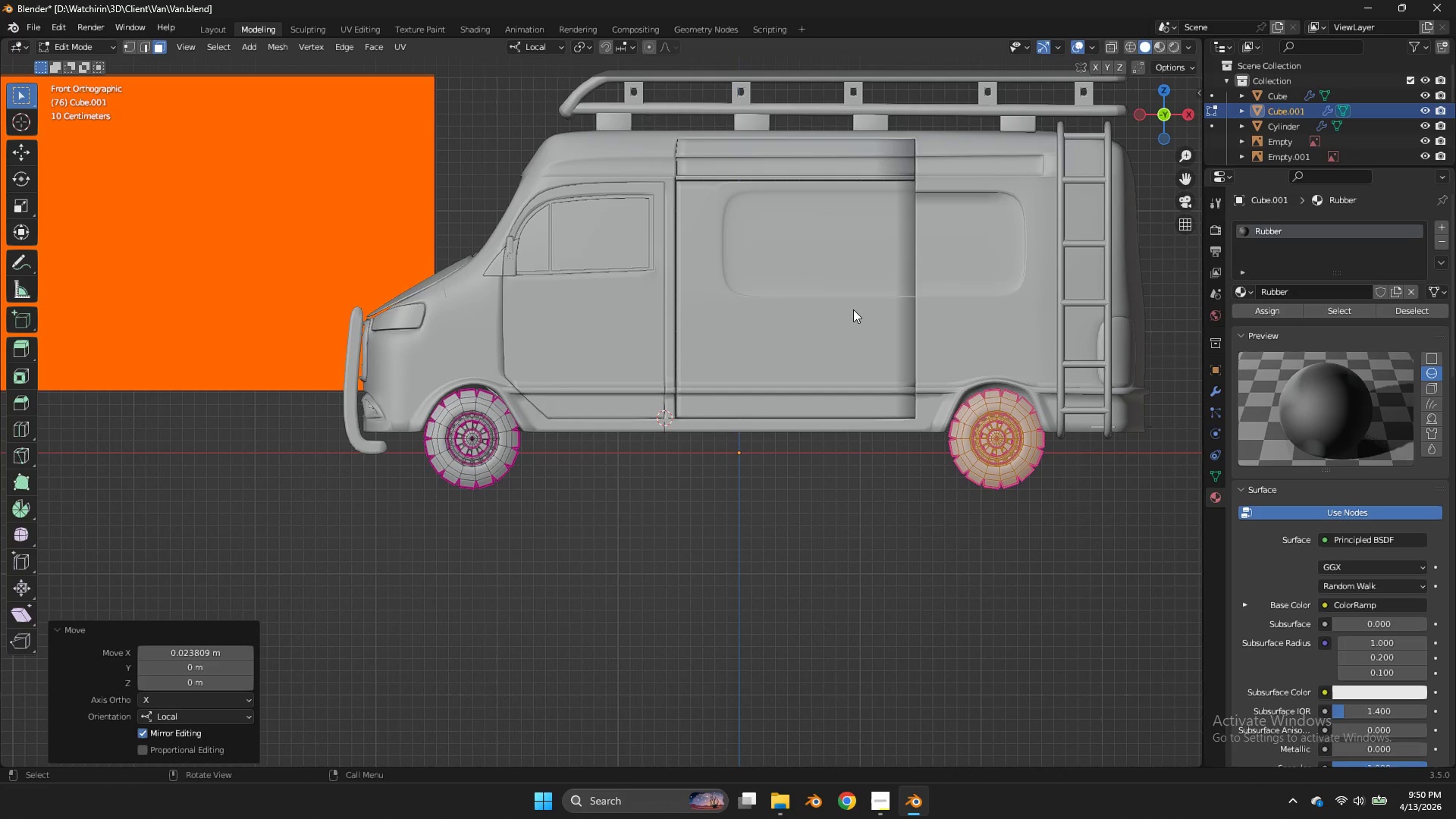 
key(Tab)
 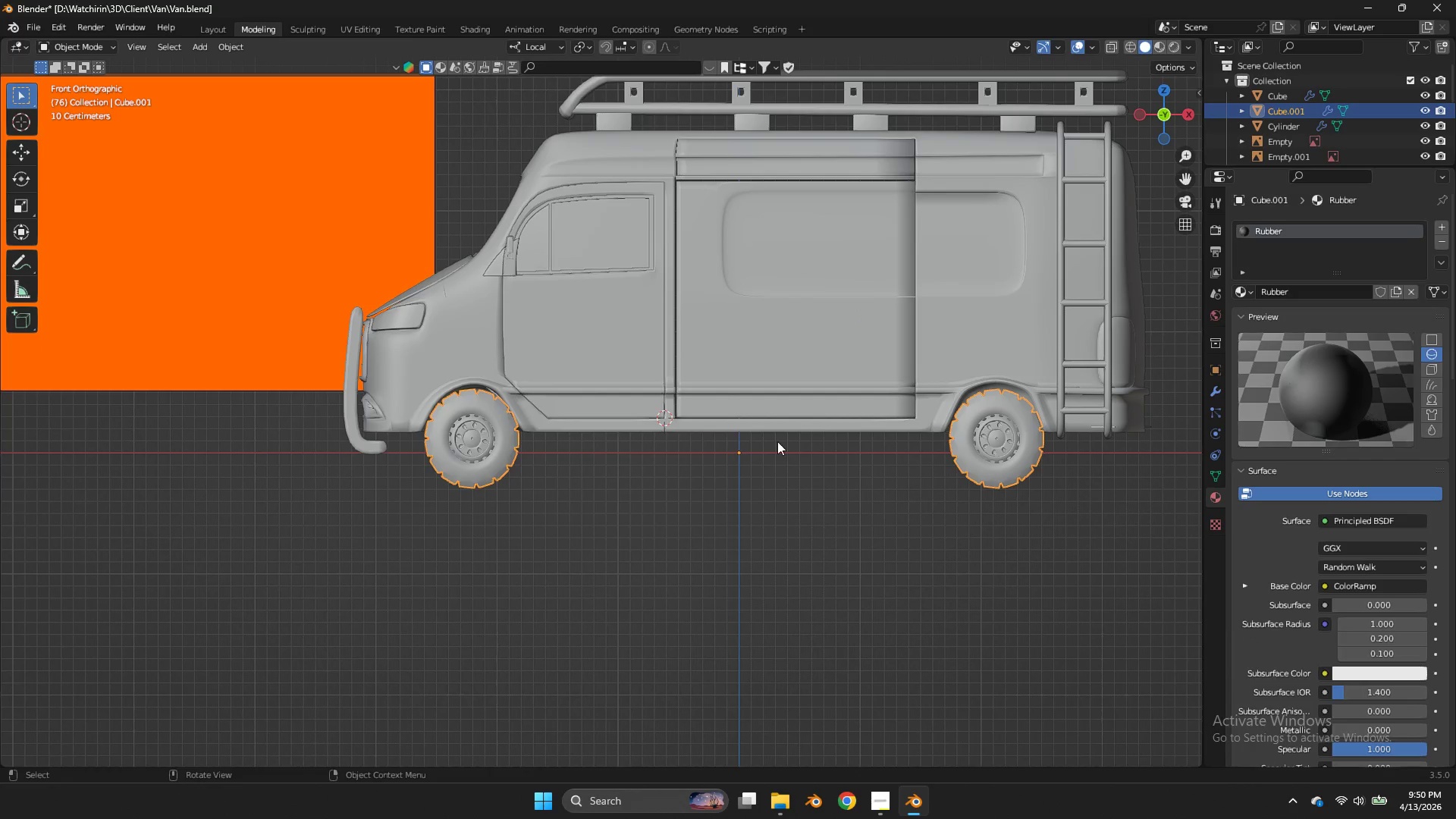 
key(Control+ControlLeft)
 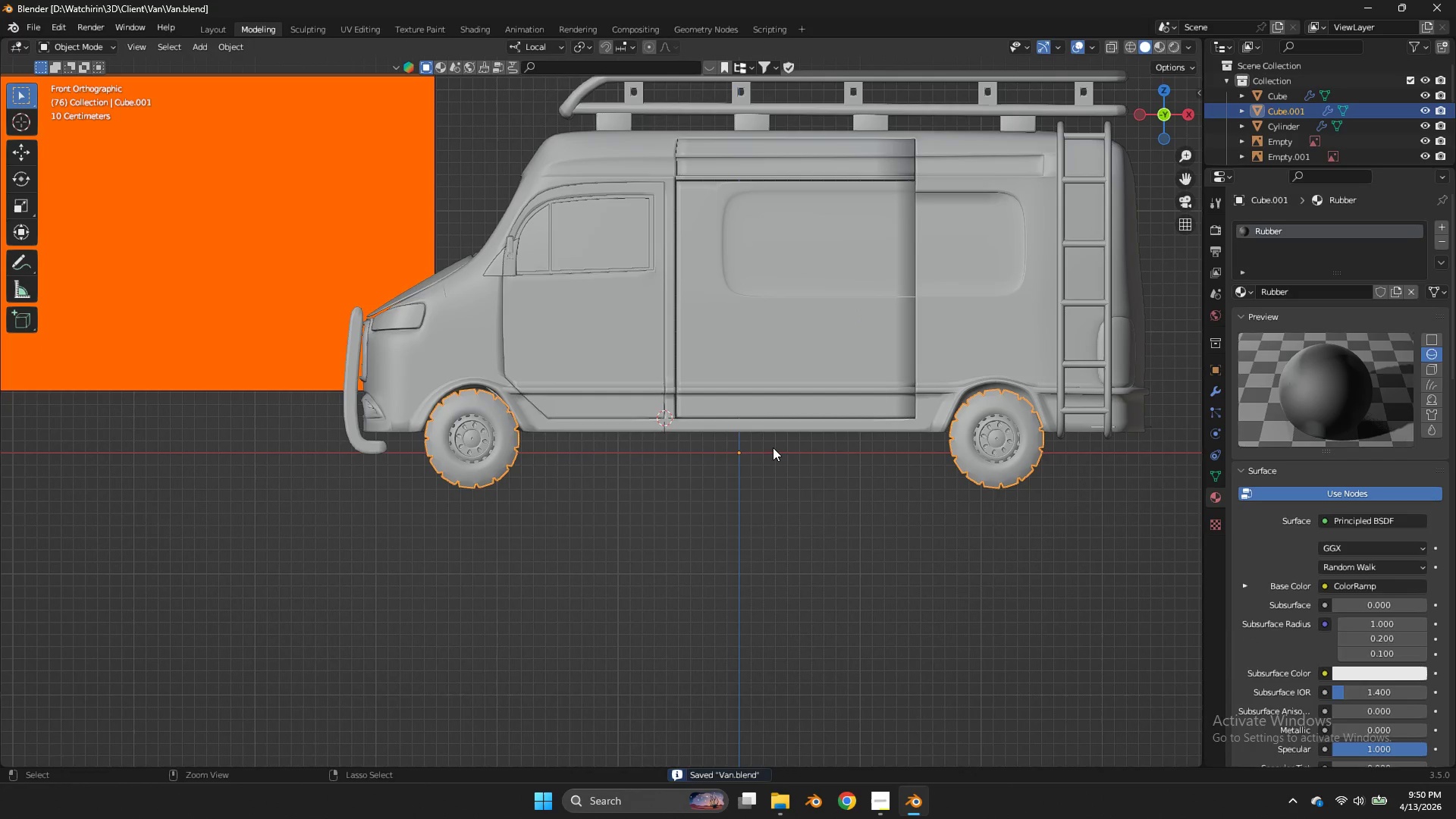 
key(Control+S)
 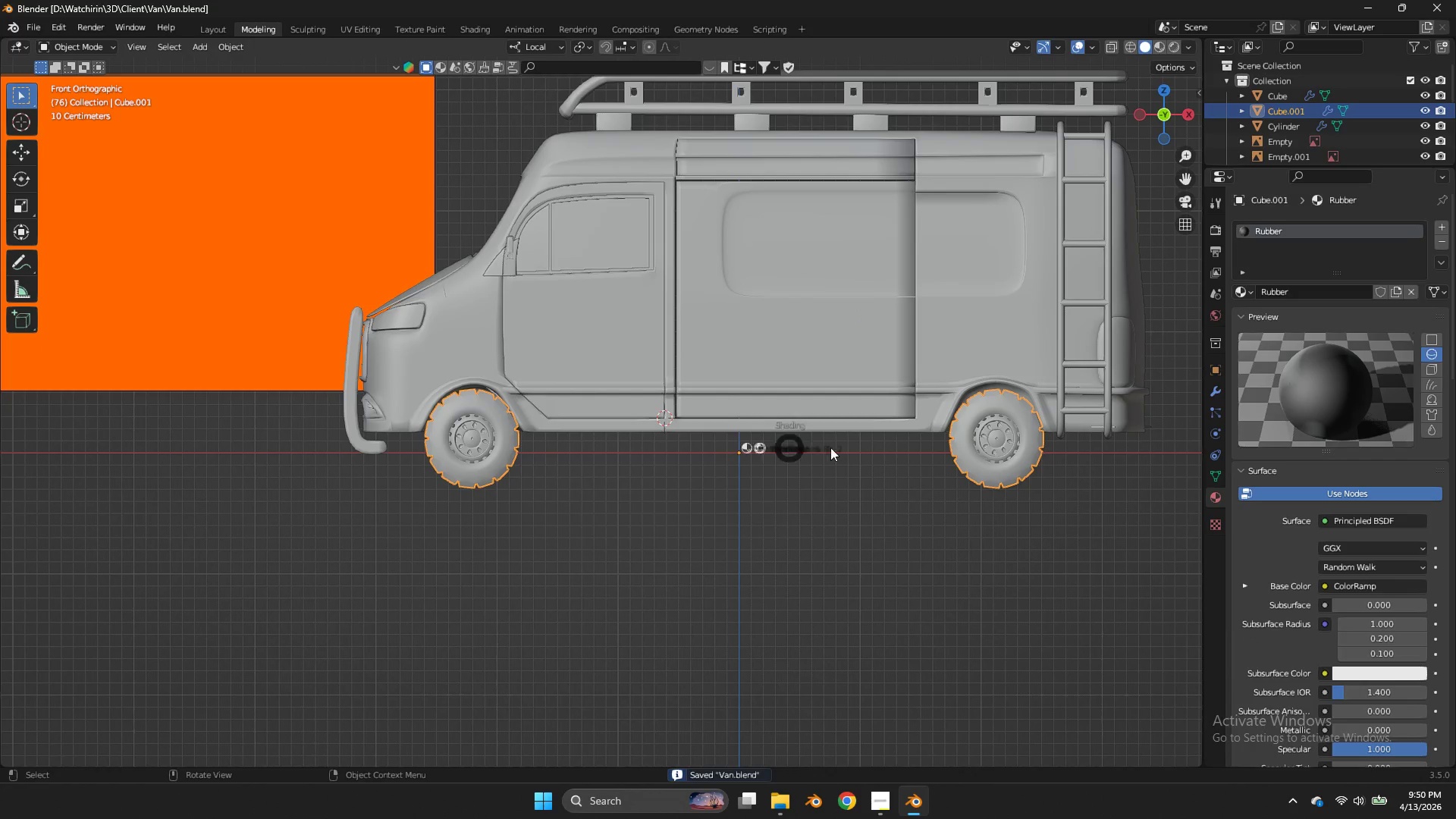 
key(Z)
 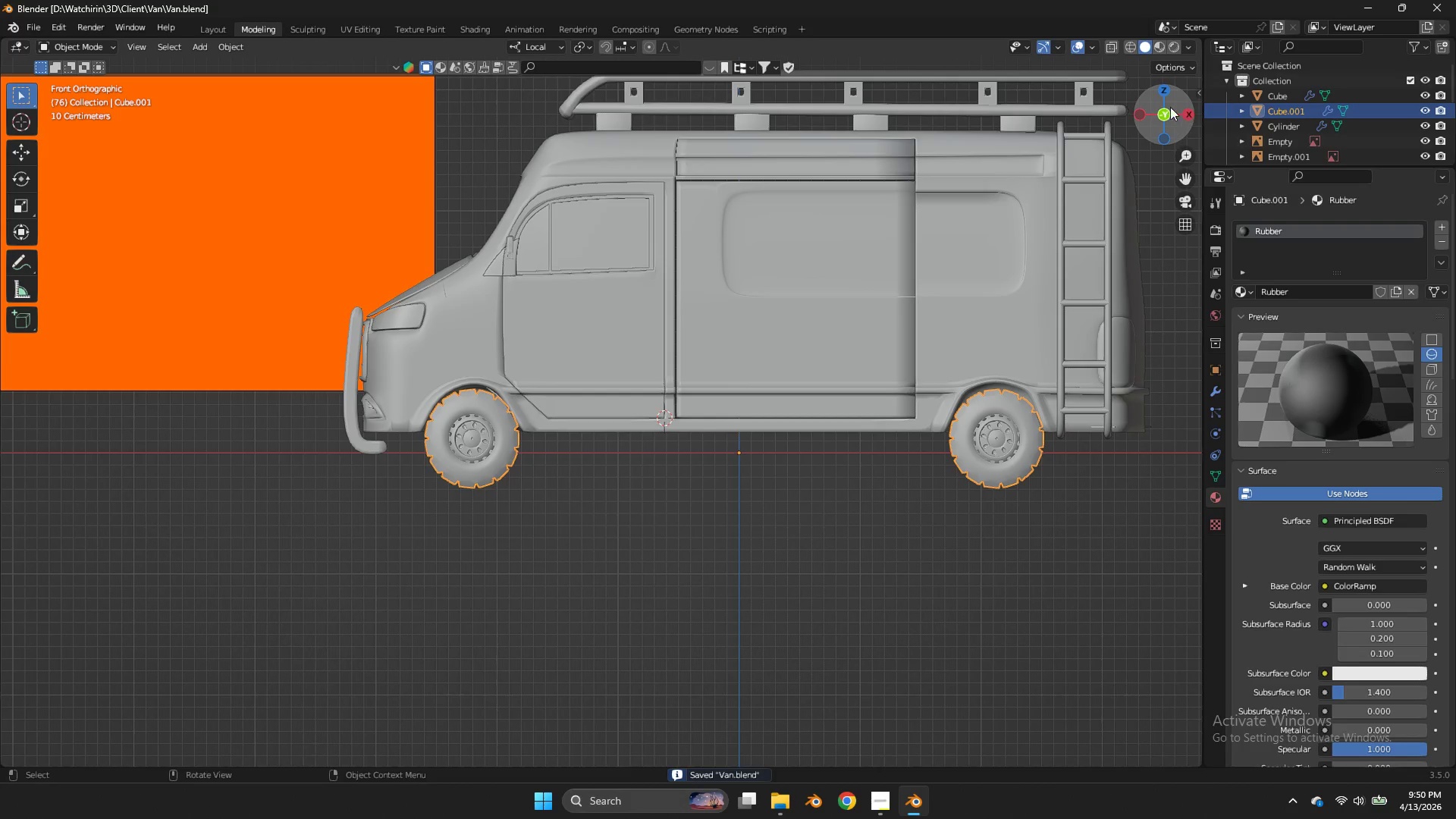 
left_click_drag(start_coordinate=[1167, 107], to_coordinate=[106, 76])
 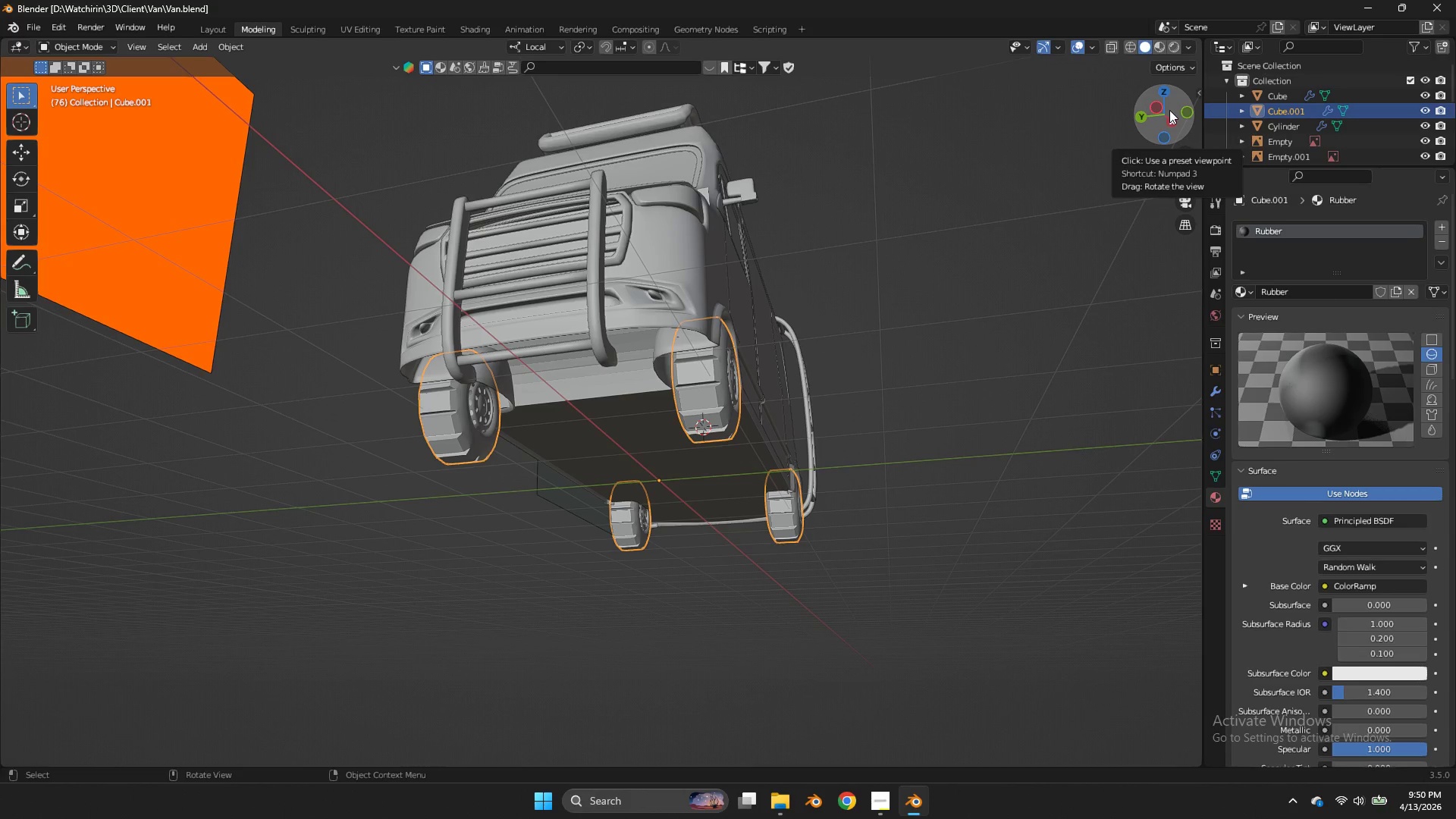 
wait(20.58)
 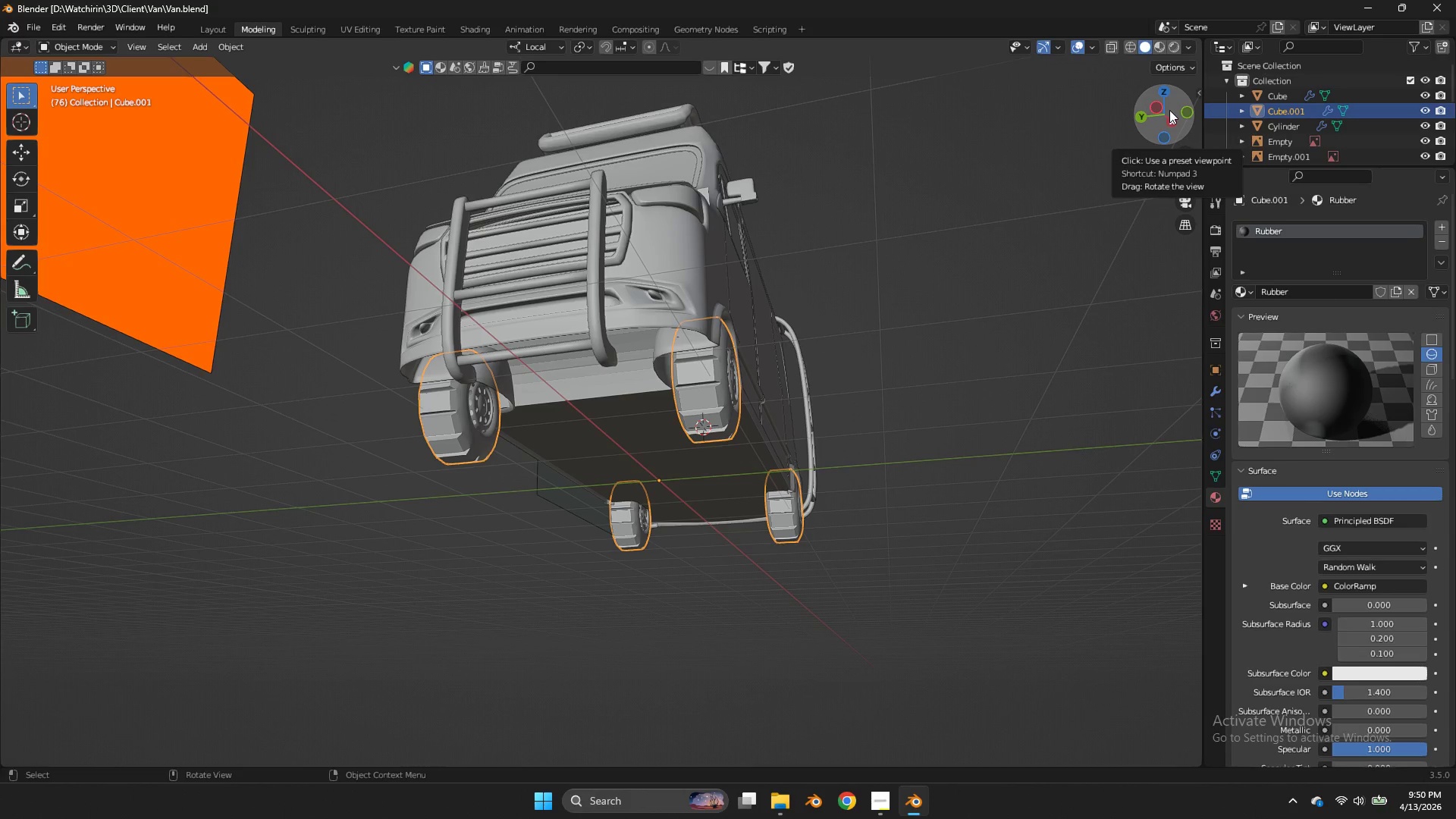 
left_click_drag(start_coordinate=[1169, 110], to_coordinate=[1162, 113])
 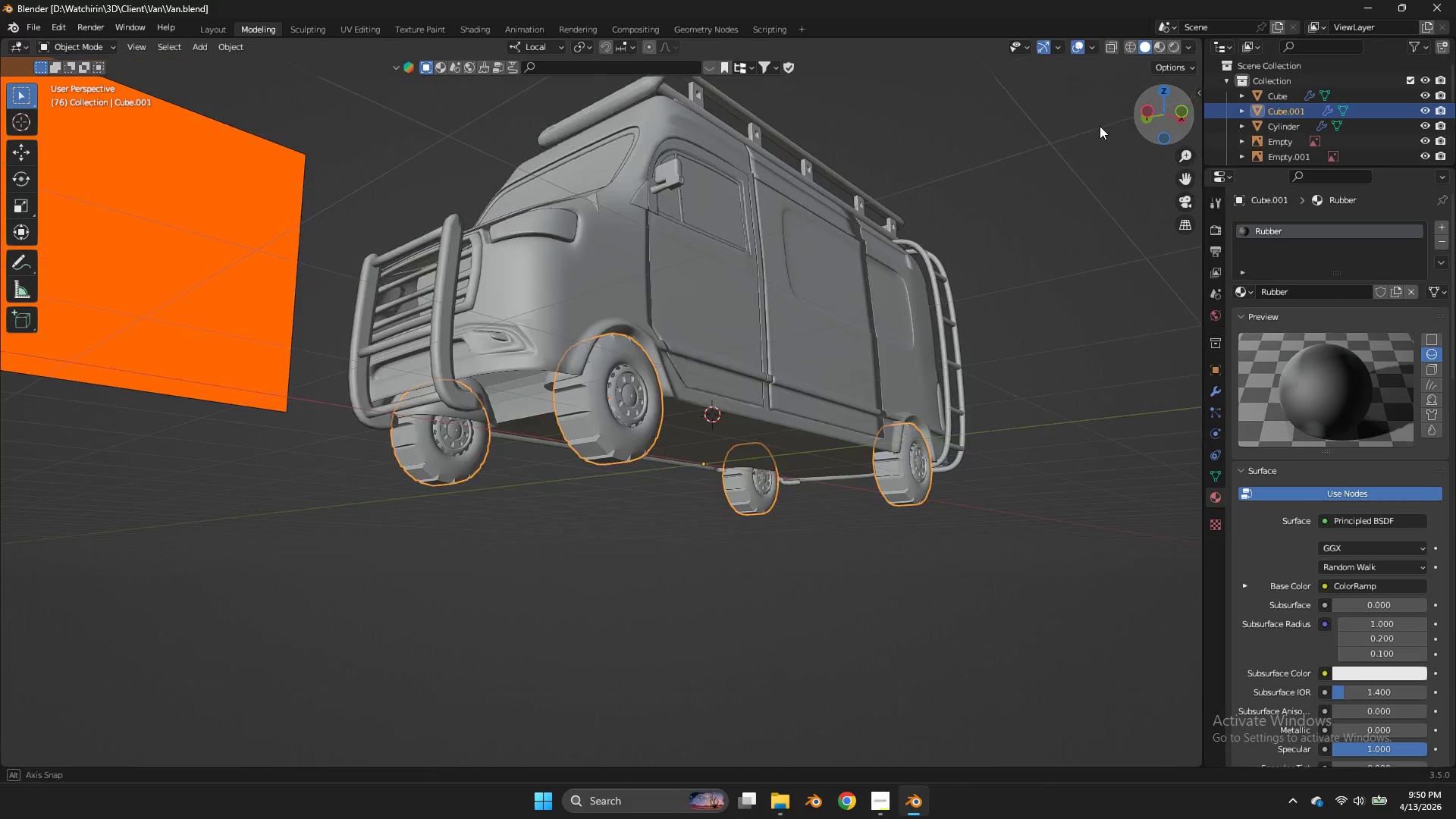 
left_click_drag(start_coordinate=[1159, 111], to_coordinate=[1100, 126])
 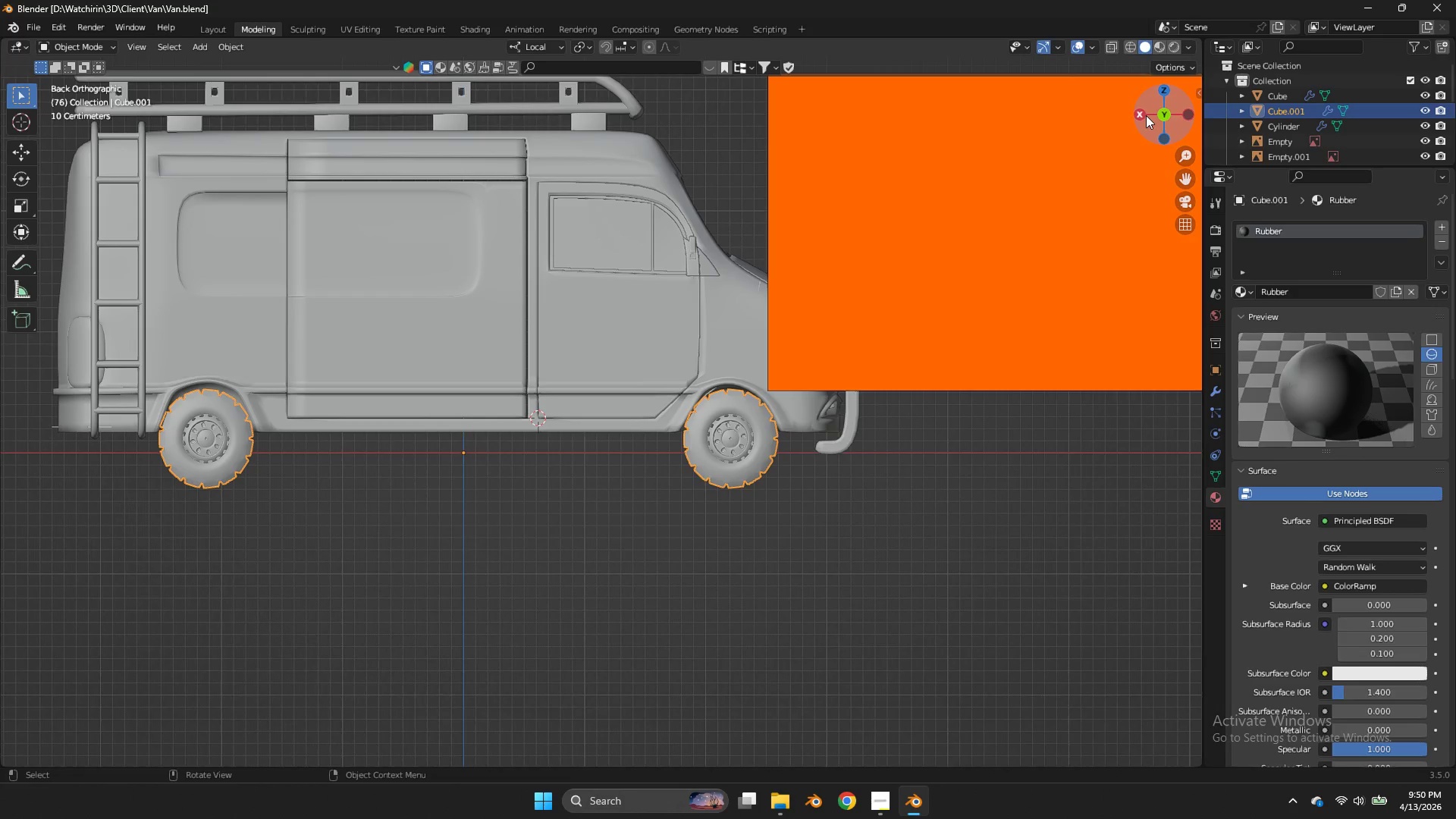 
triple_click([1146, 115])
 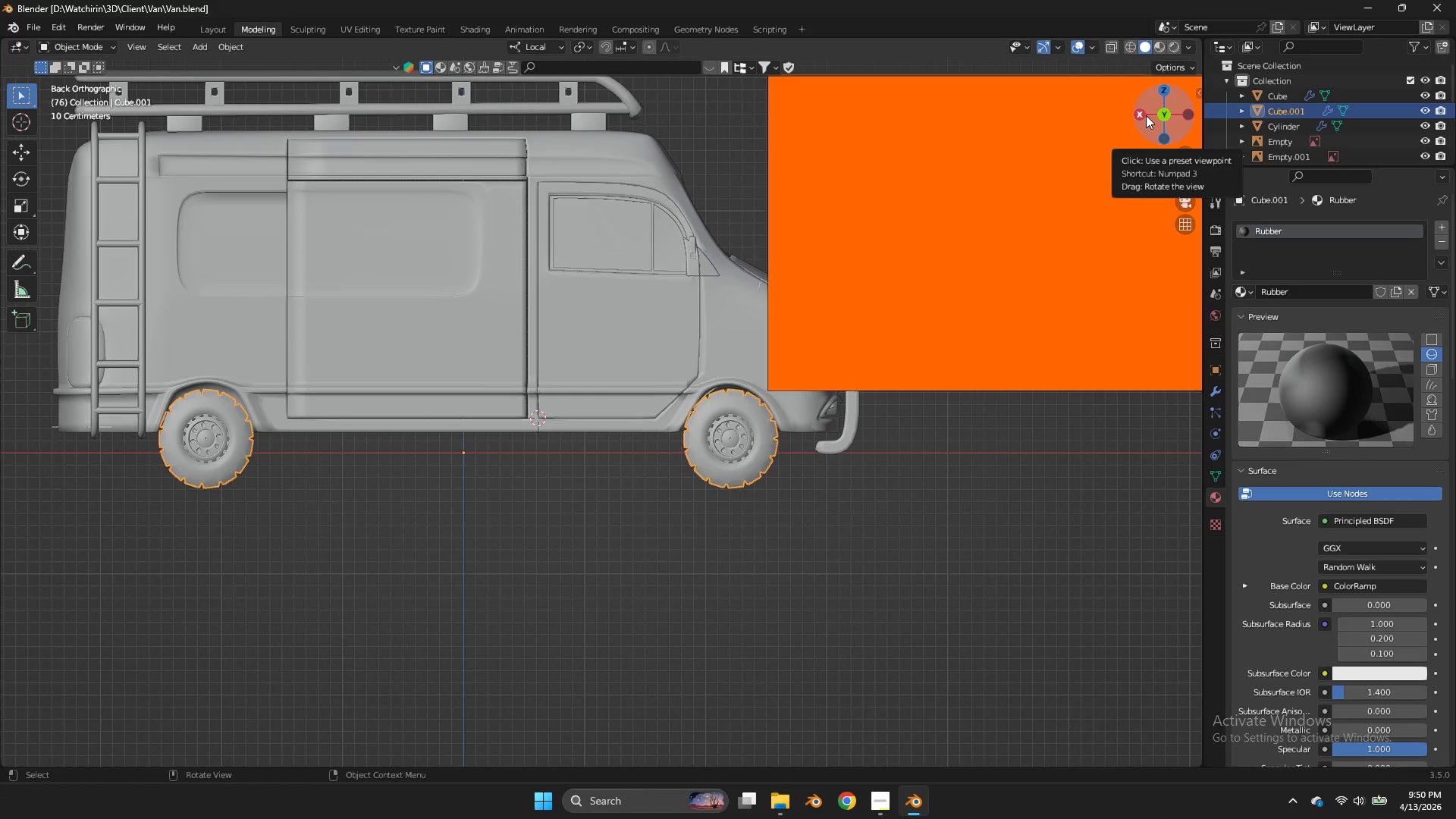 
wait(5.17)
 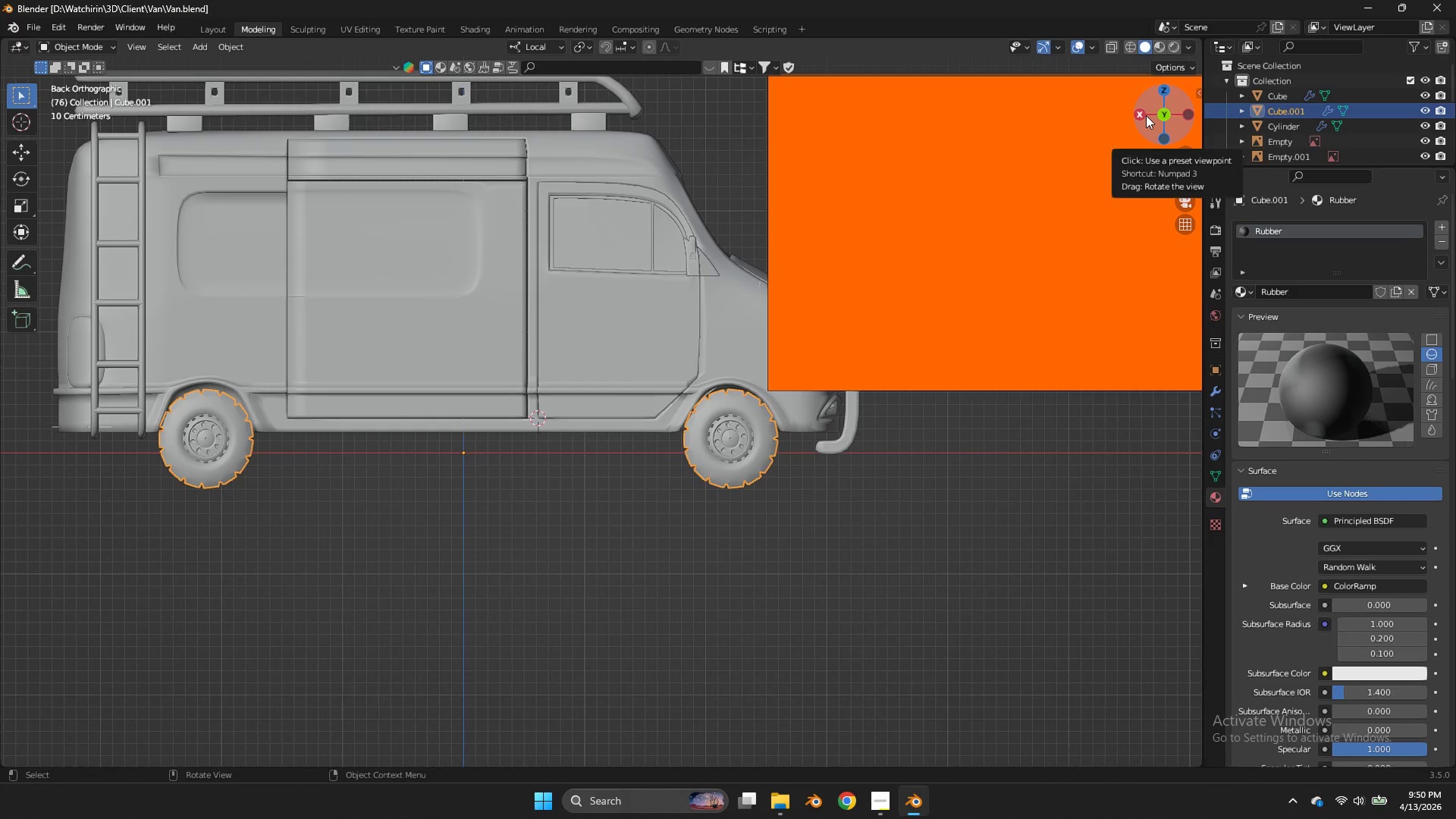 
left_click_drag(start_coordinate=[1145, 118], to_coordinate=[748, 149])
 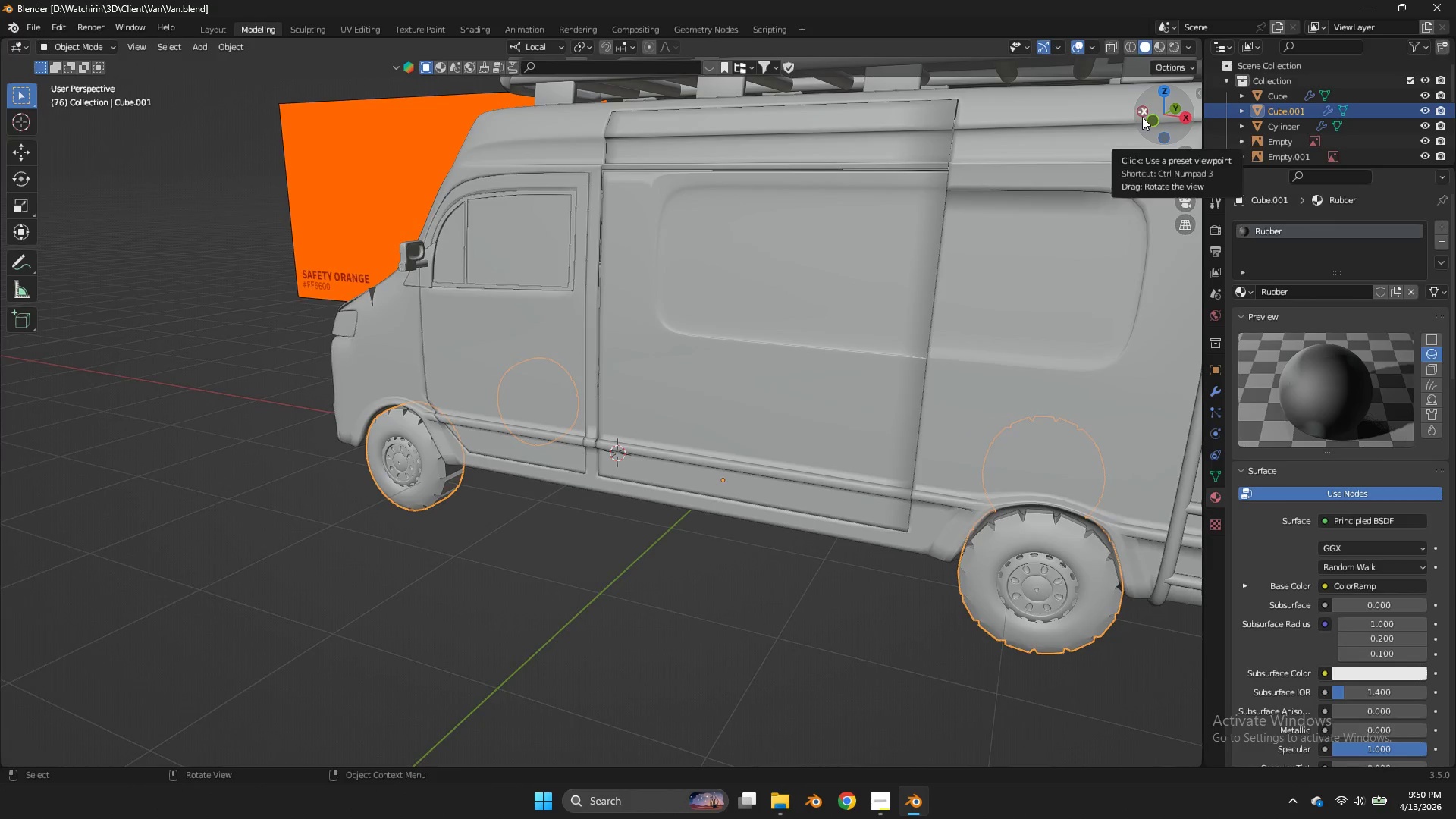 
left_click_drag(start_coordinate=[1142, 117], to_coordinate=[56, 122])
 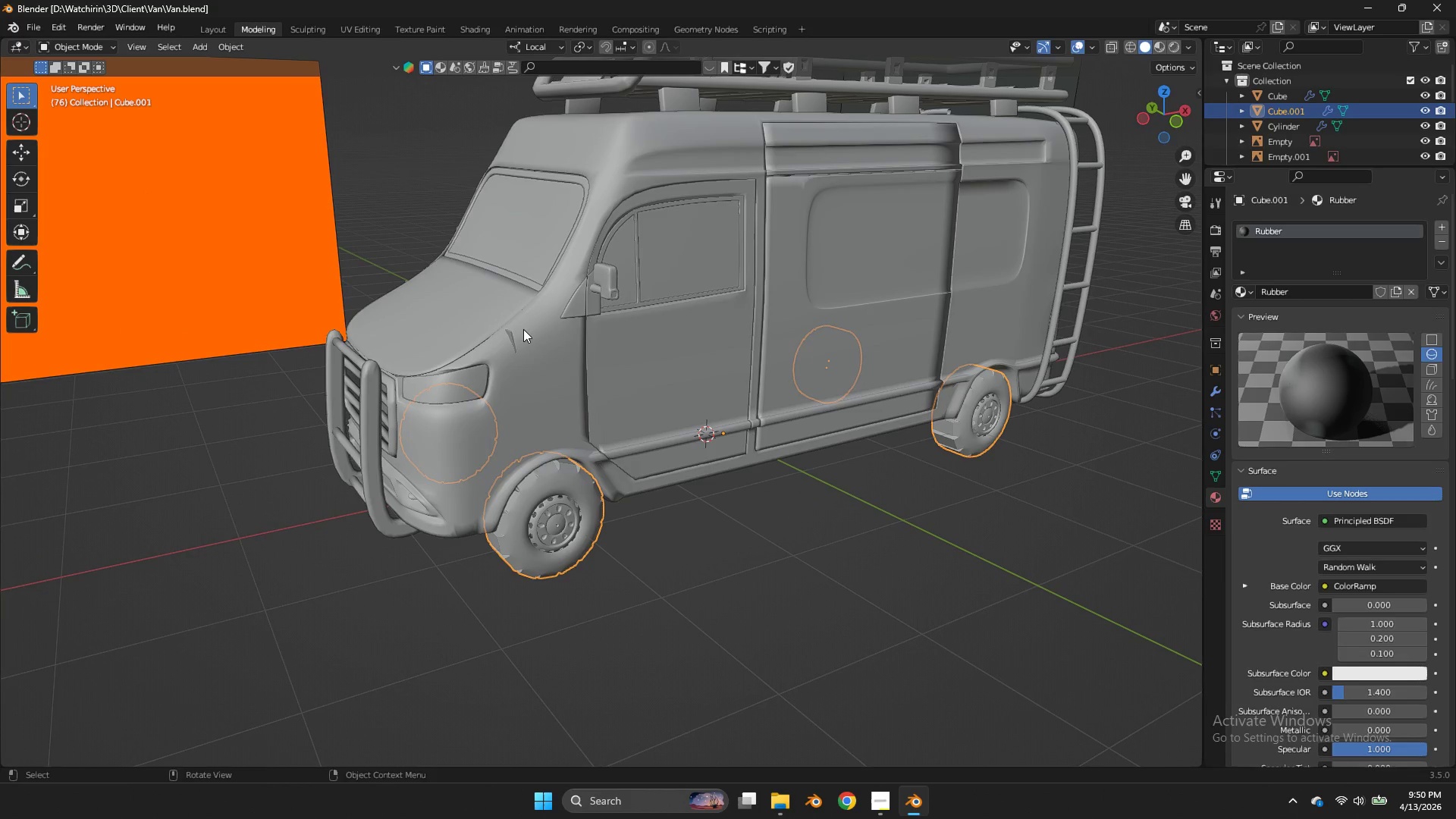 
left_click([523, 329])
 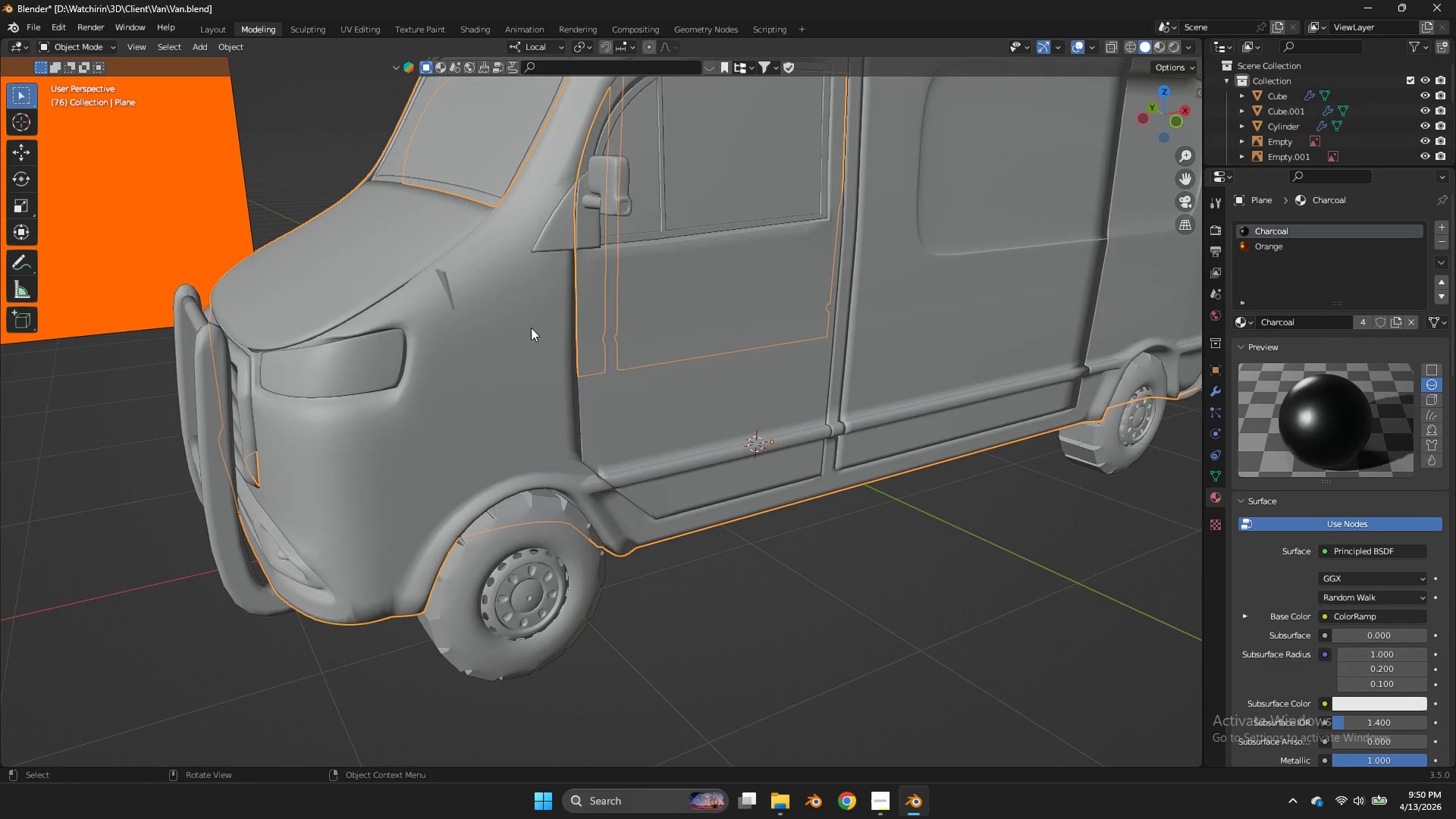 
left_click([453, 282])
 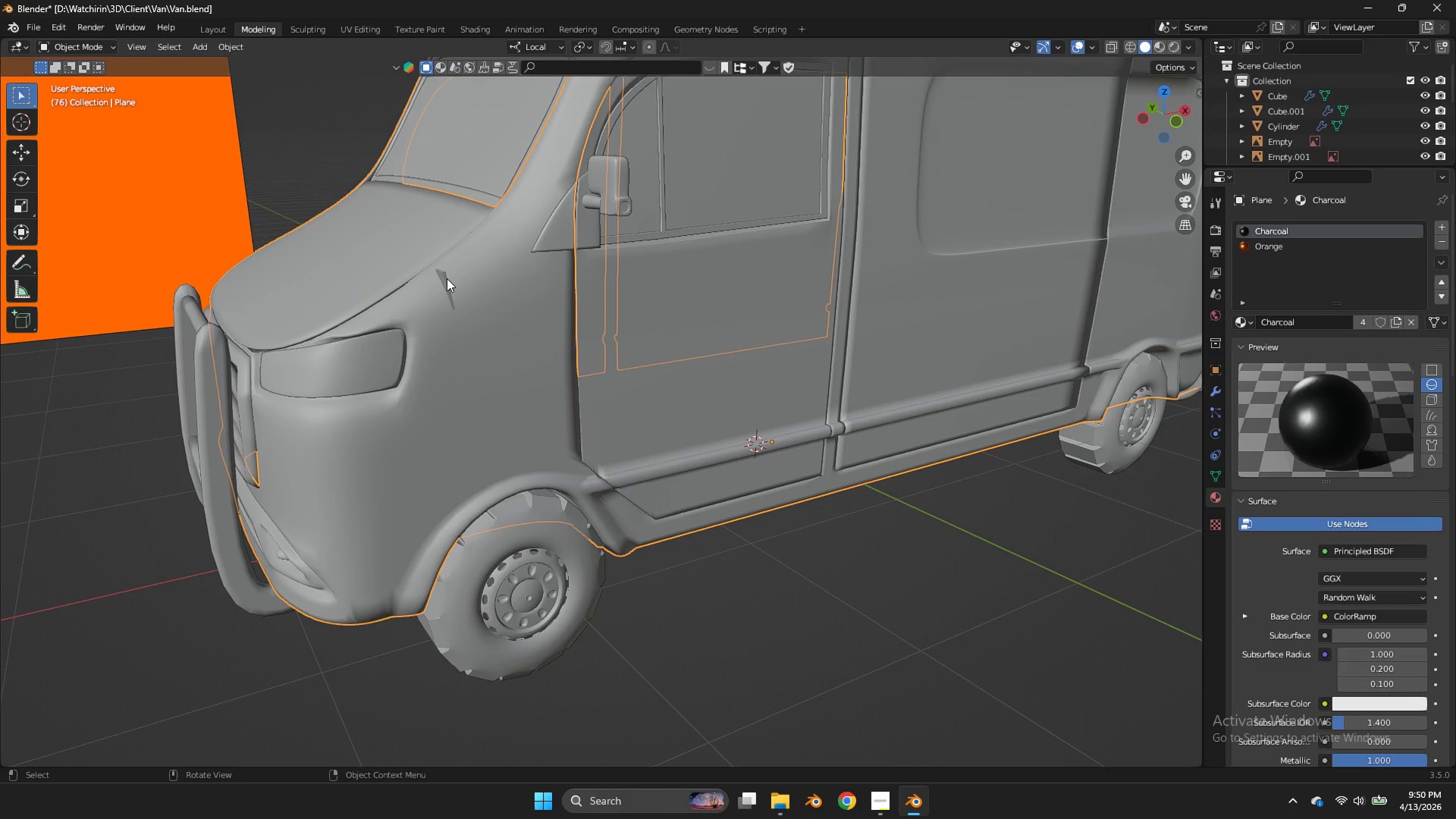 
left_click([447, 278])
 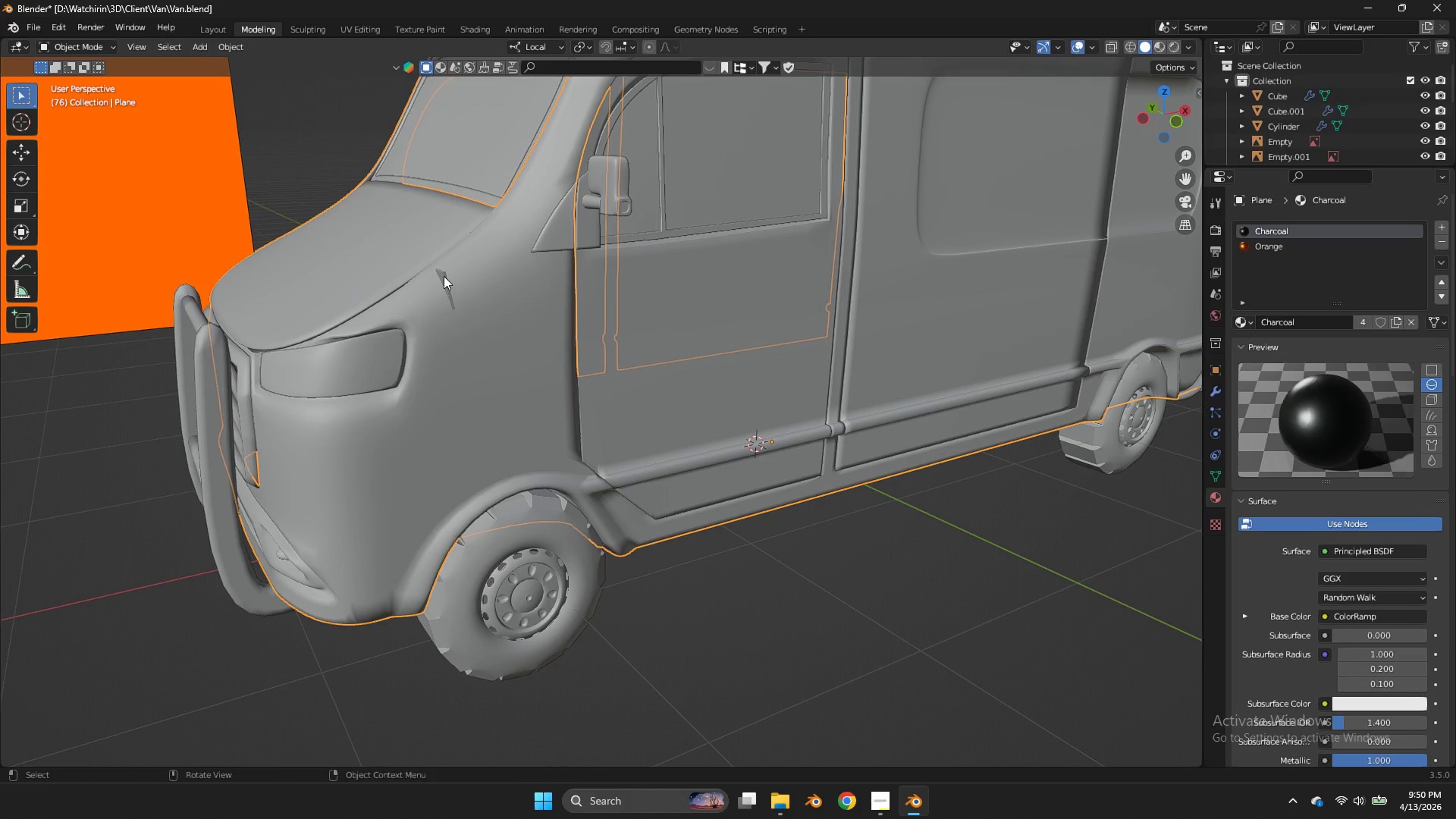 
scroll: coordinate [528, 330], scroll_direction: up, amount: 2.0
 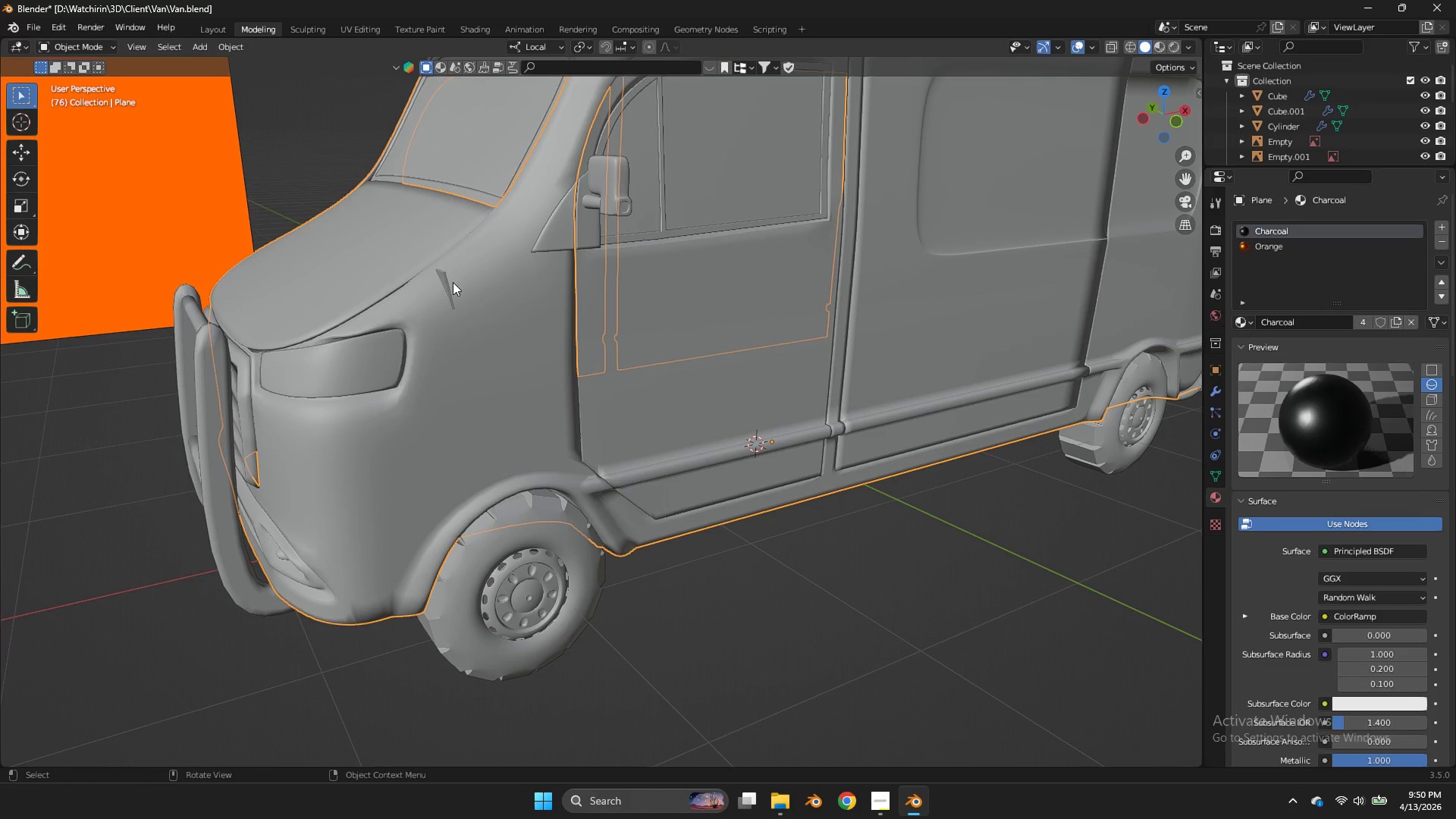 
left_click([444, 276])
 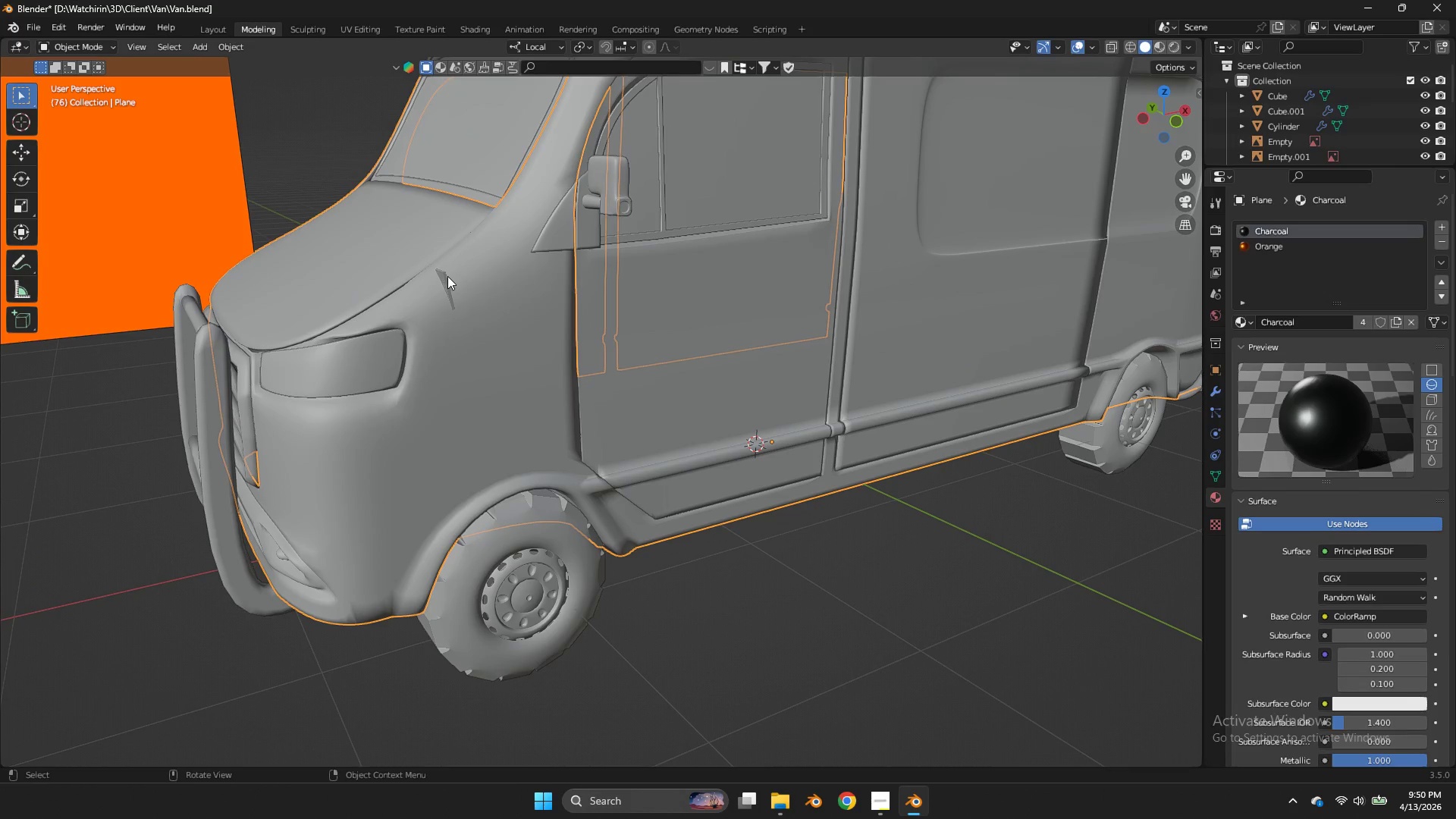 
key(Tab)
 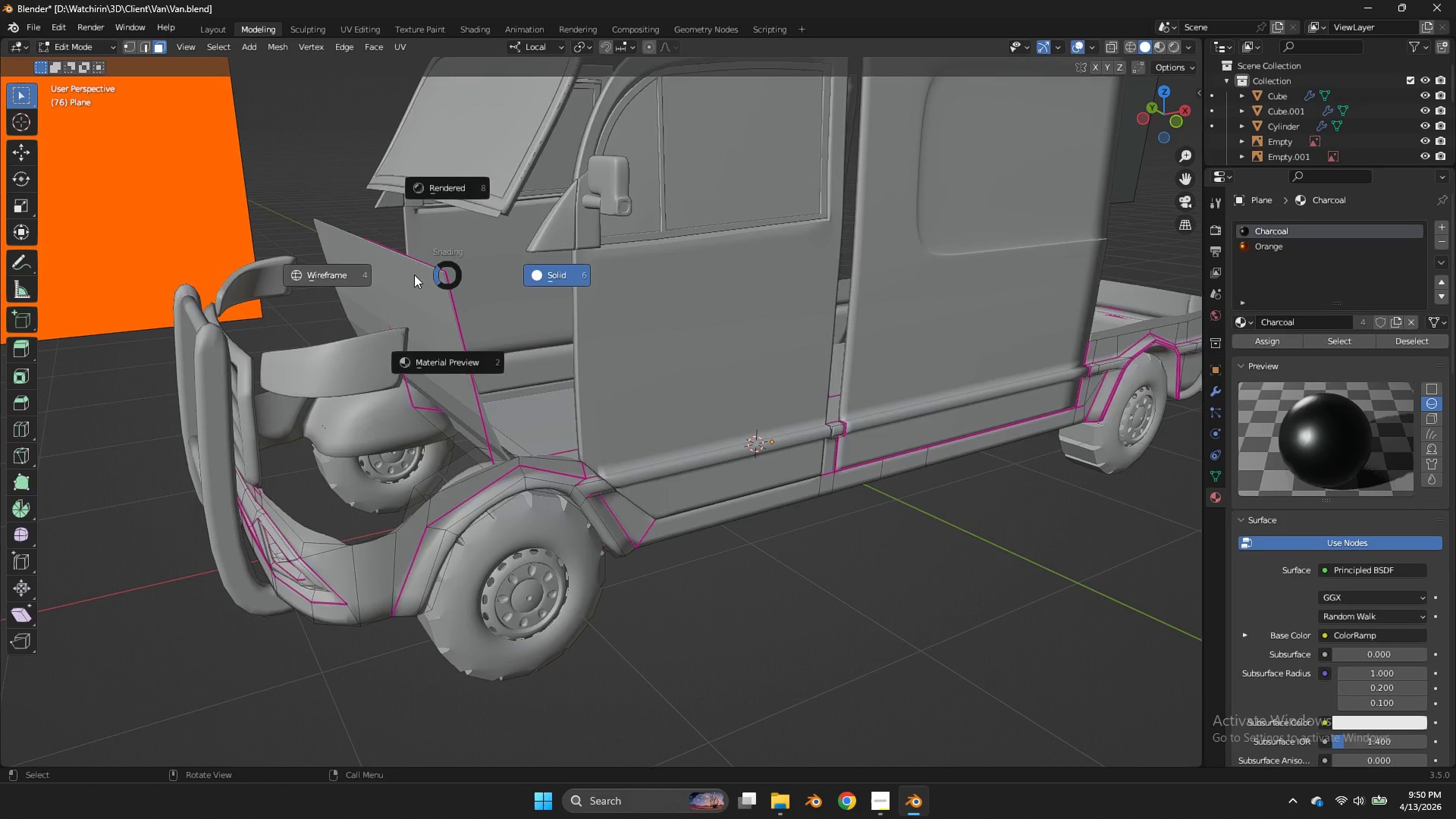 
key(Z)
 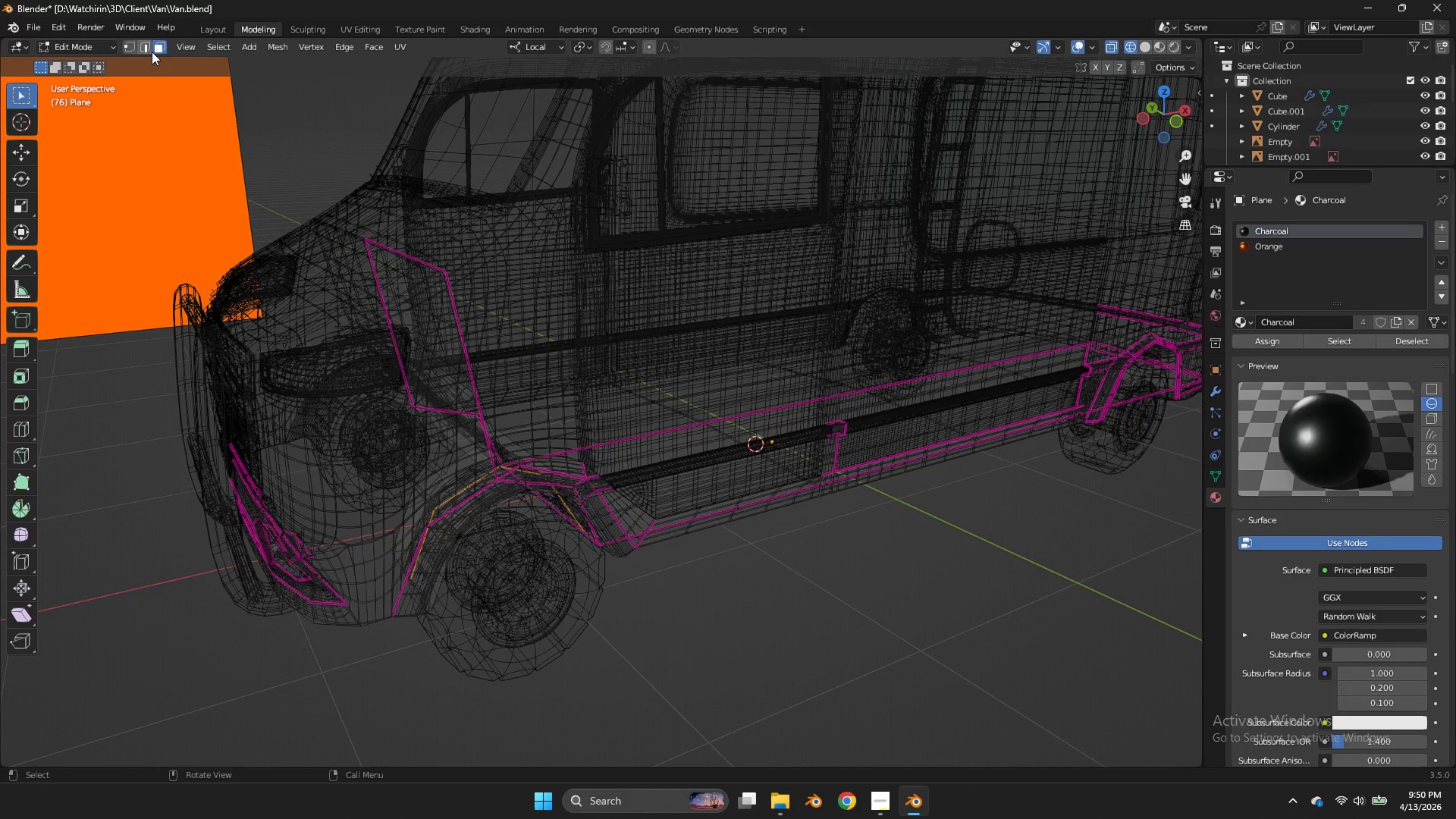 
left_click([127, 42])
 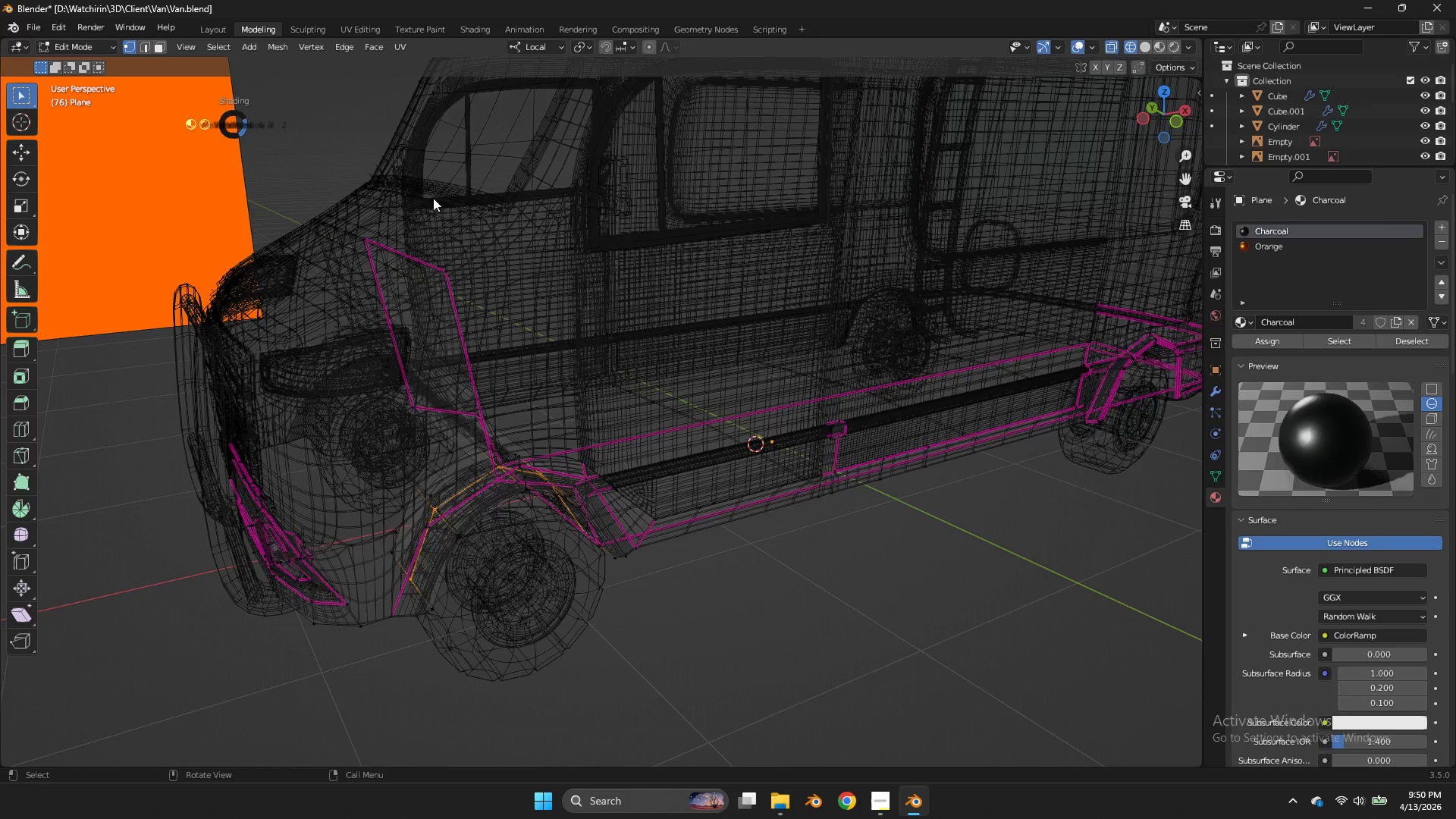 
key(Z)
 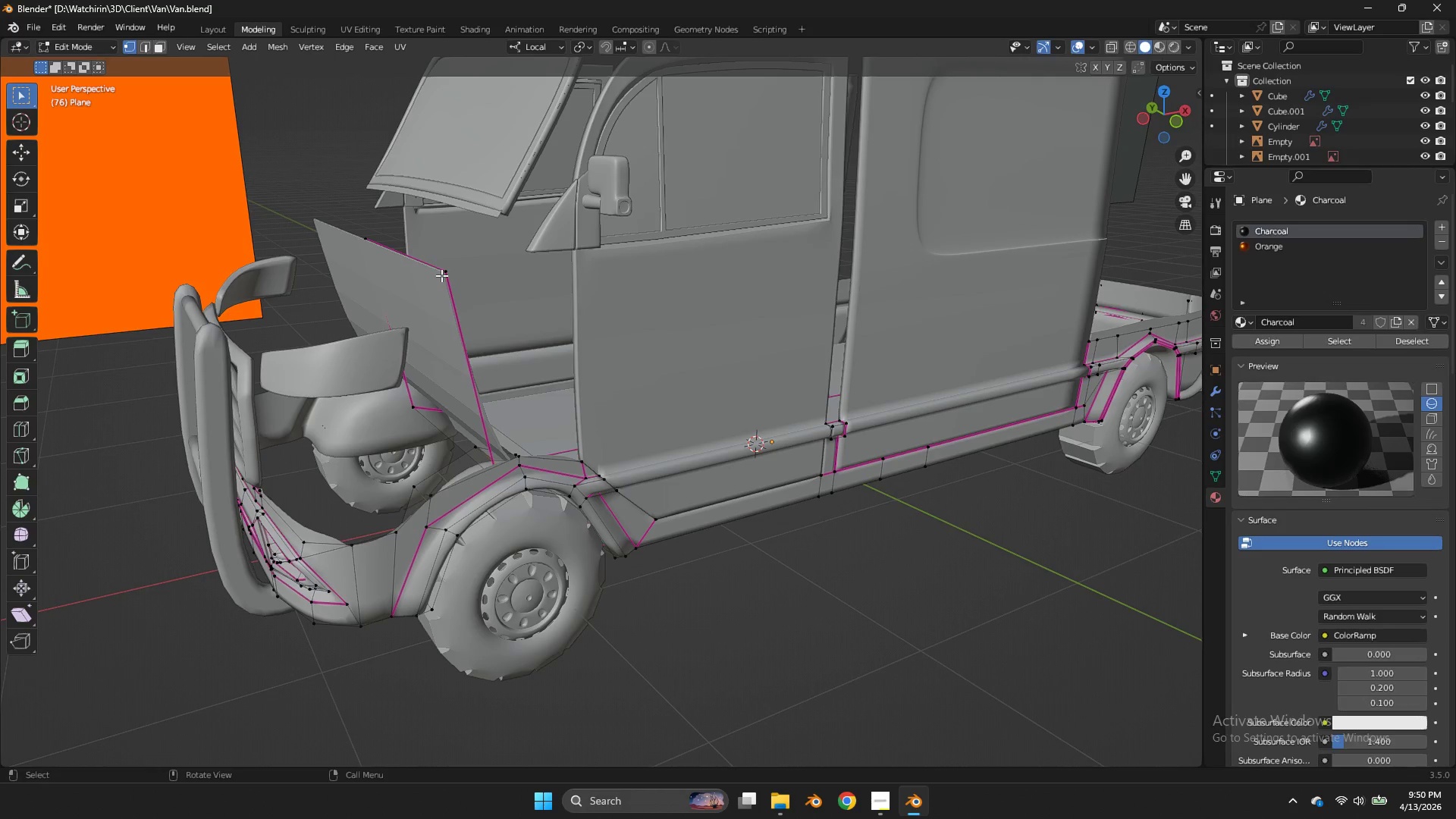 
left_click([441, 275])
 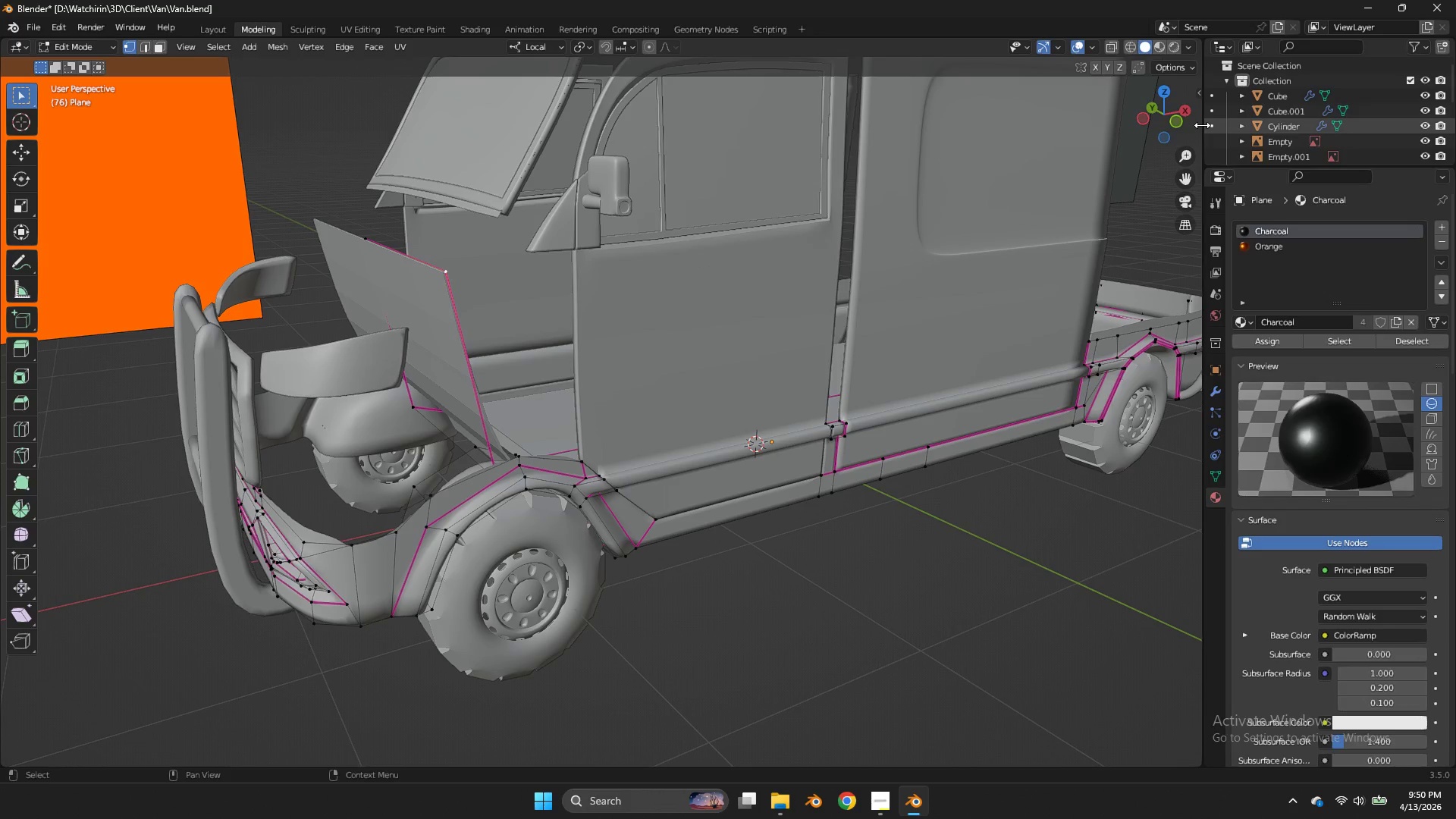 
left_click_drag(start_coordinate=[1177, 119], to_coordinate=[45, 128])
 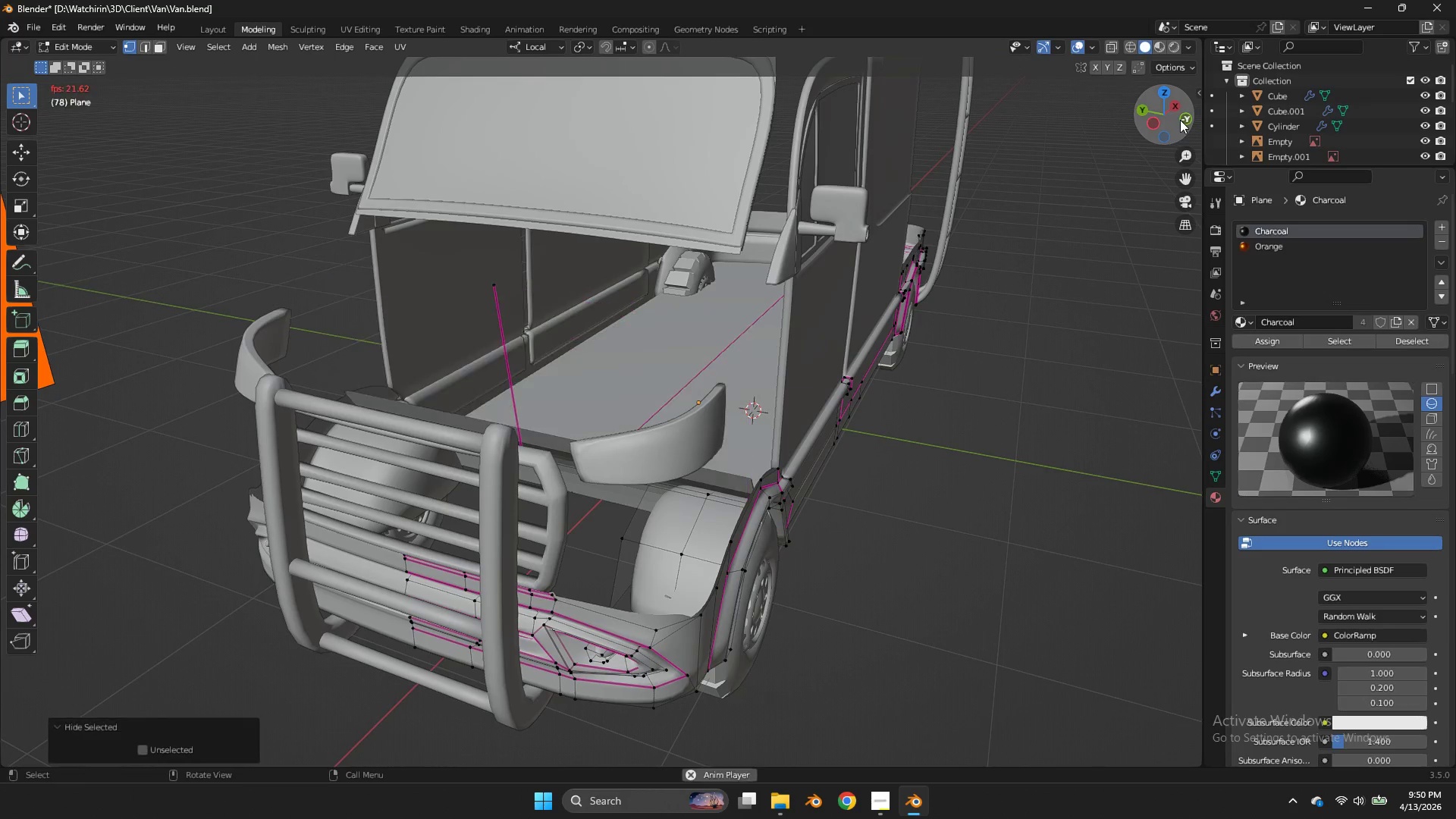 
key(Space)
 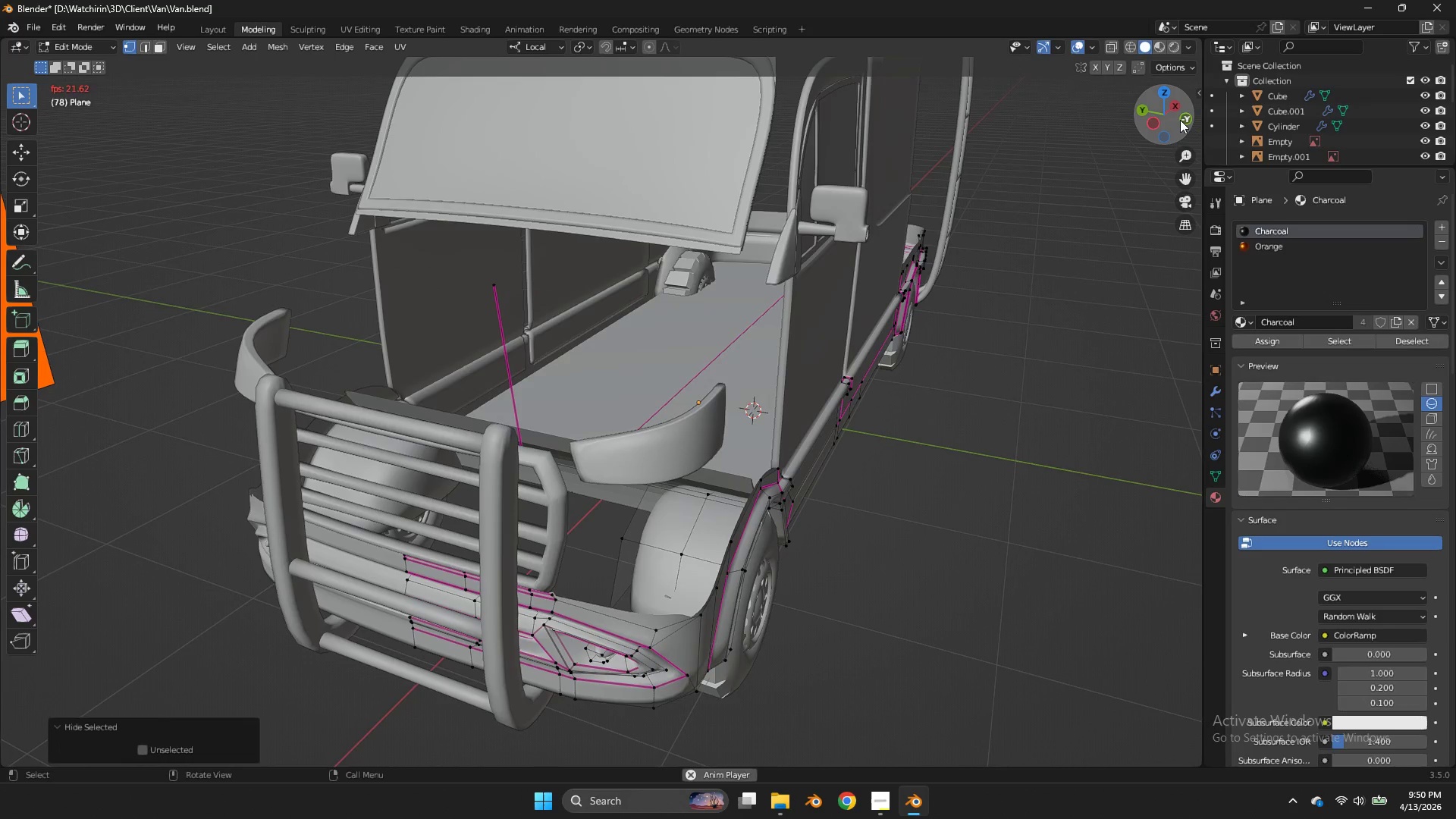 
key(H)
 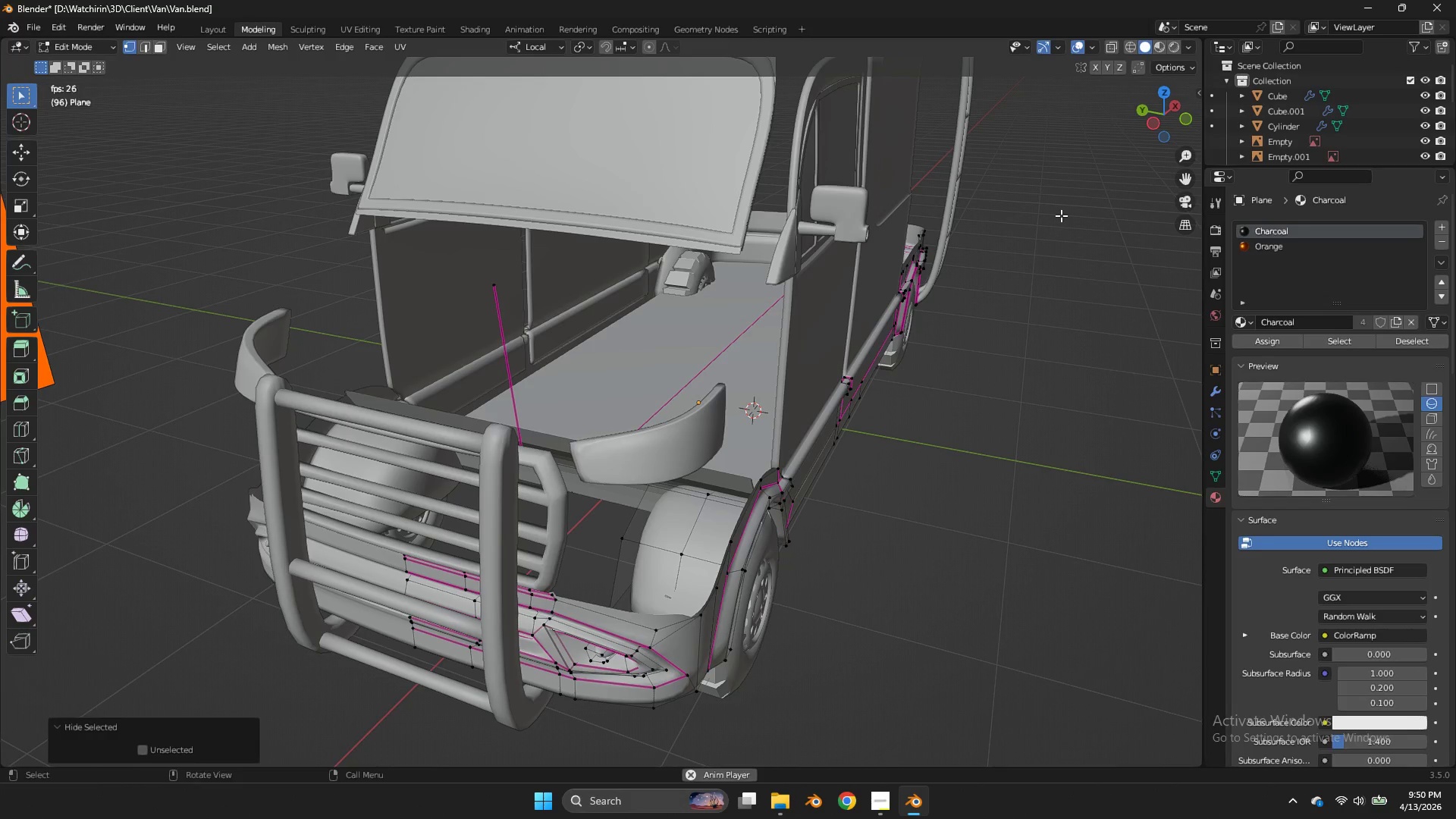 
key(Control+Z)
 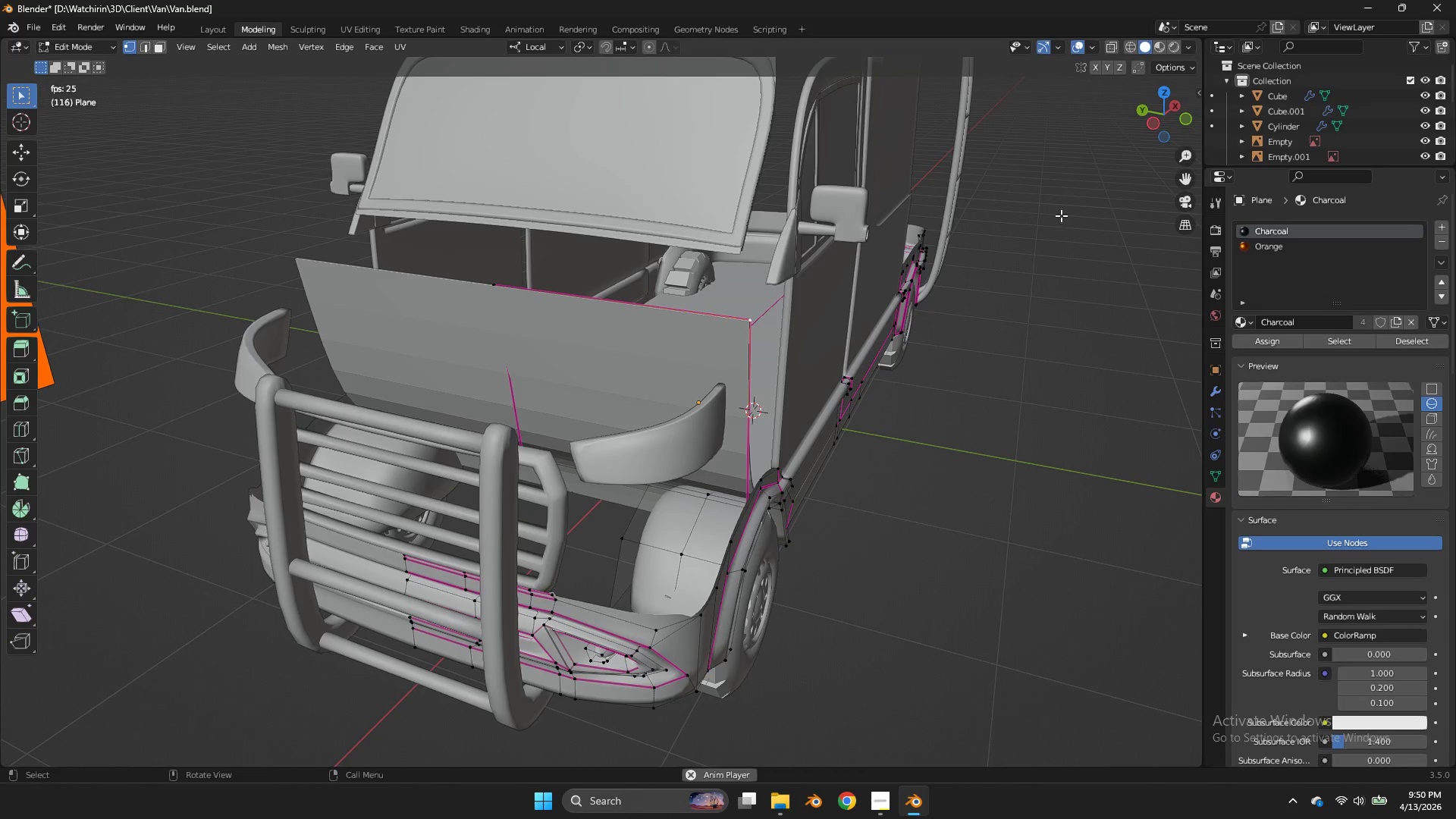 
key(Alt+H)
 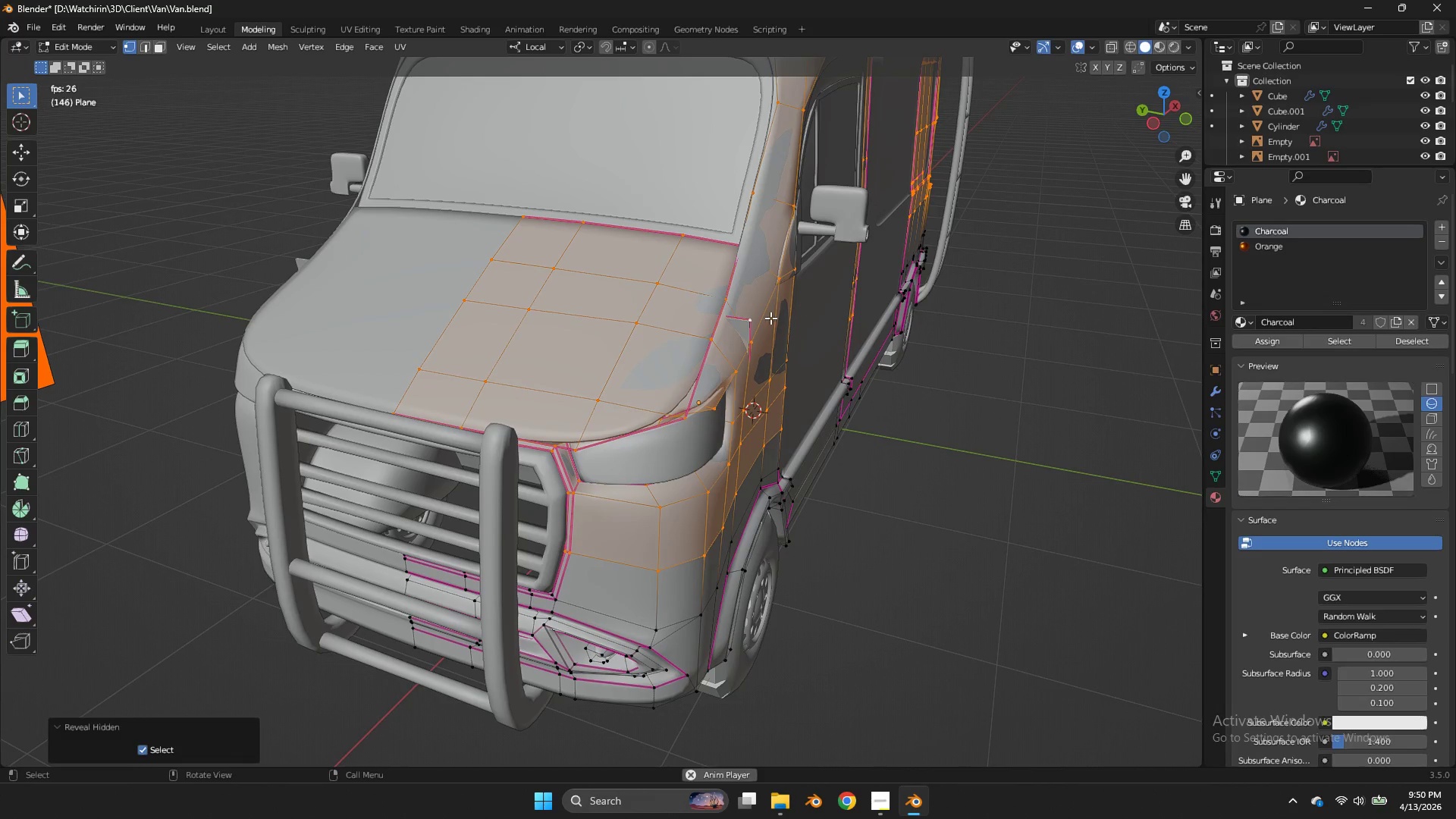 
left_click([740, 319])
 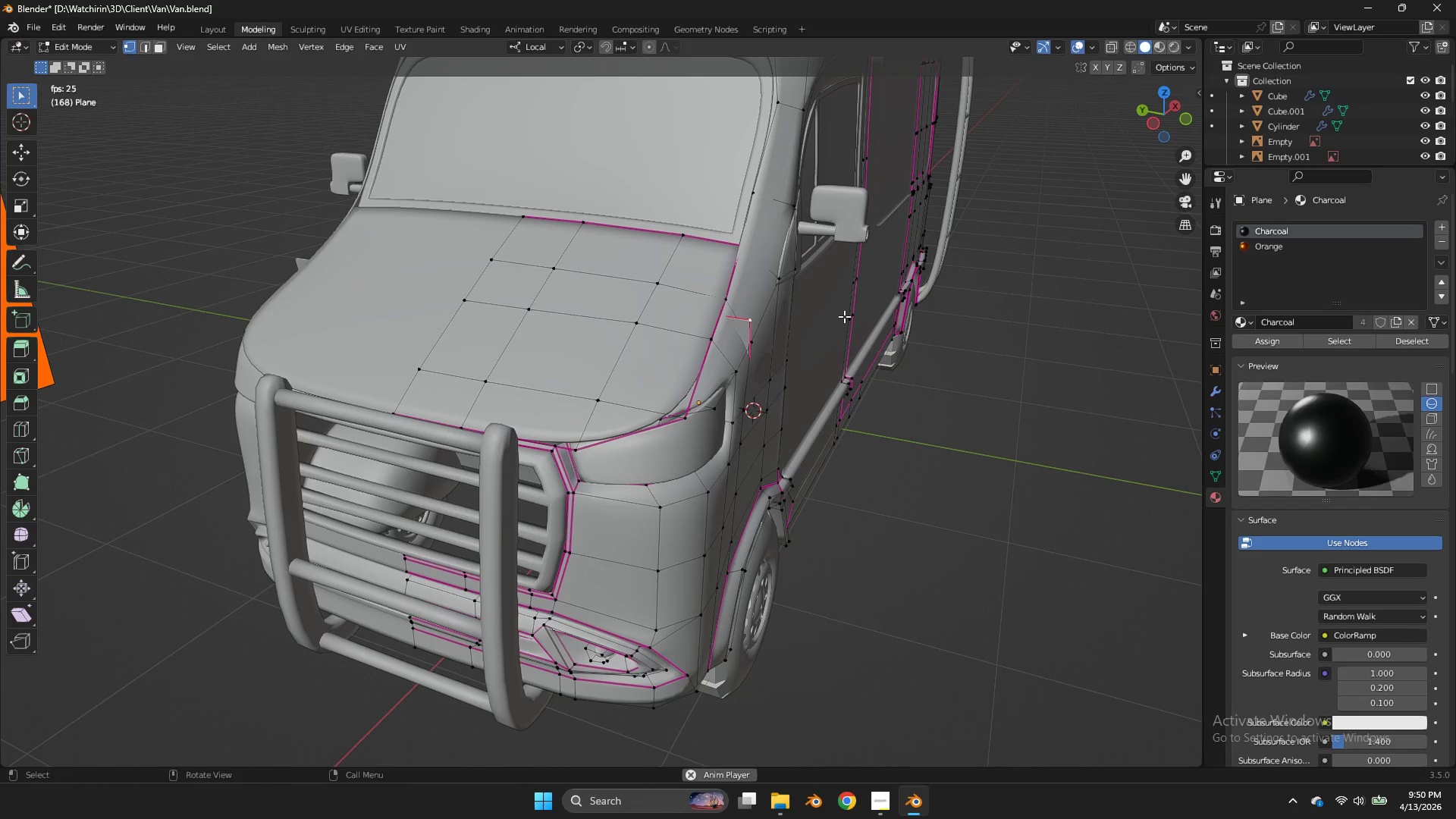 
type(gy)
 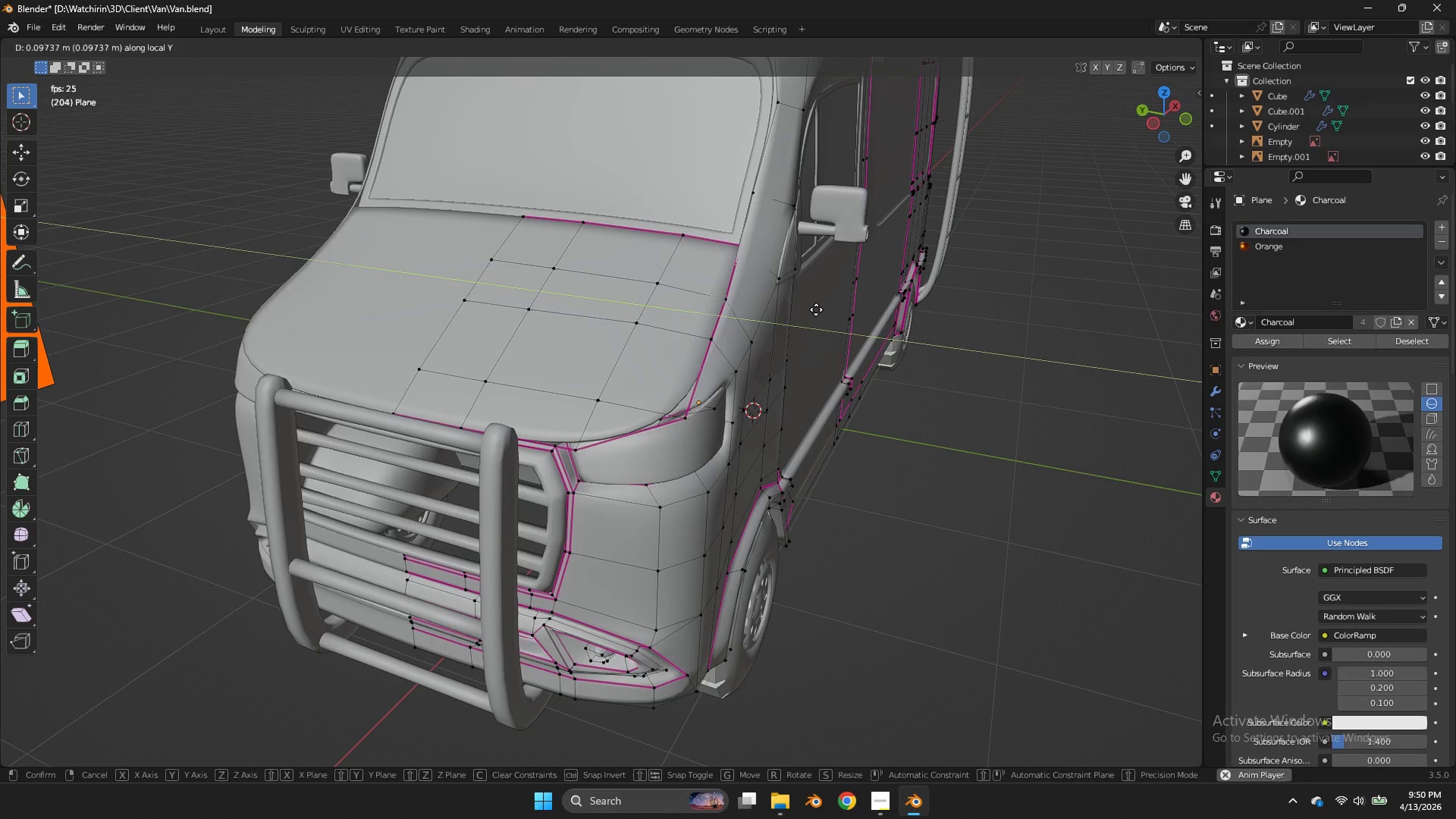 
left_click([816, 309])
 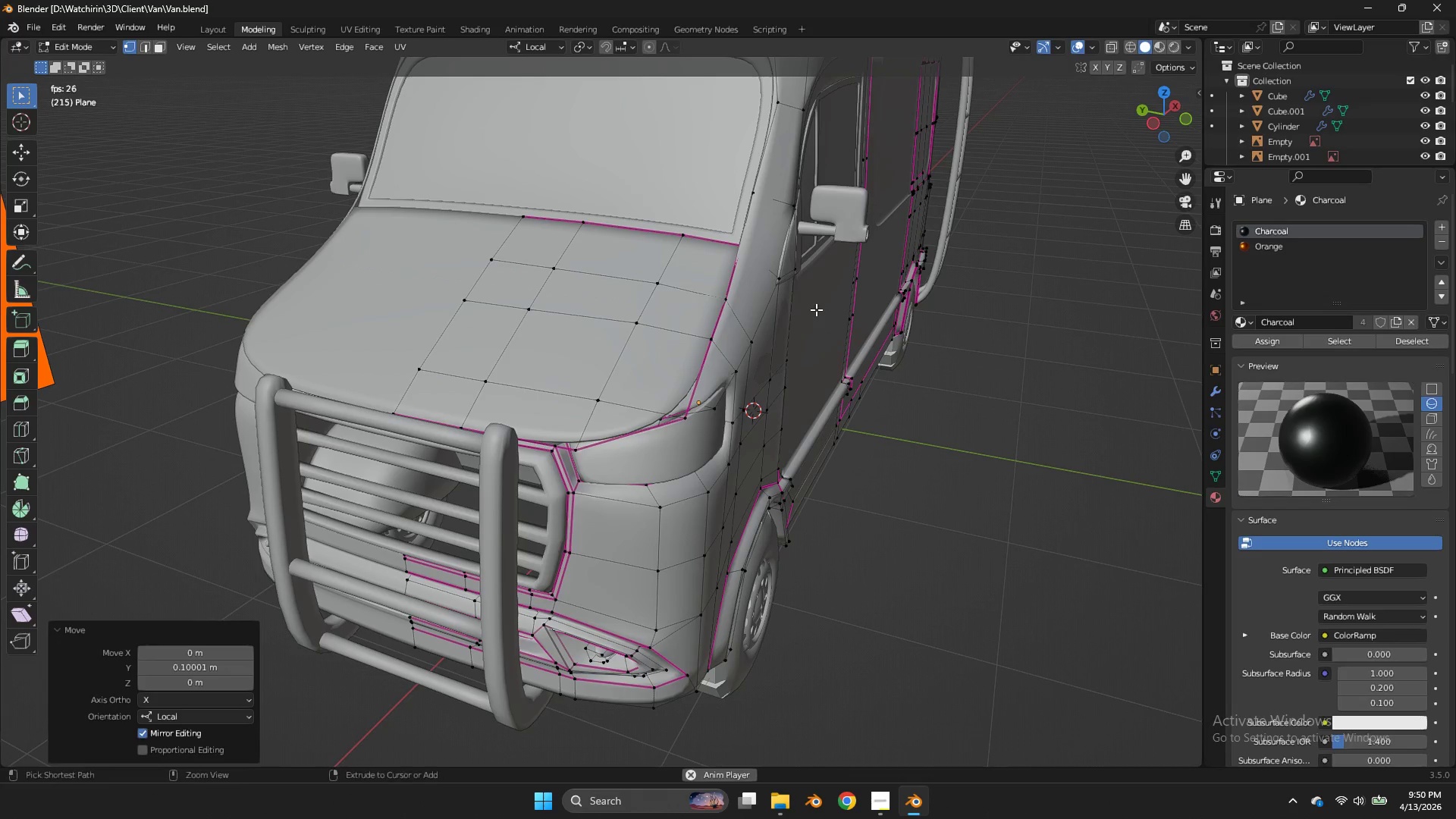 
key(Control+ControlLeft)
 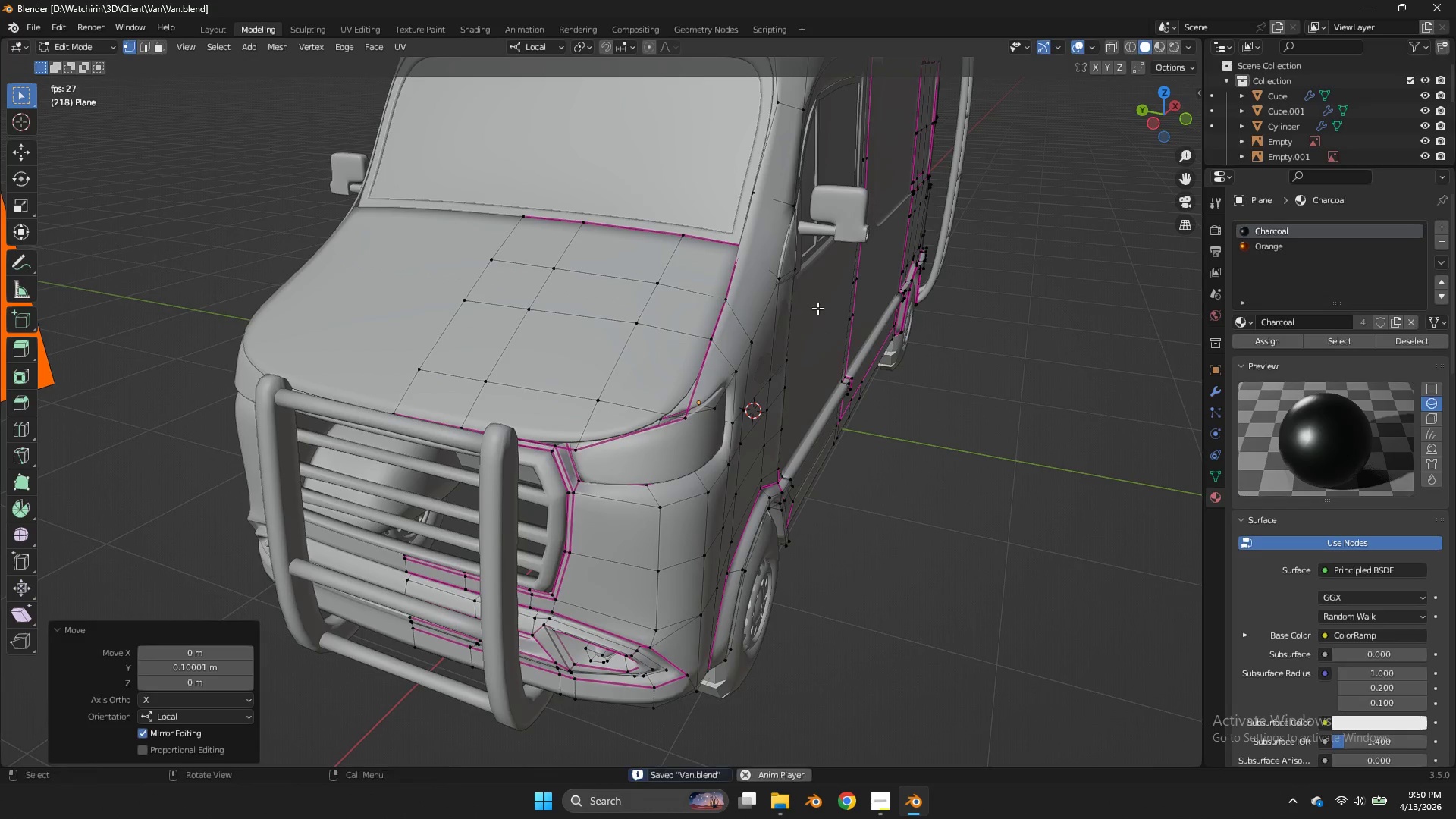 
key(Control+S)
 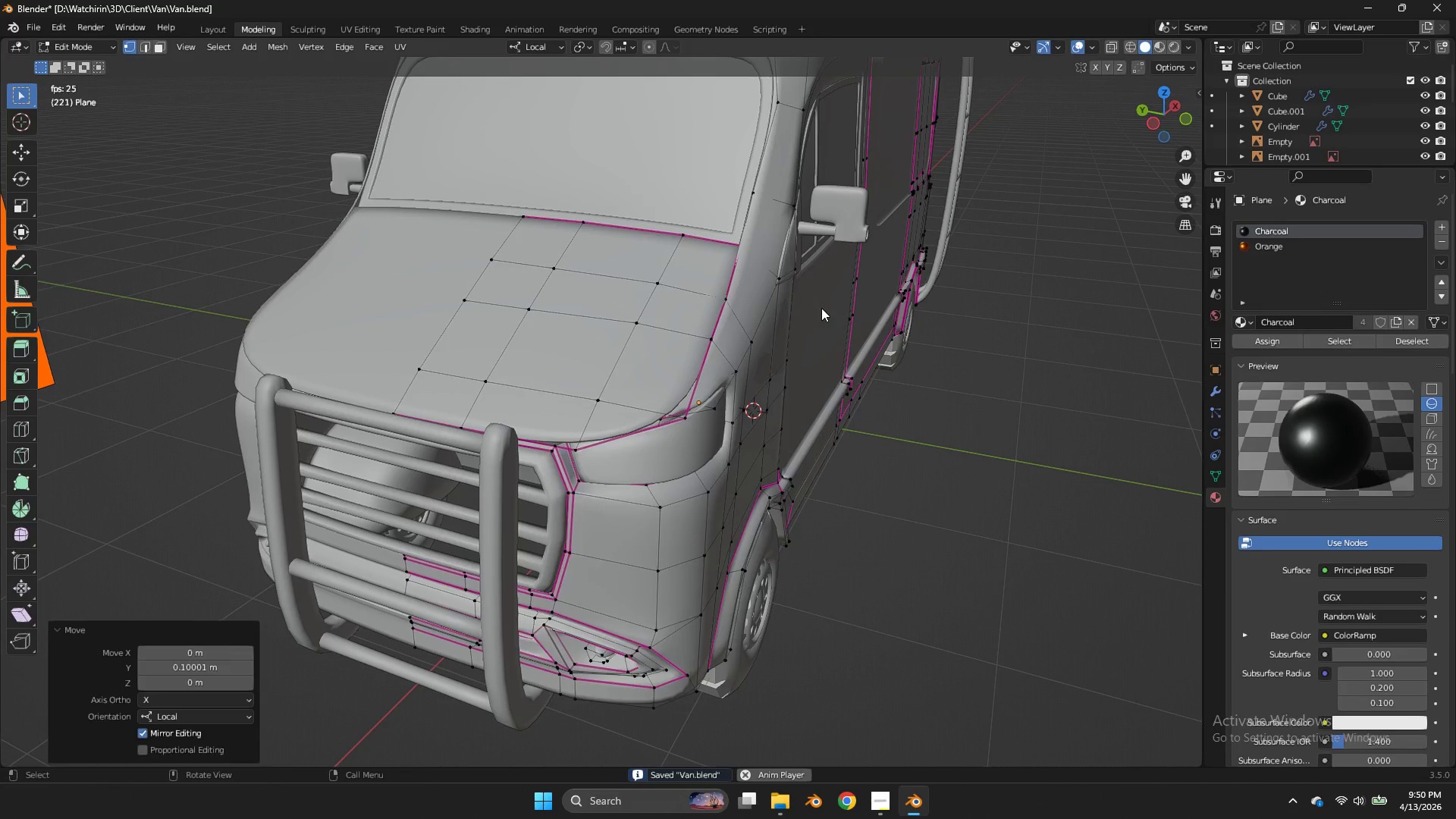 
key(Tab)
 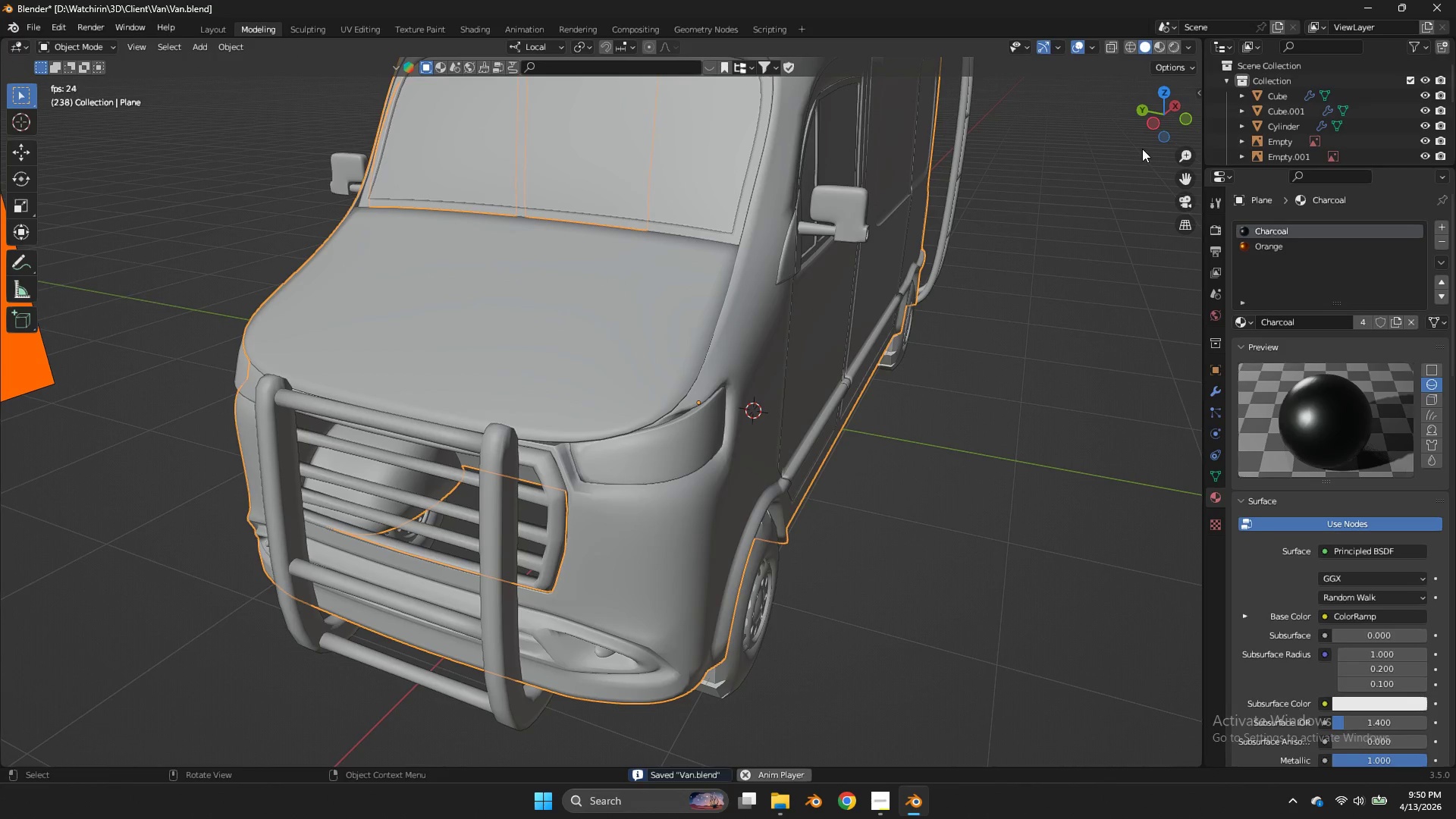 
key(Control+ControlLeft)
 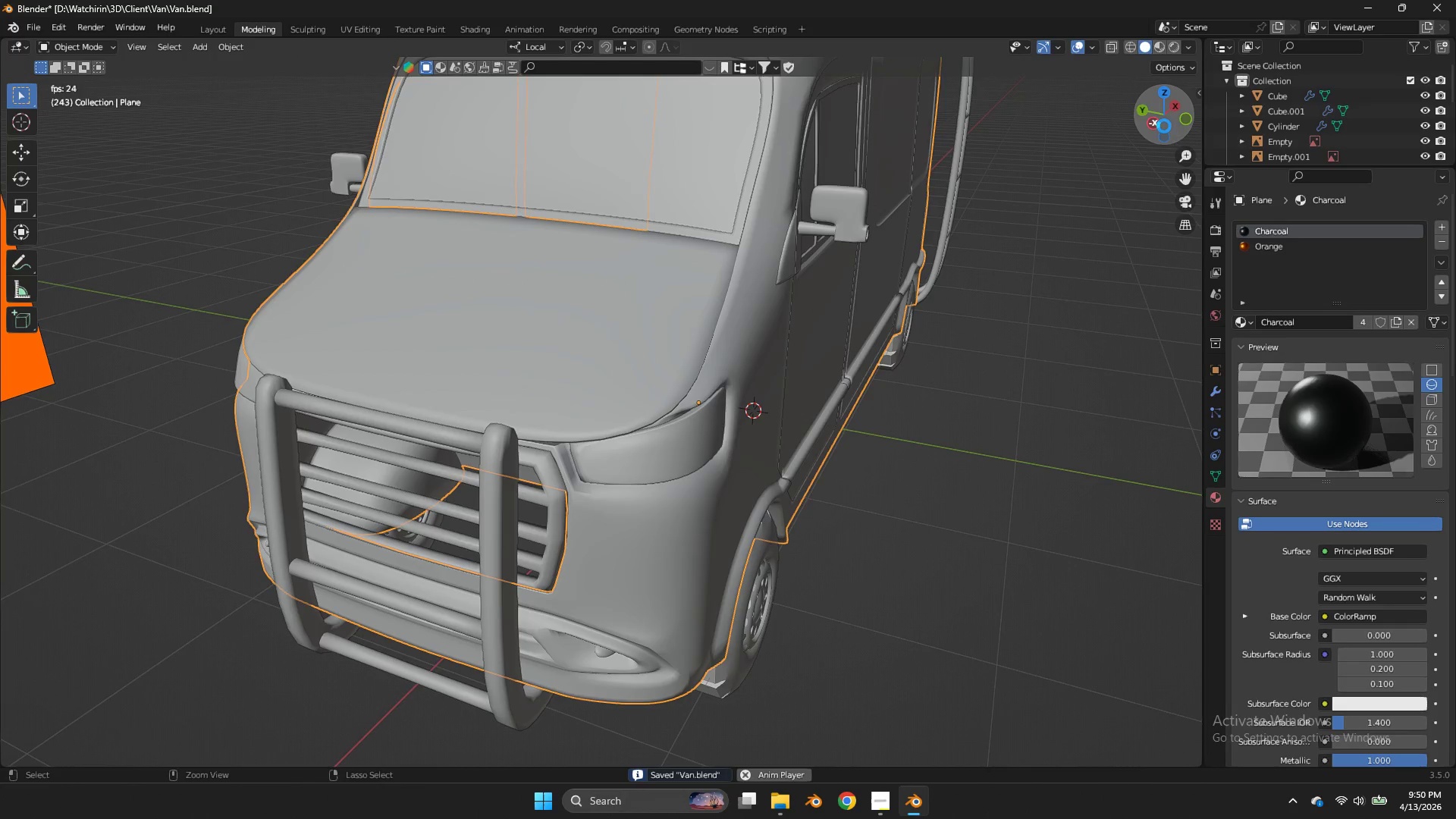 
key(Control+S)
 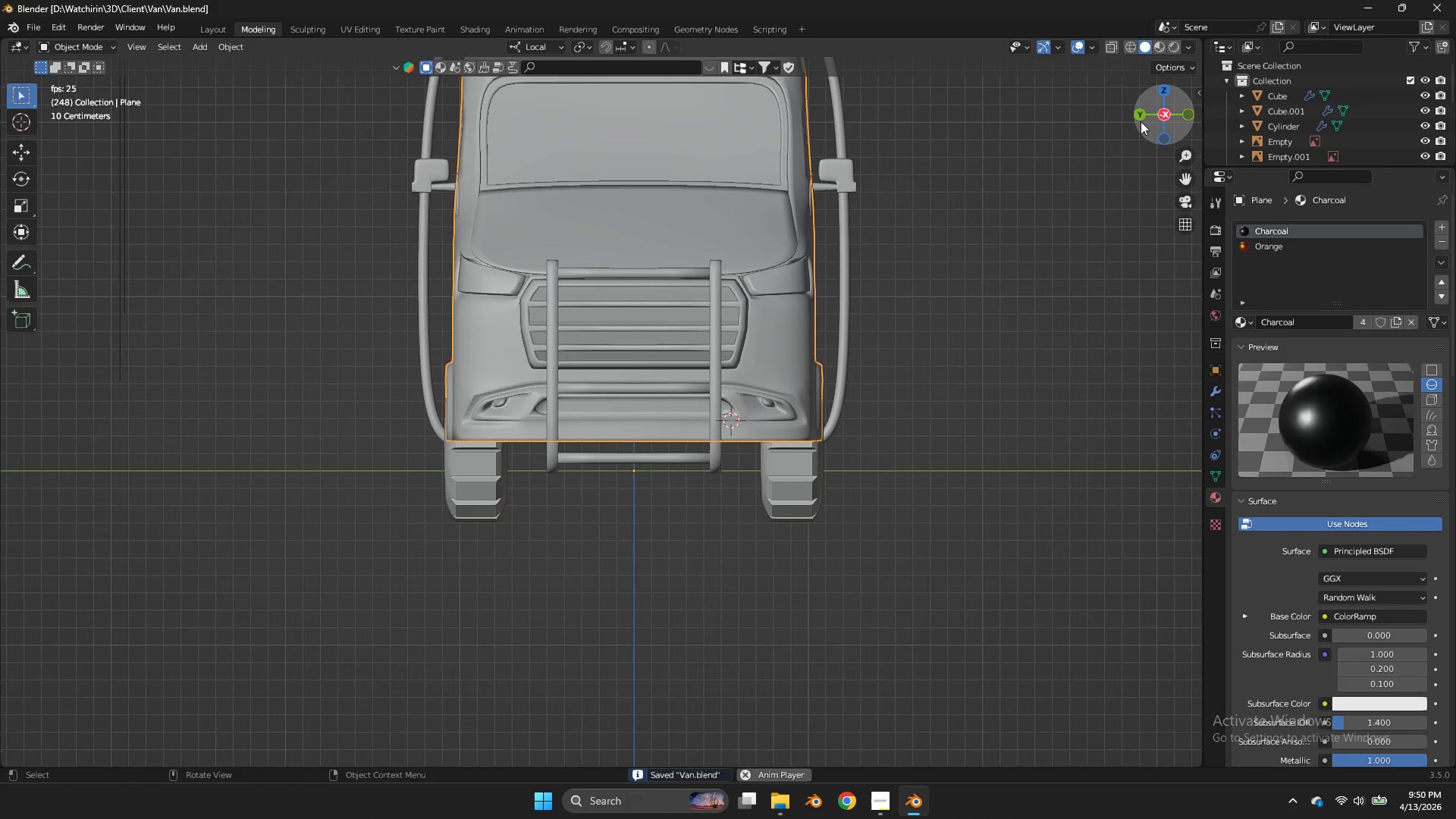 
left_click([1166, 122])
 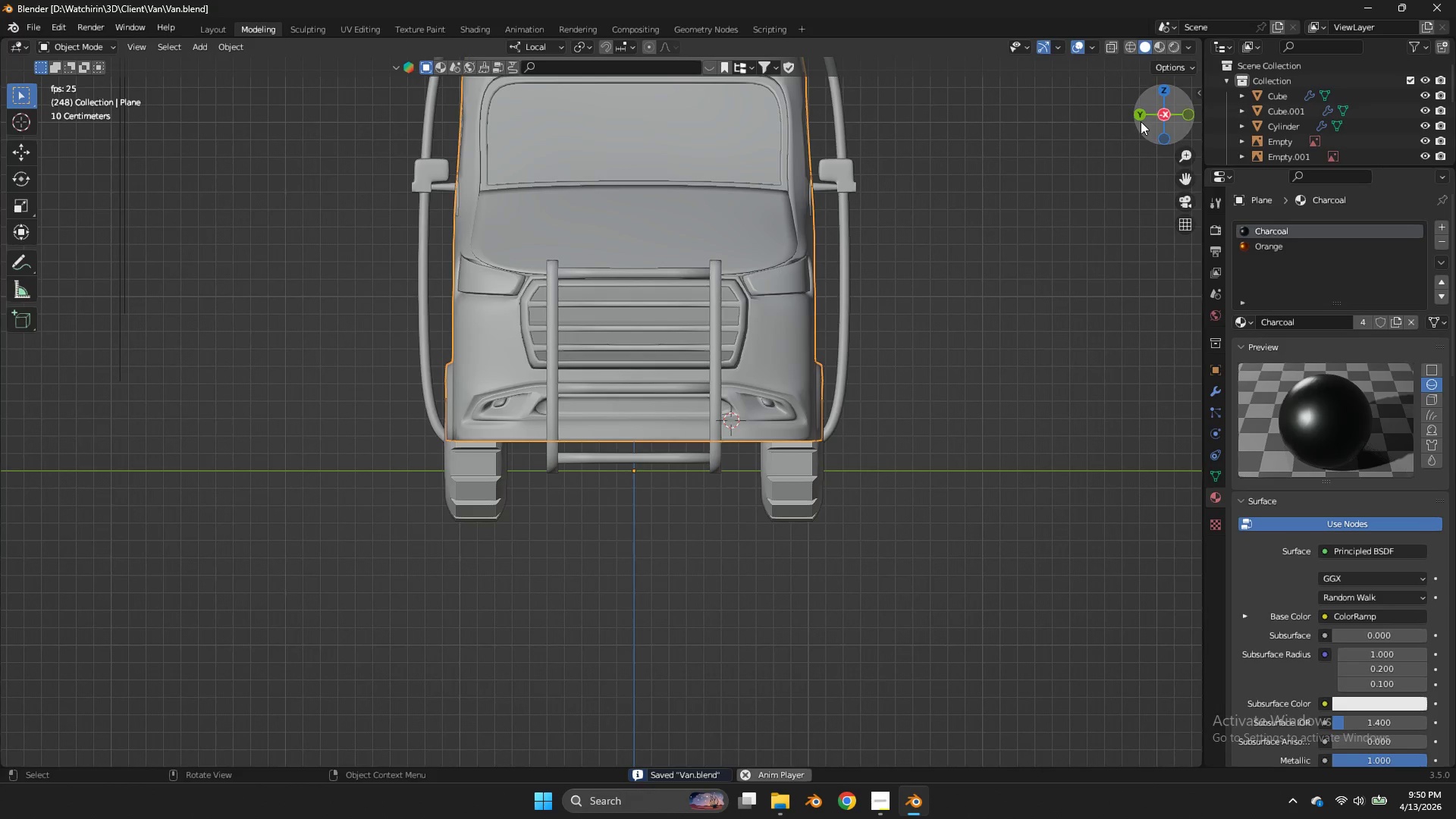 
left_click_drag(start_coordinate=[1166, 121], to_coordinate=[1041, 122])
 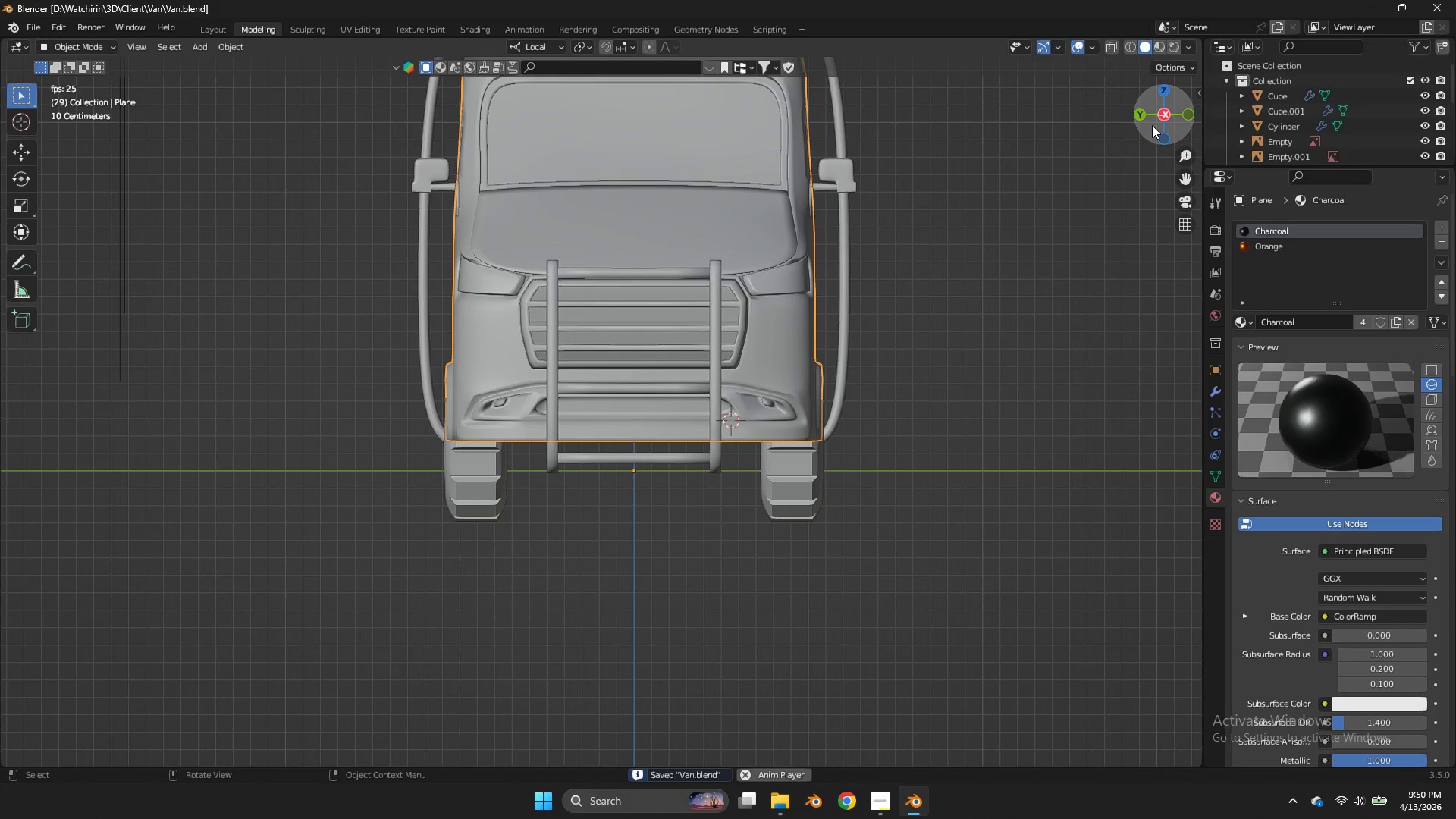 
left_click_drag(start_coordinate=[1153, 126], to_coordinate=[1141, 149])
 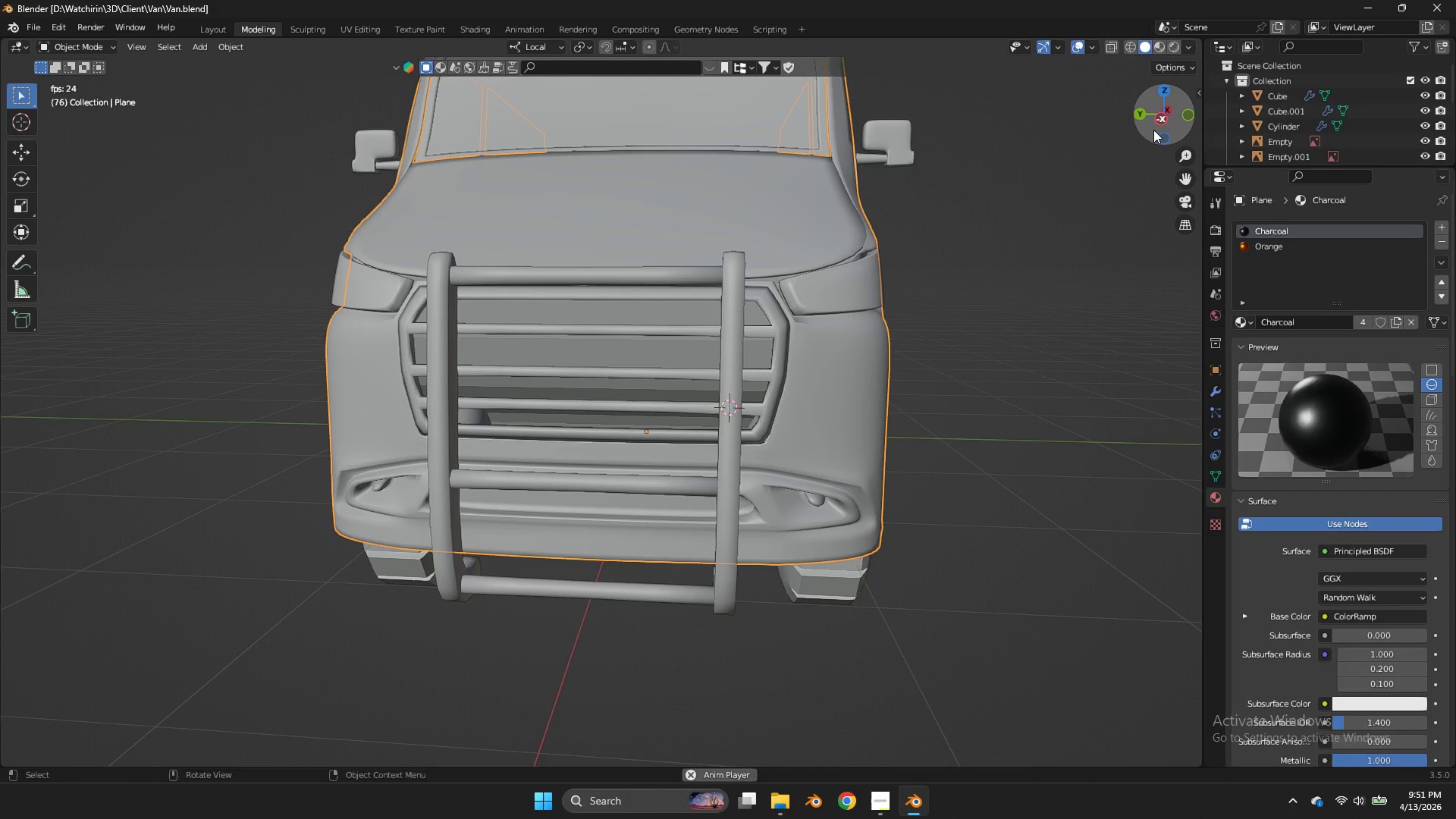 
wait(25.28)
 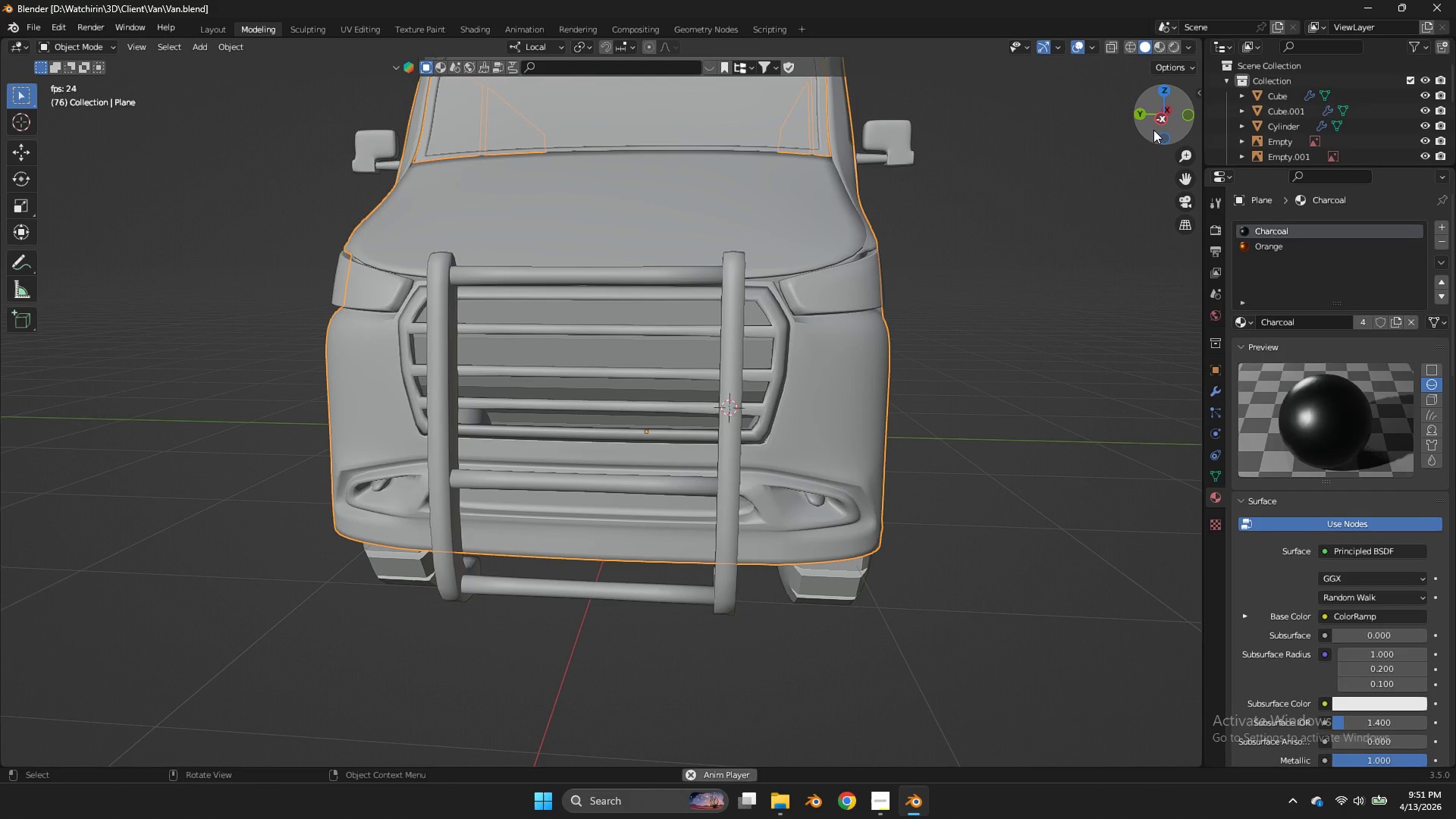 
left_click([1153, 130])
 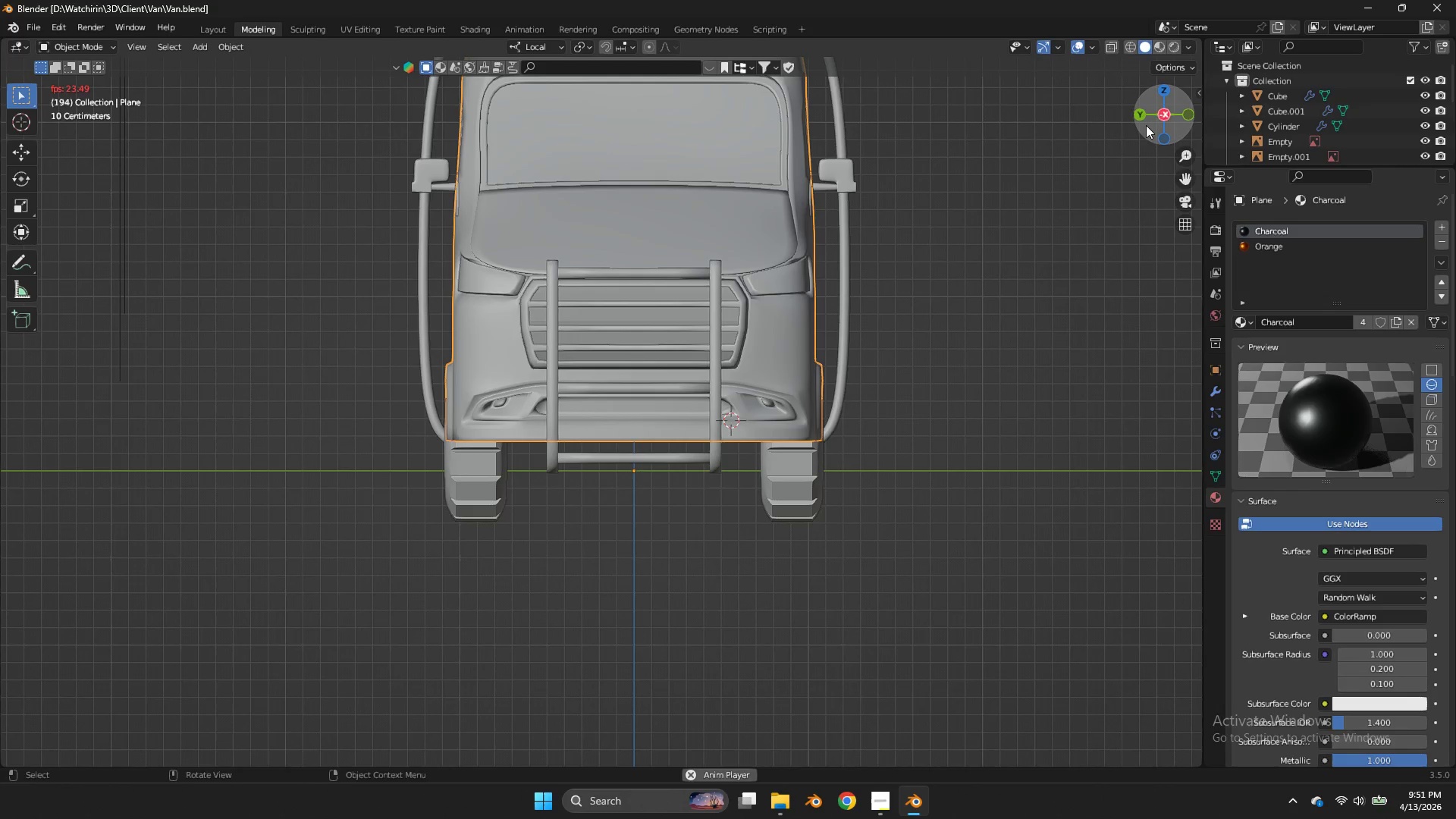 
middle_click([1153, 130])
 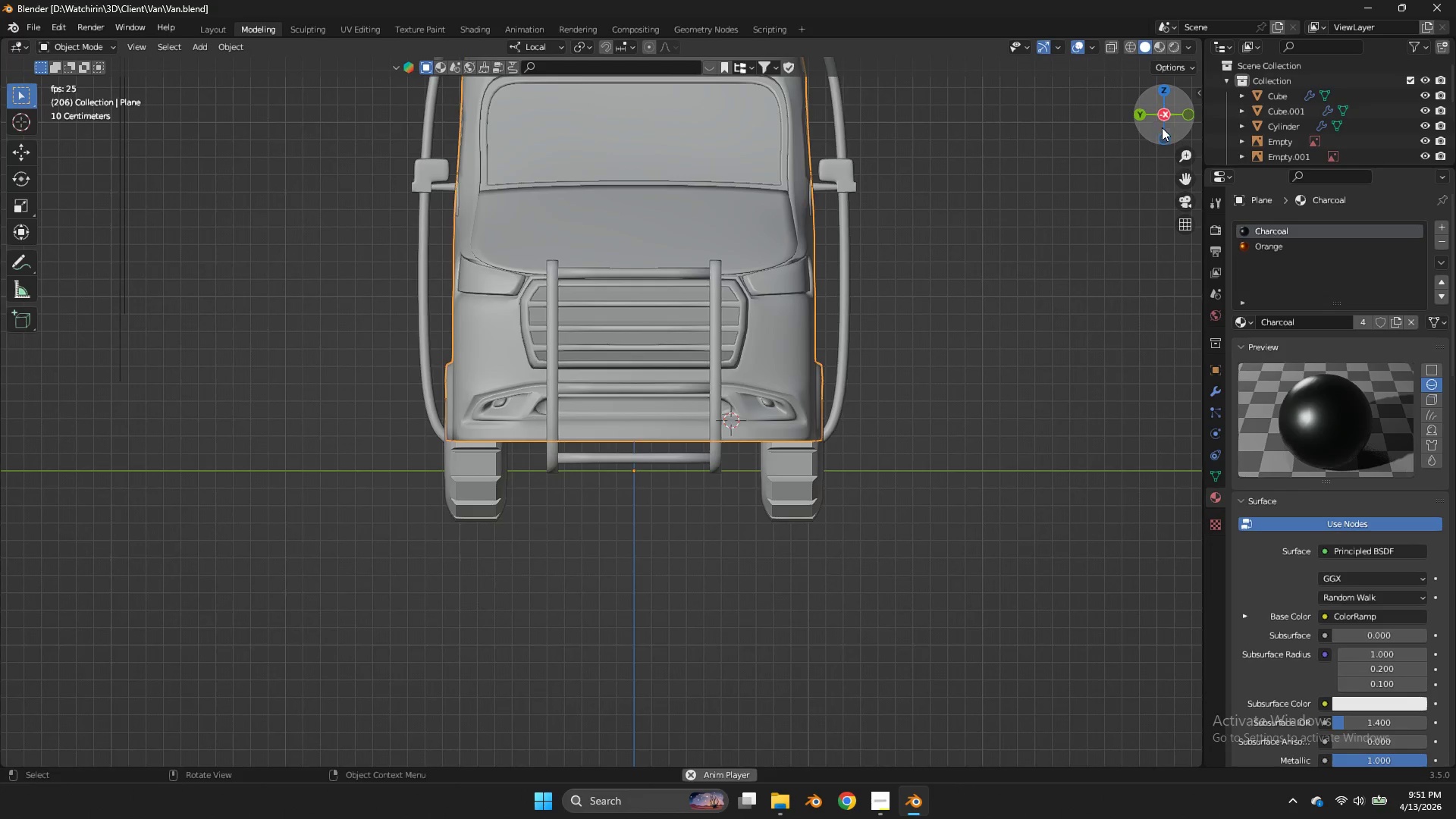 
left_click_drag(start_coordinate=[1153, 130], to_coordinate=[1142, 123])
 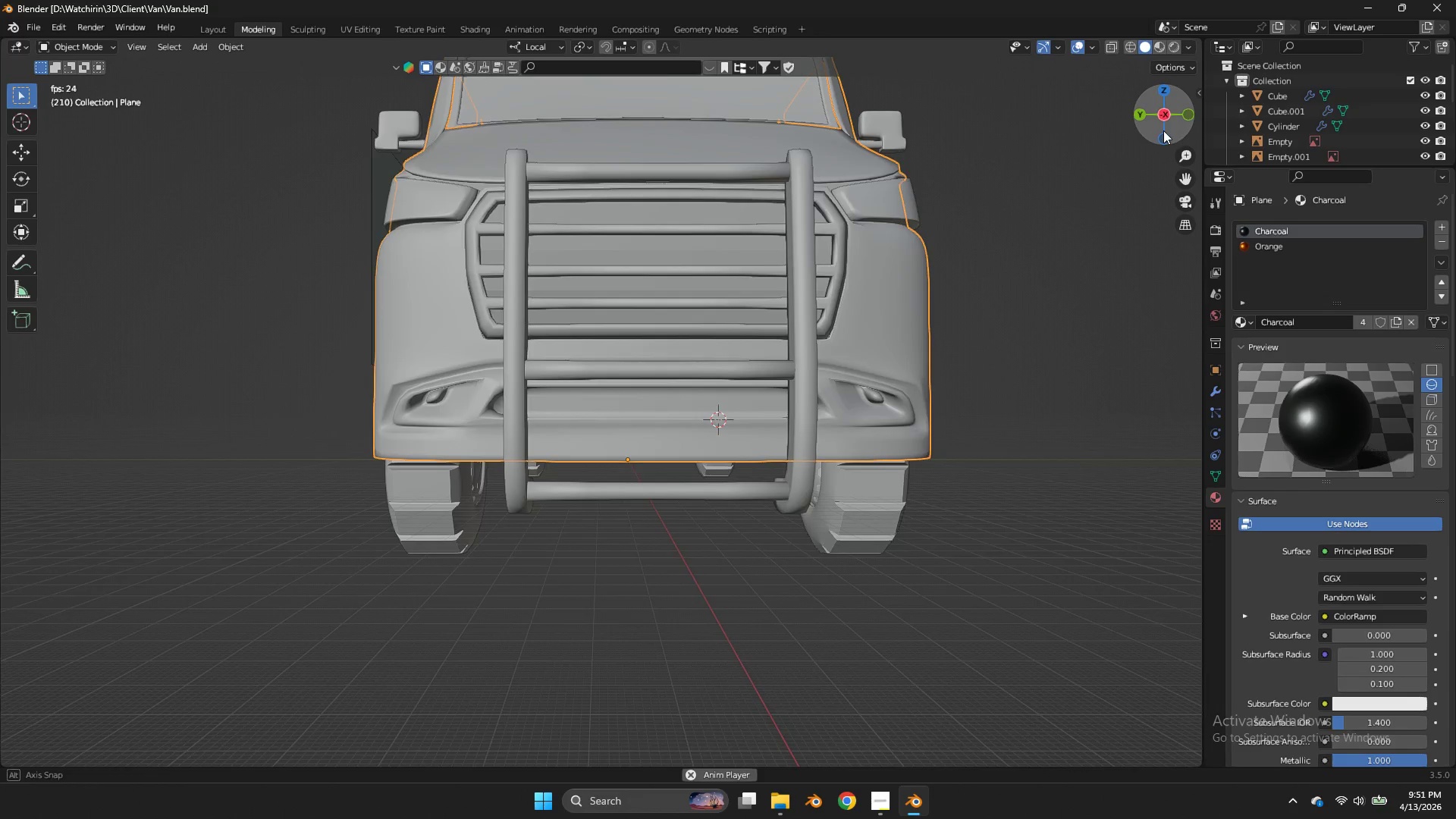 
left_click_drag(start_coordinate=[1164, 127], to_coordinate=[1034, 166])
 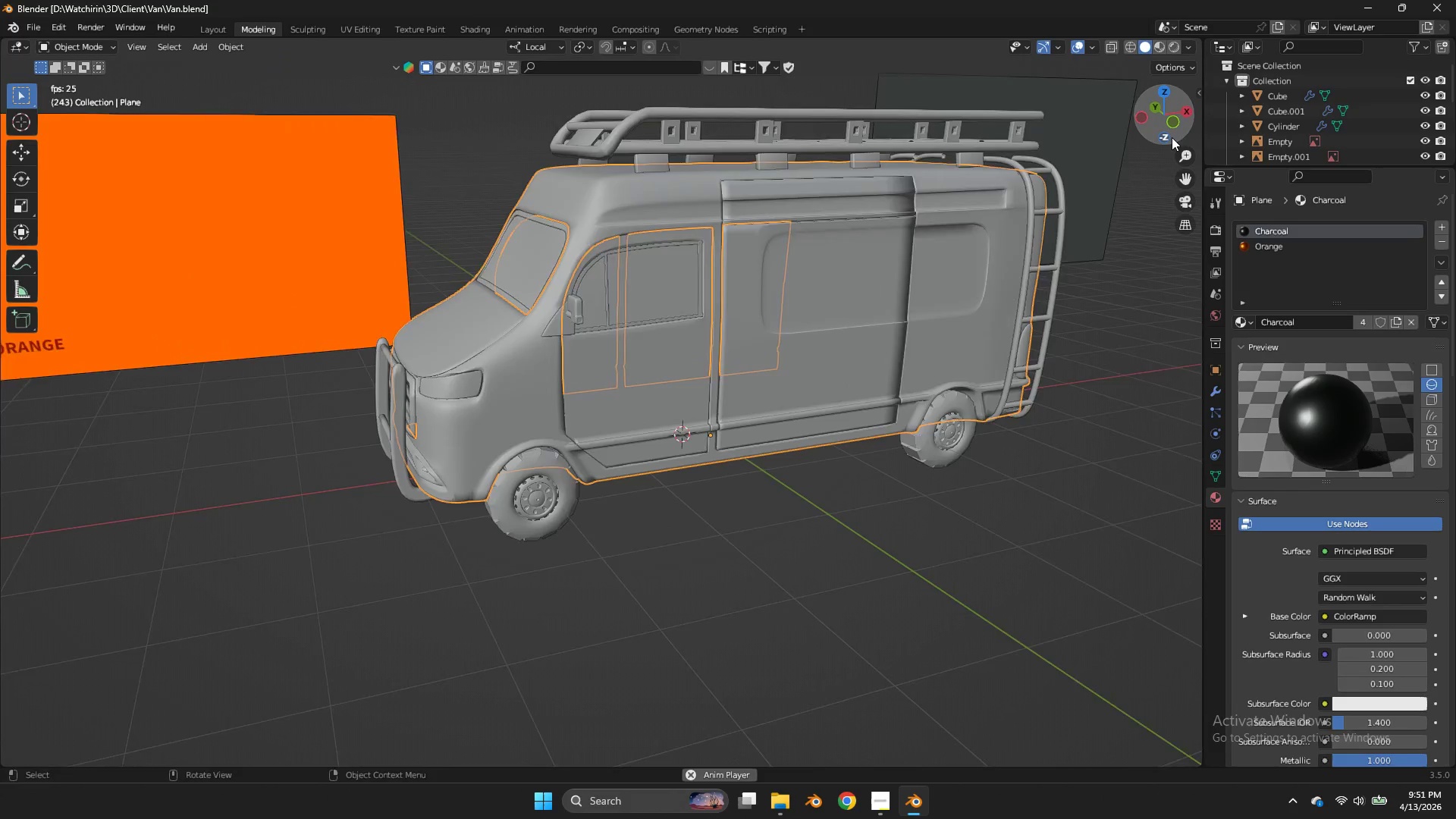 
left_click_drag(start_coordinate=[1172, 137], to_coordinate=[1095, 128])
 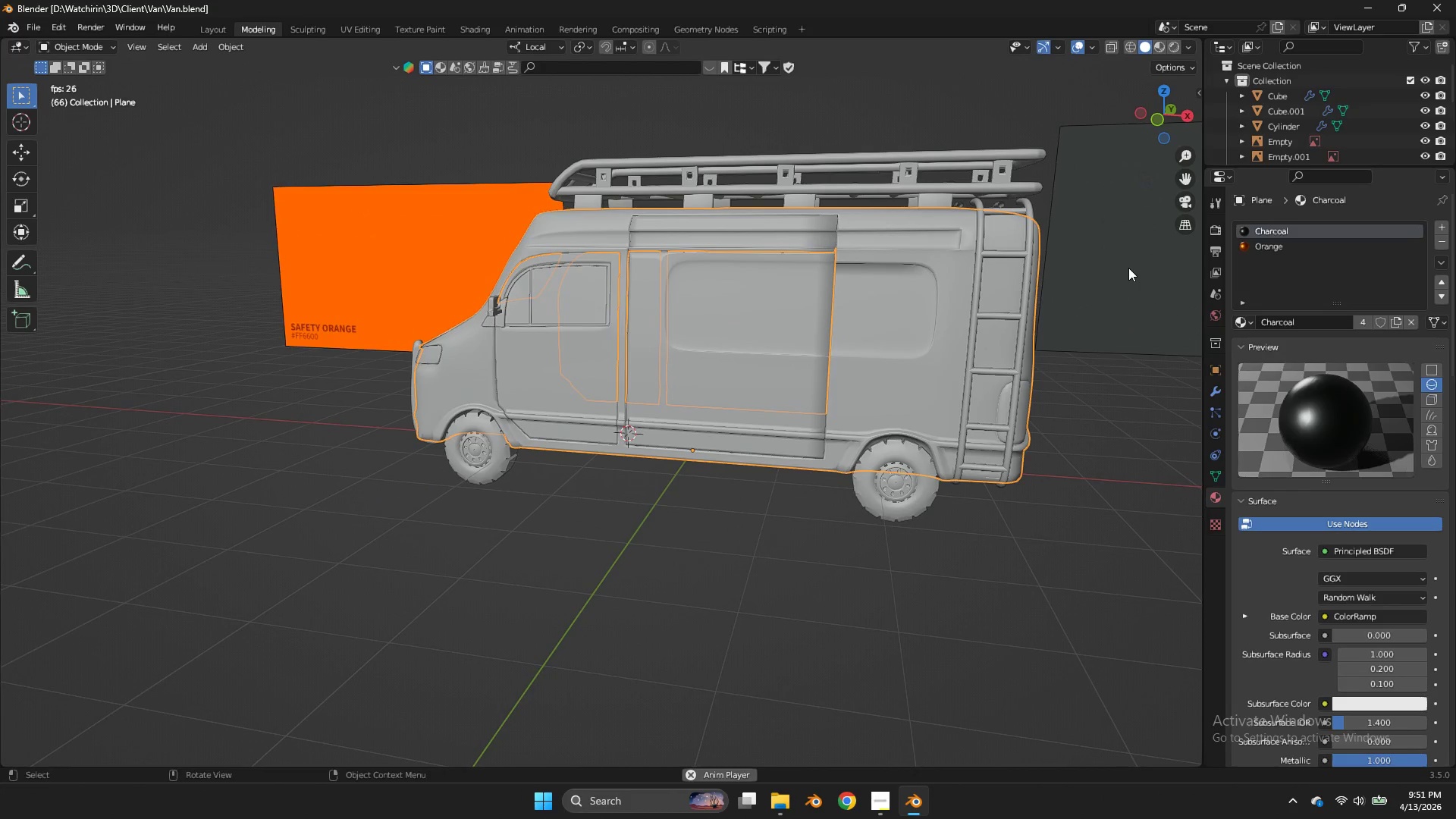 
scroll: coordinate [1172, 137], scroll_direction: down, amount: 4.0
 